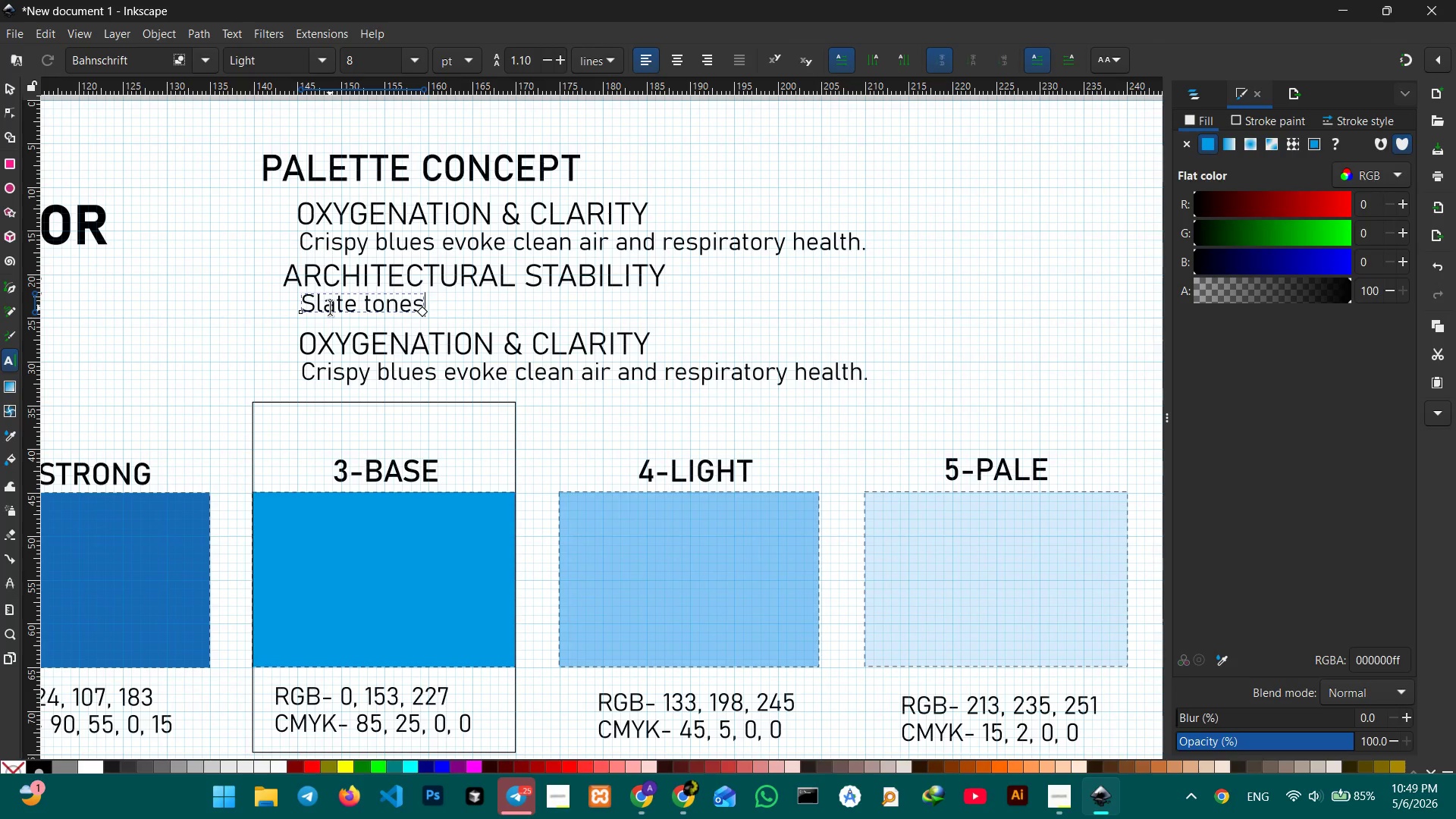 
type( ground the brand in trust, stregnth)
 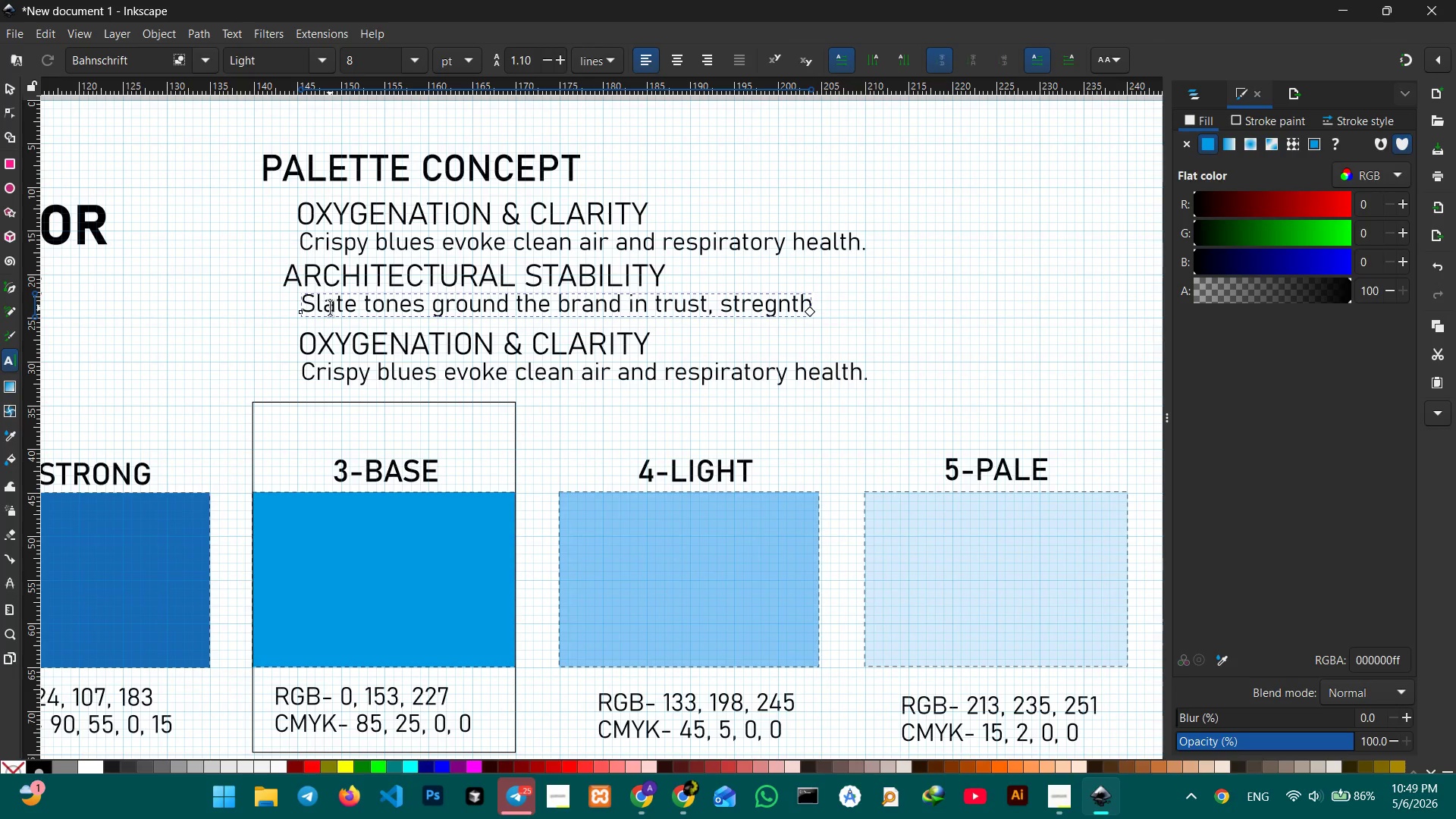 
key(ArrowLeft)
 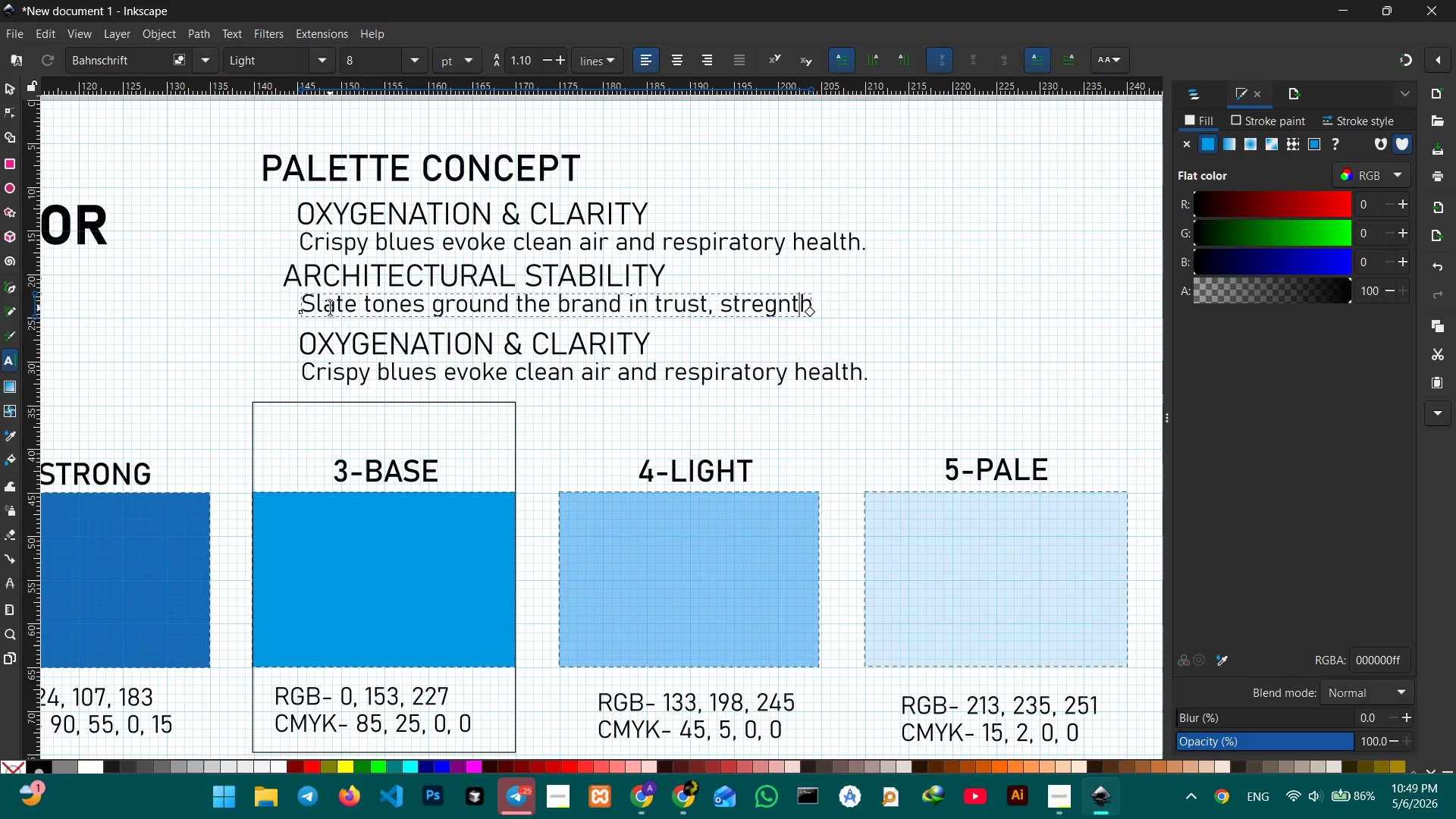 
key(ArrowLeft)
 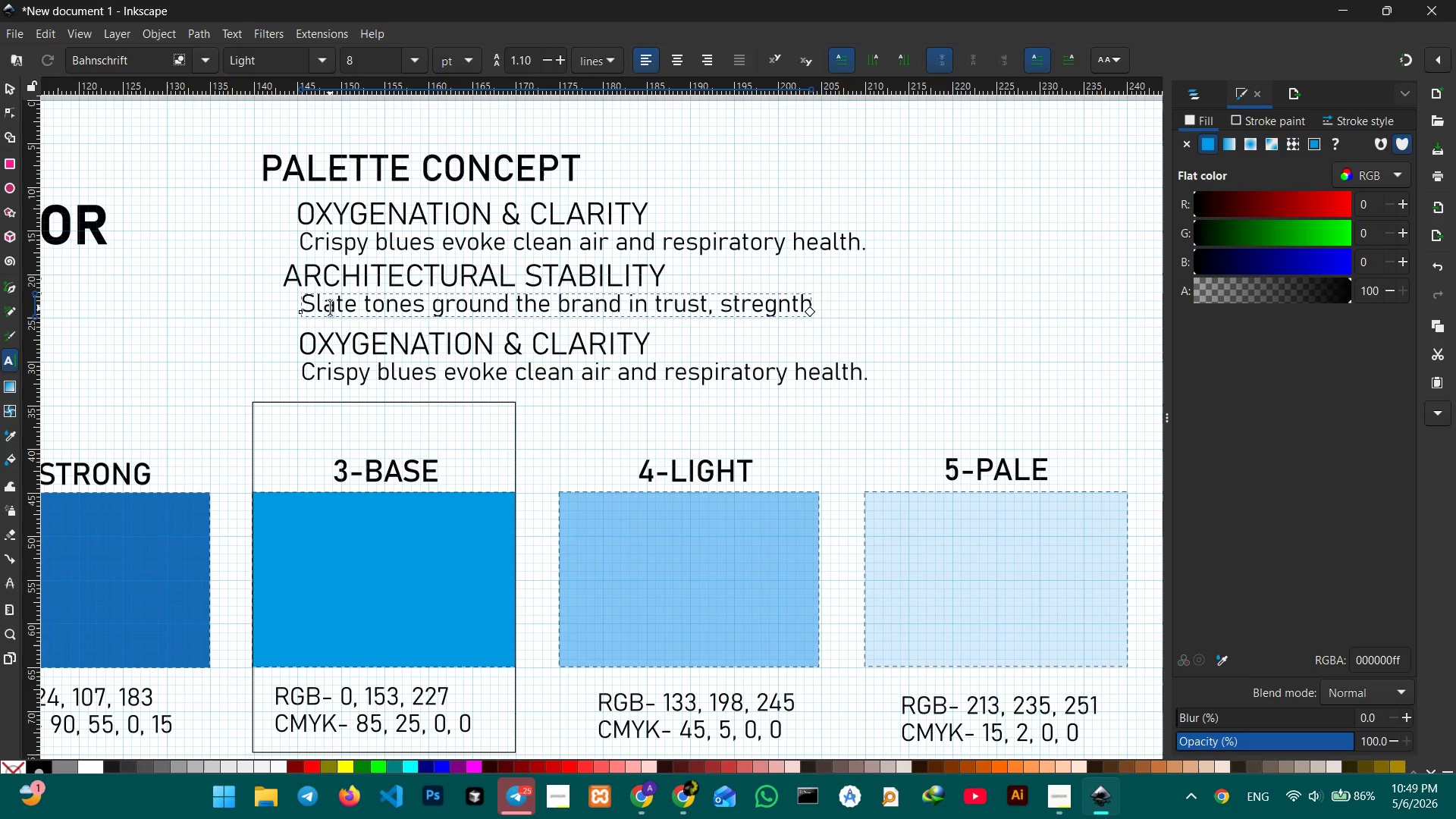 
key(Backspace)
key(Backspace)
type(ng)
 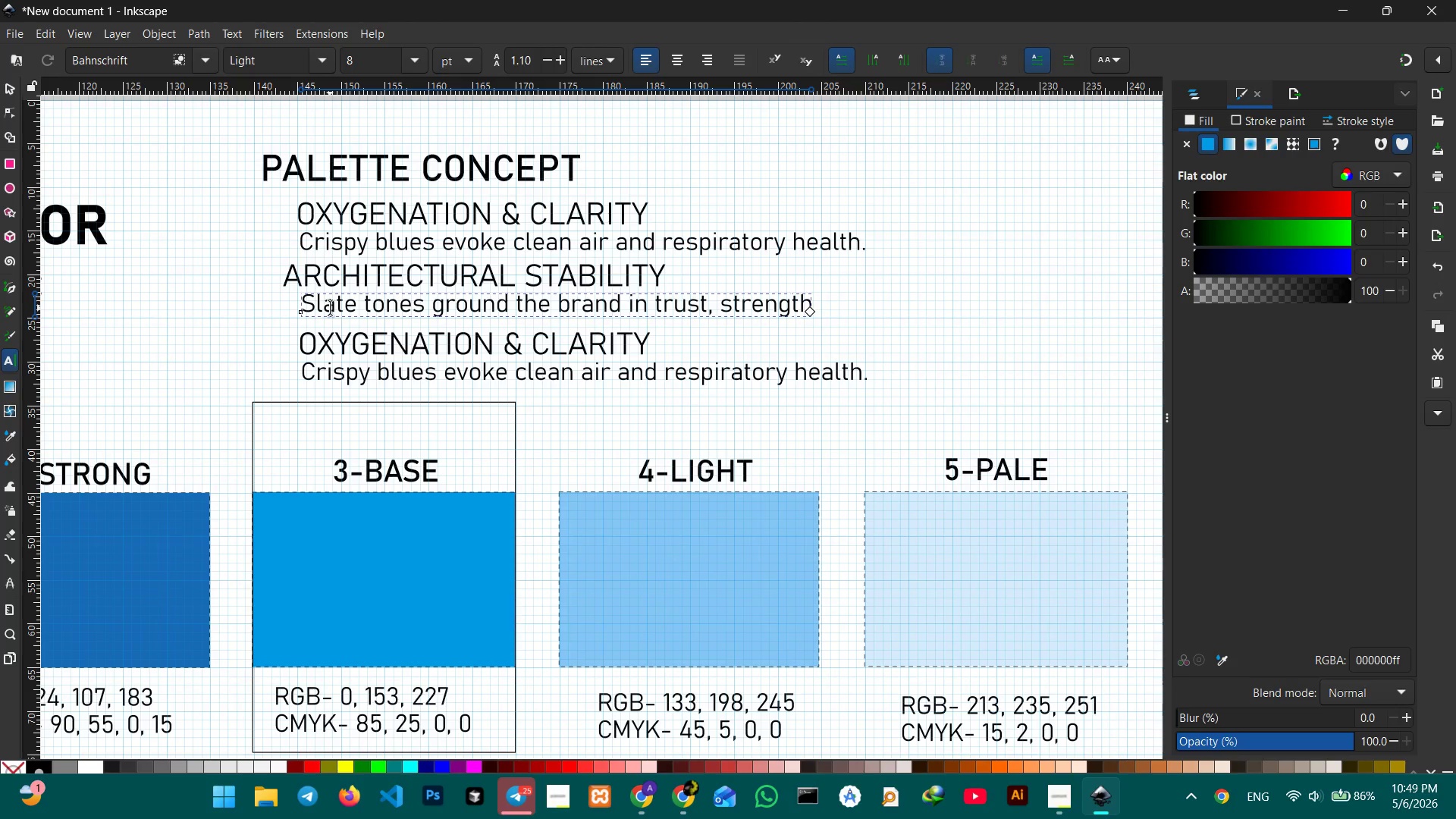 
key(Period)
 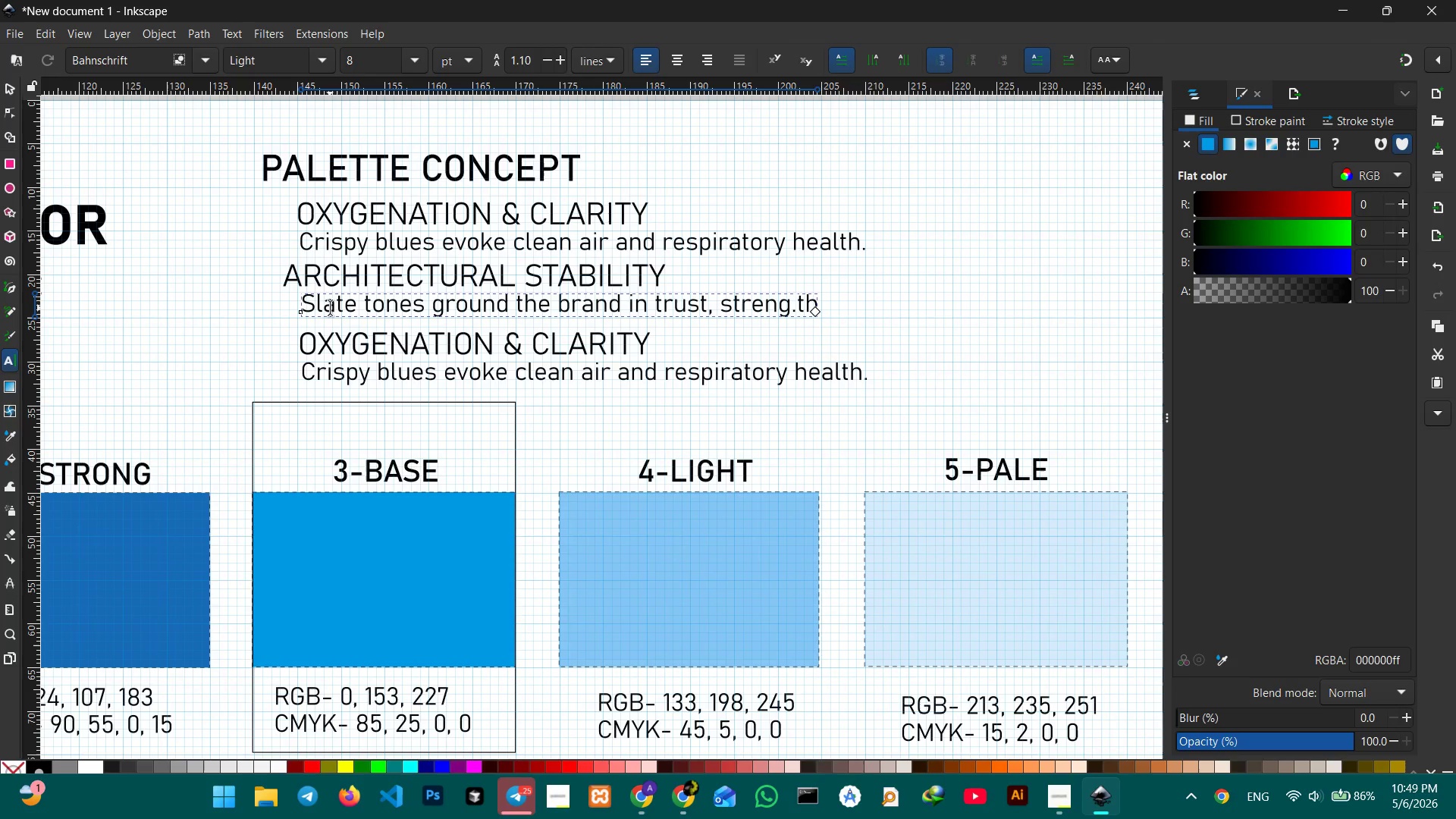 
key(Backspace)
 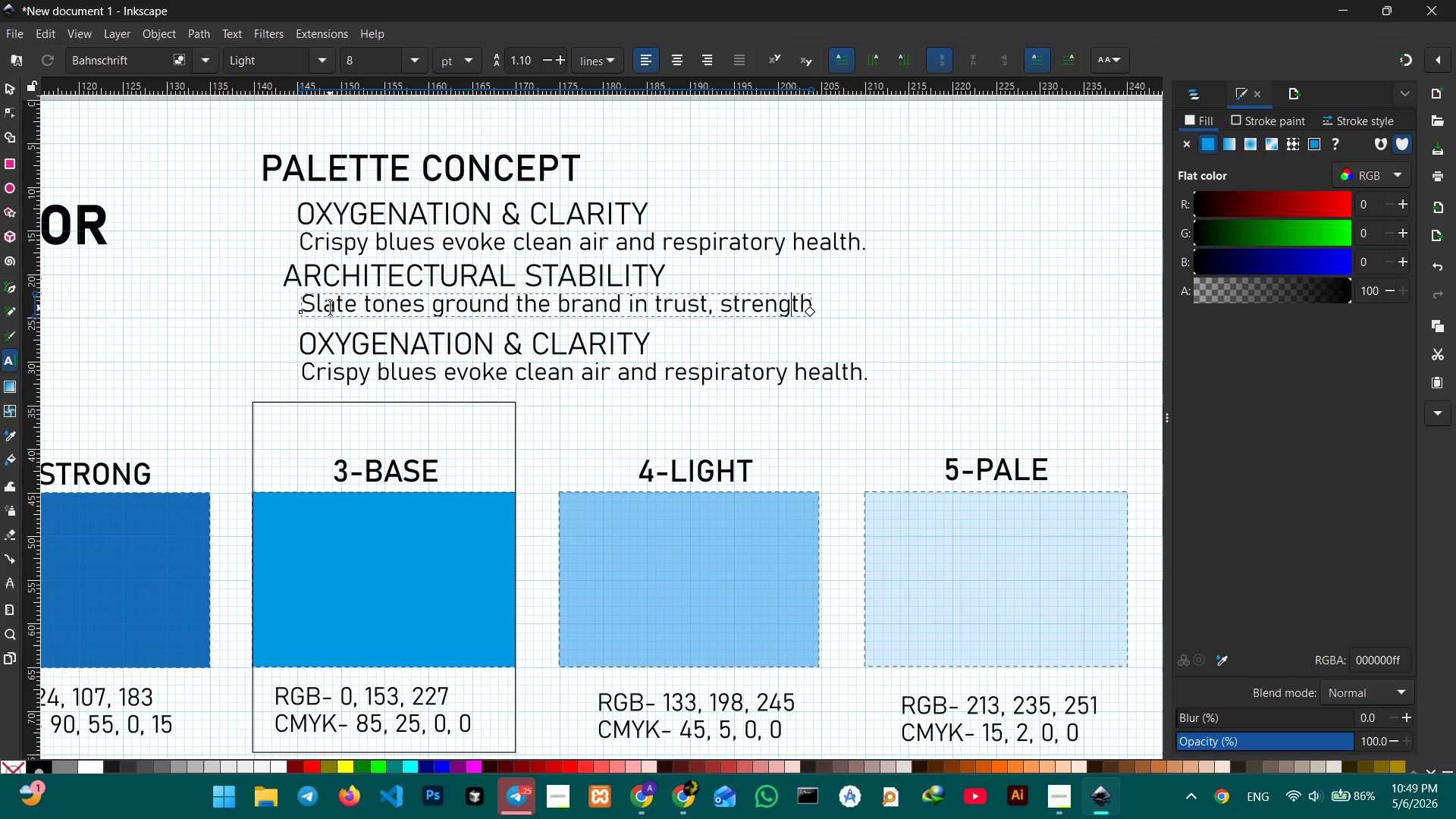 
key(ArrowRight)
 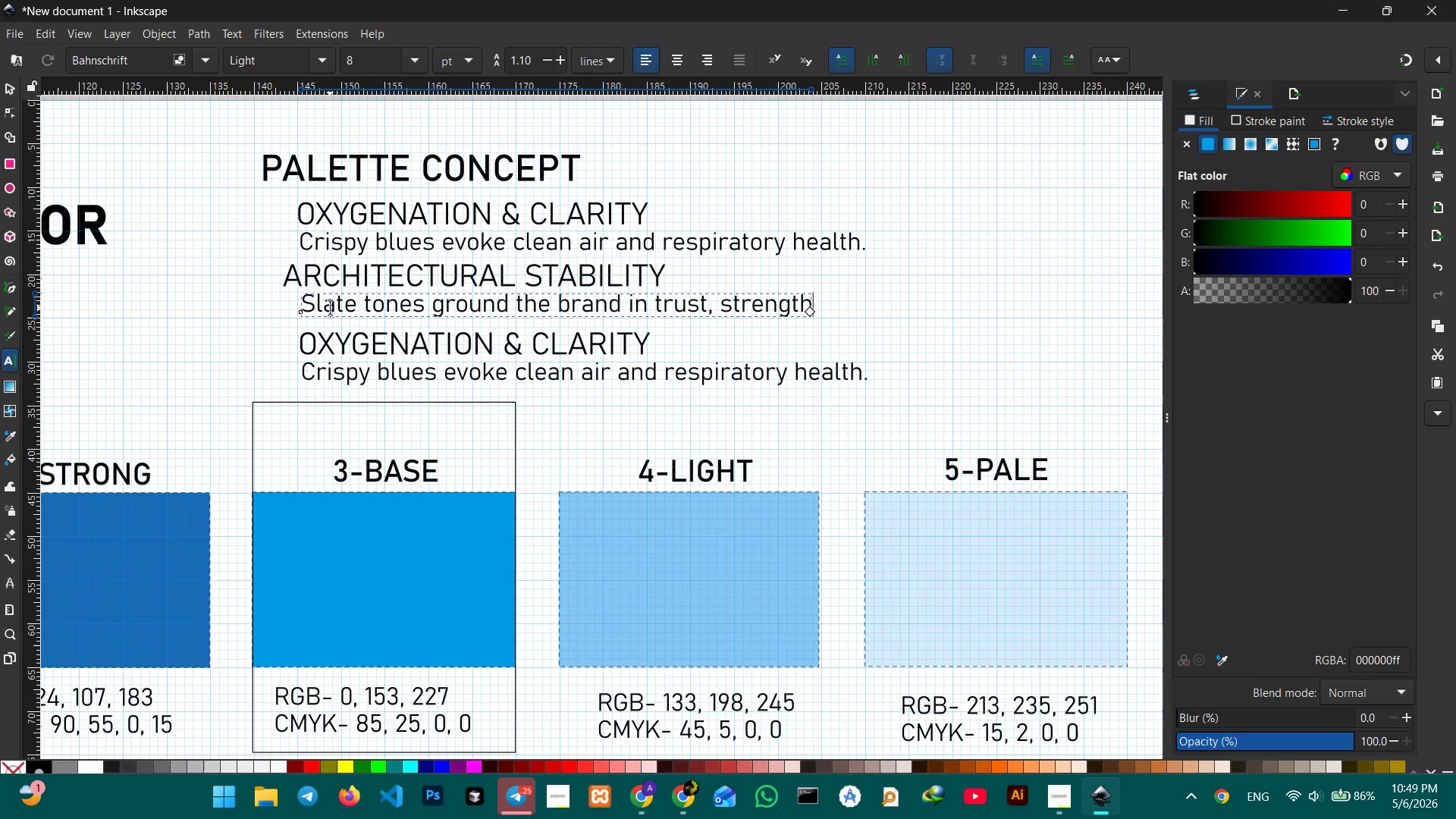 
key(ArrowRight)
 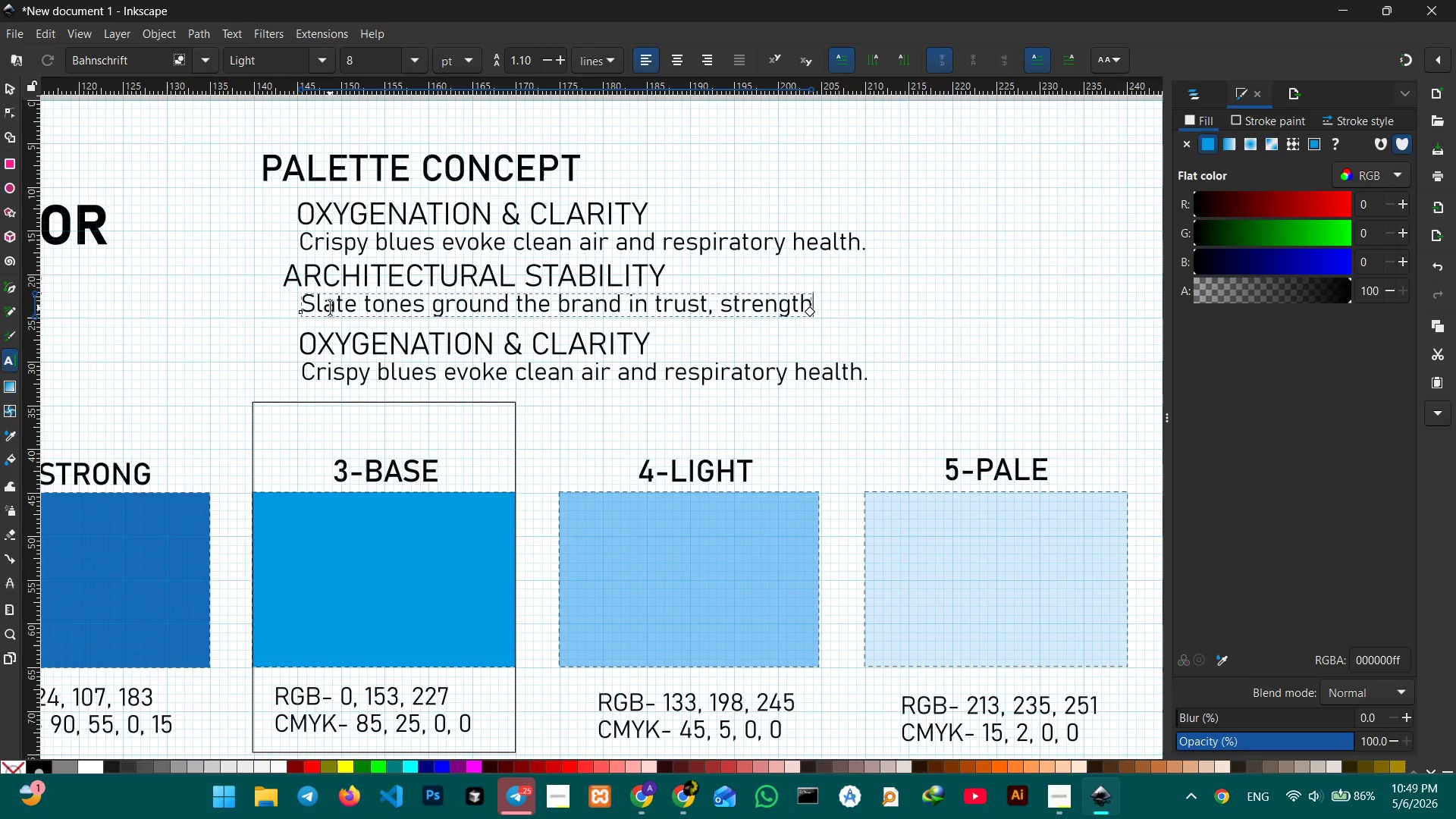 
key(ArrowRight)
 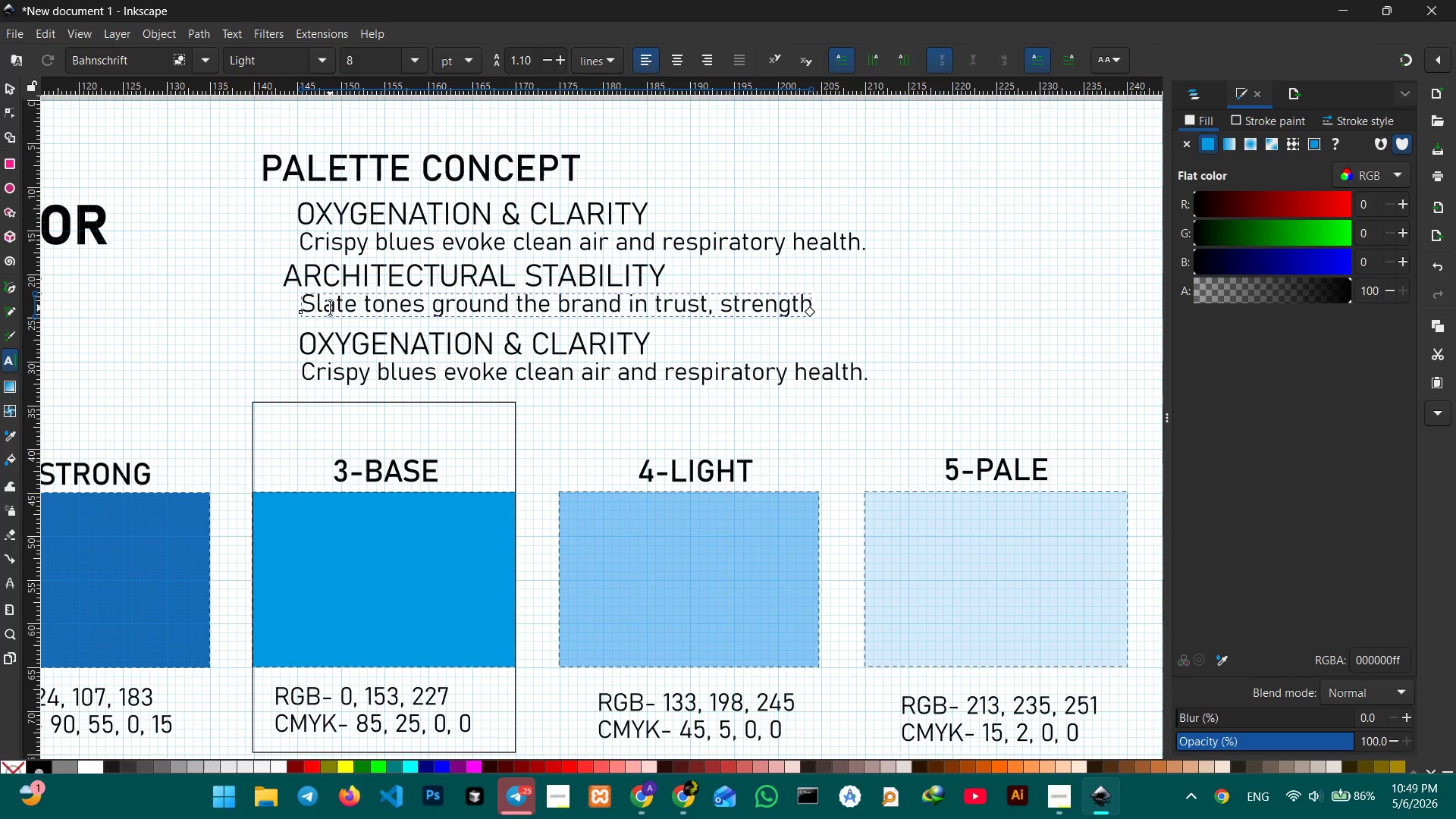 
key(Period)
 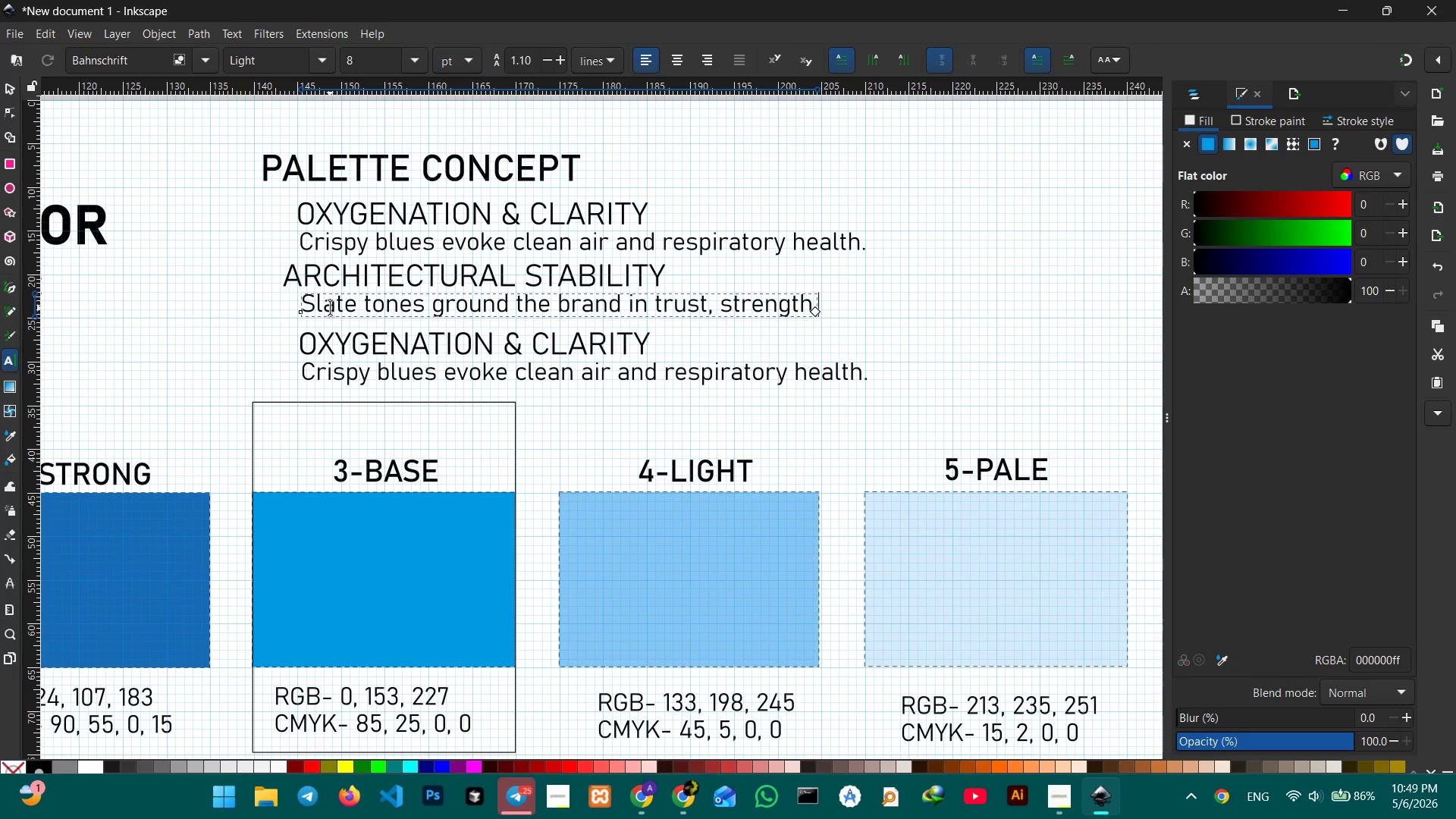 
key(ArrowLeft)
 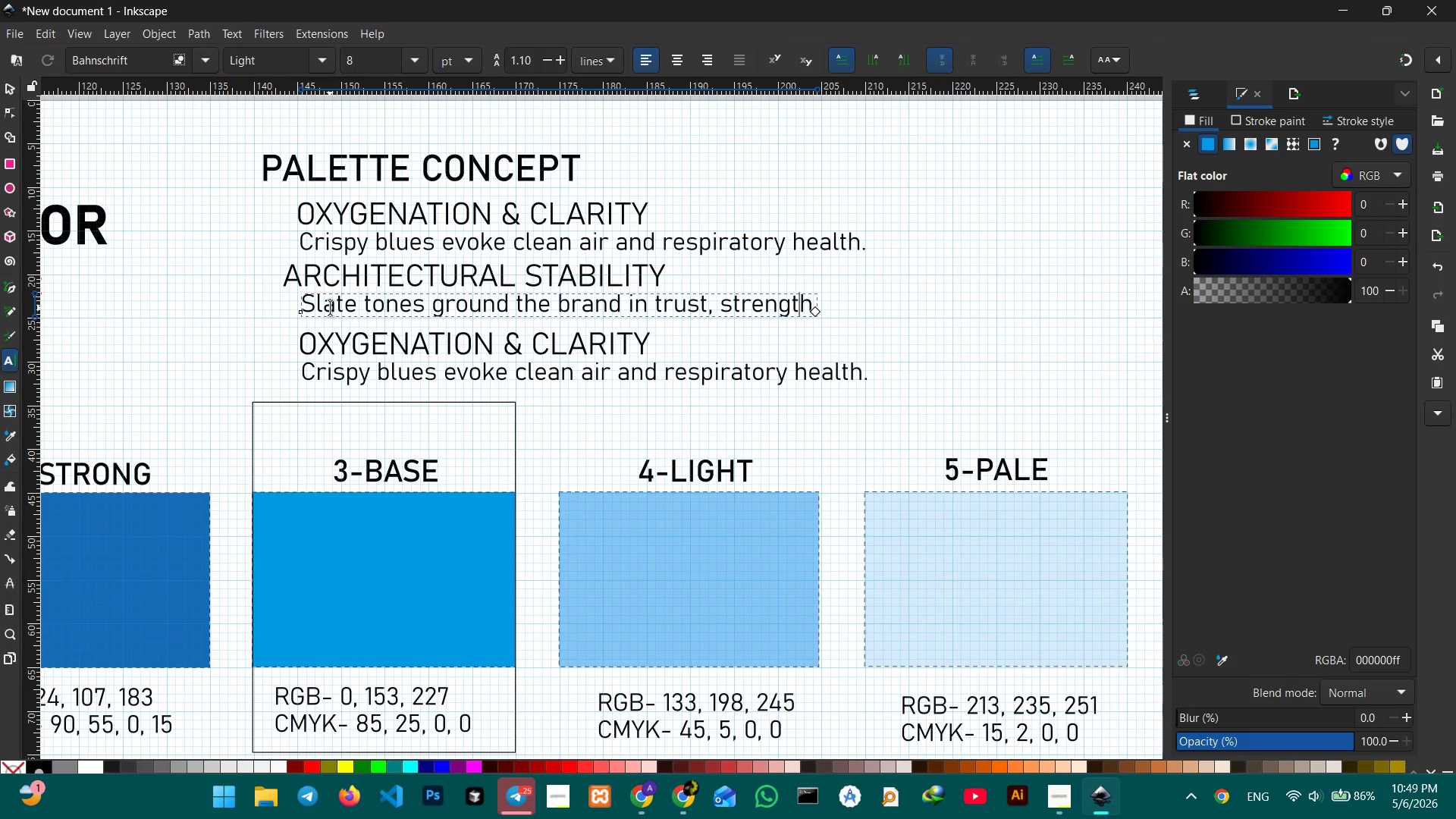 
key(ArrowLeft)
 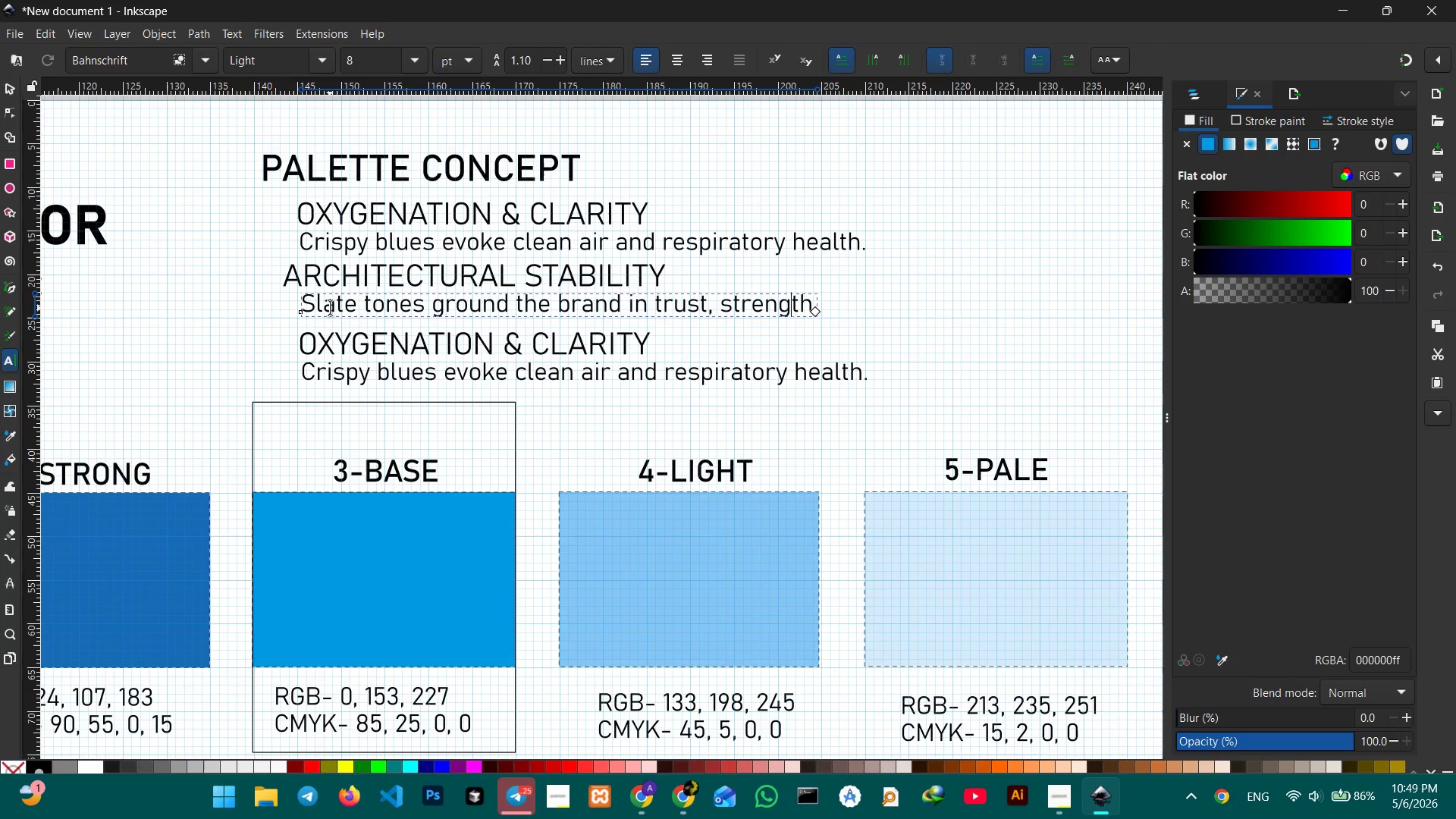 
key(ArrowLeft)
 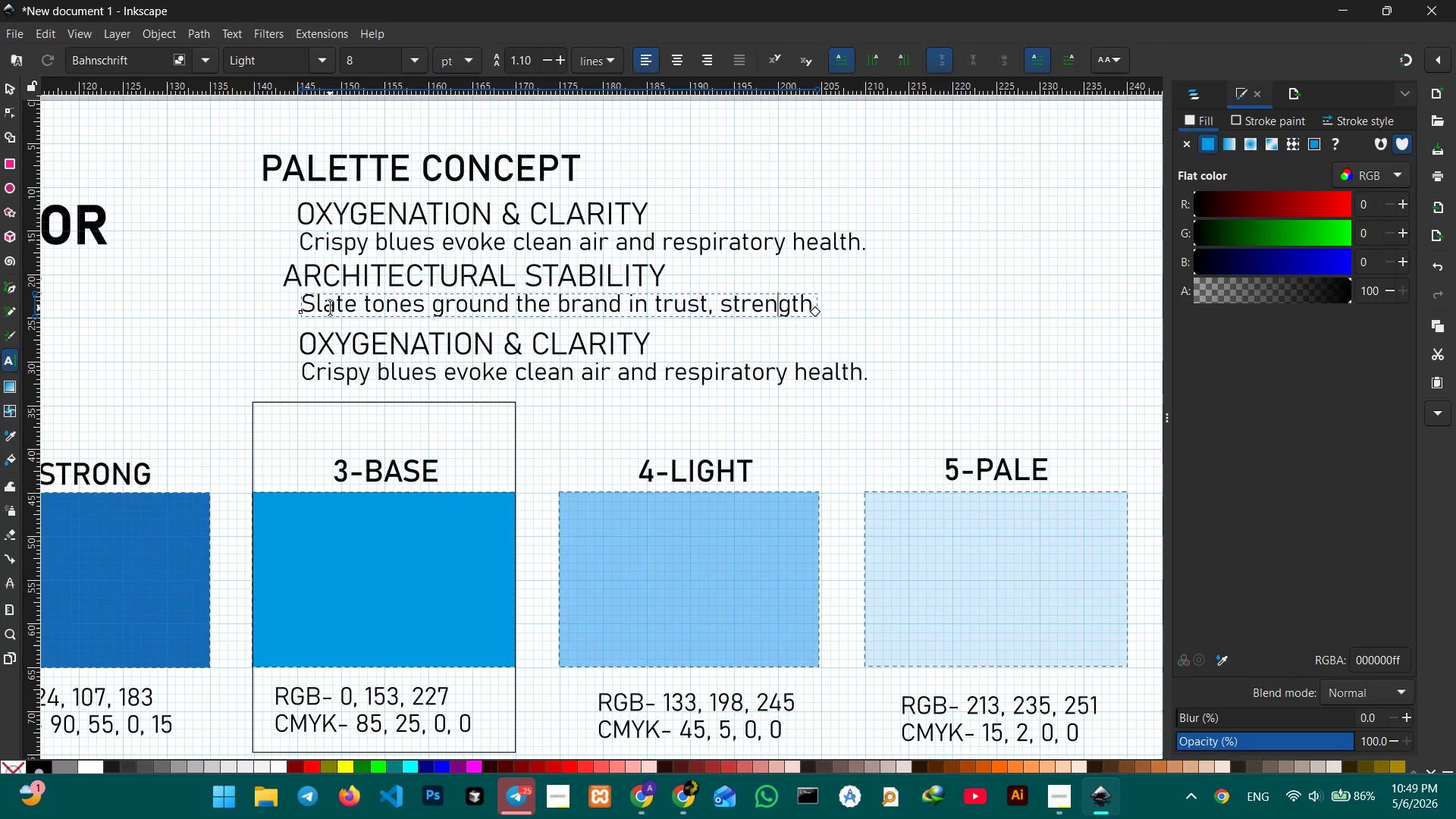 
key(ArrowLeft)
 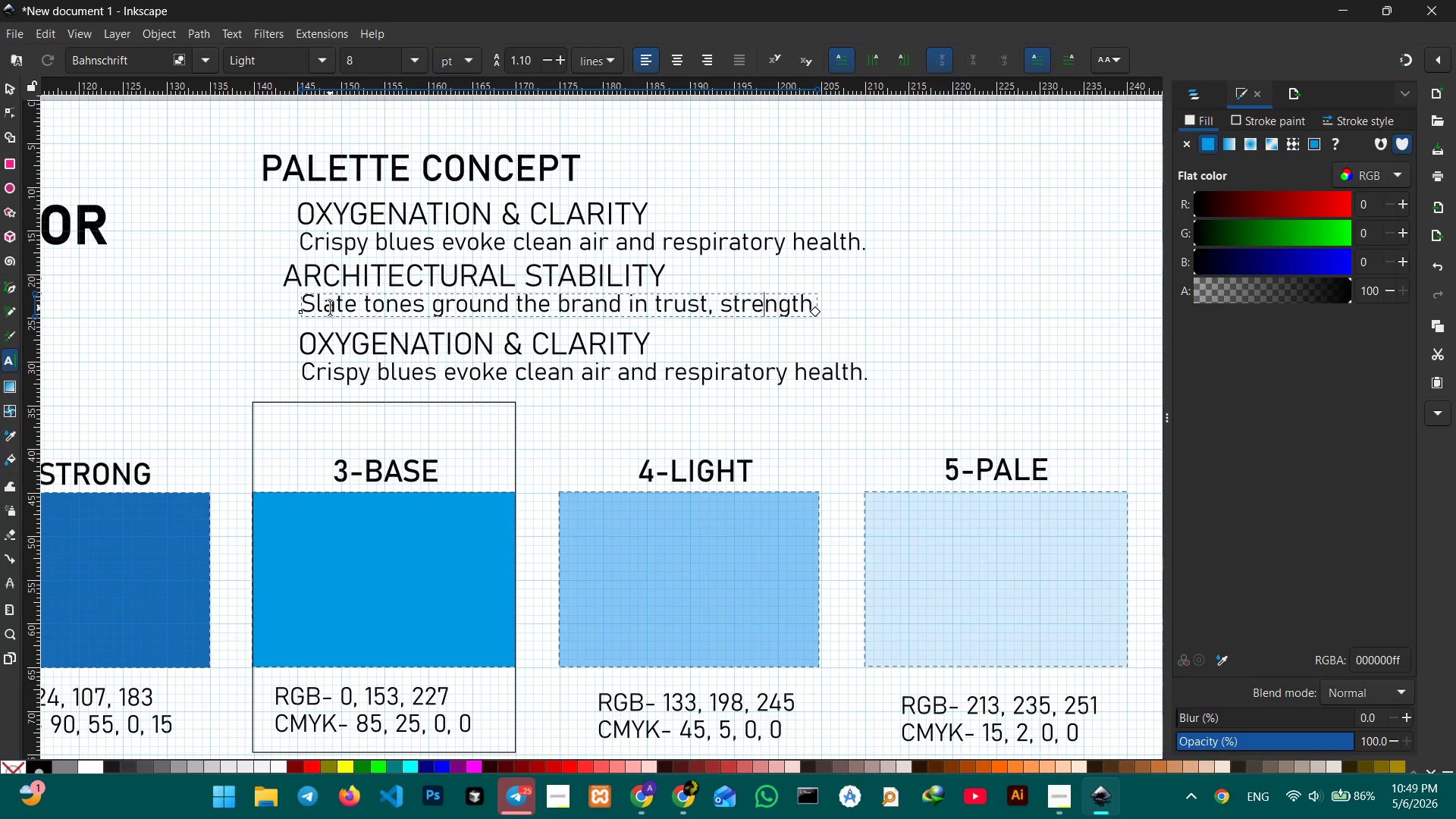 
key(ArrowLeft)
 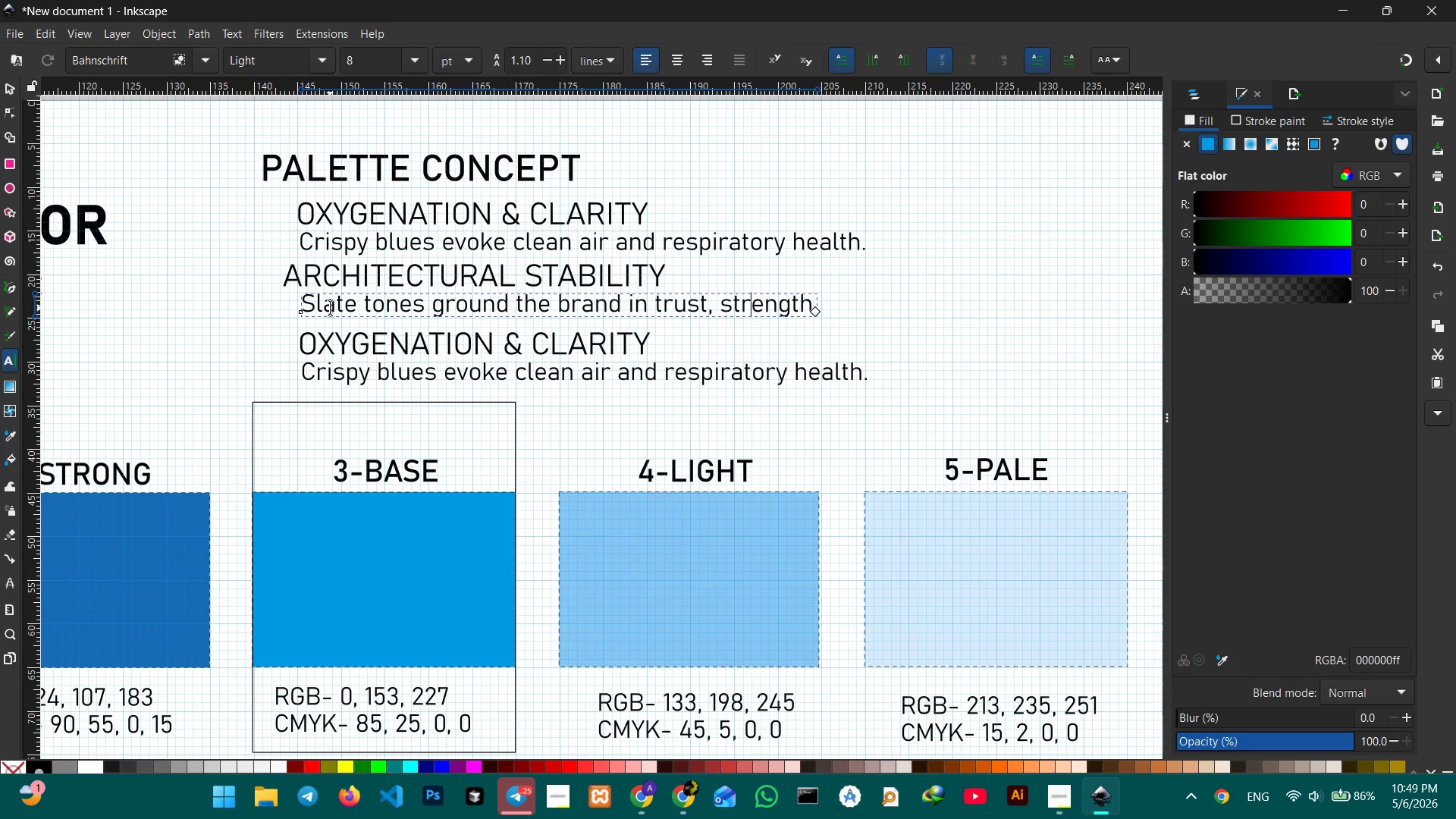 
key(ArrowLeft)
 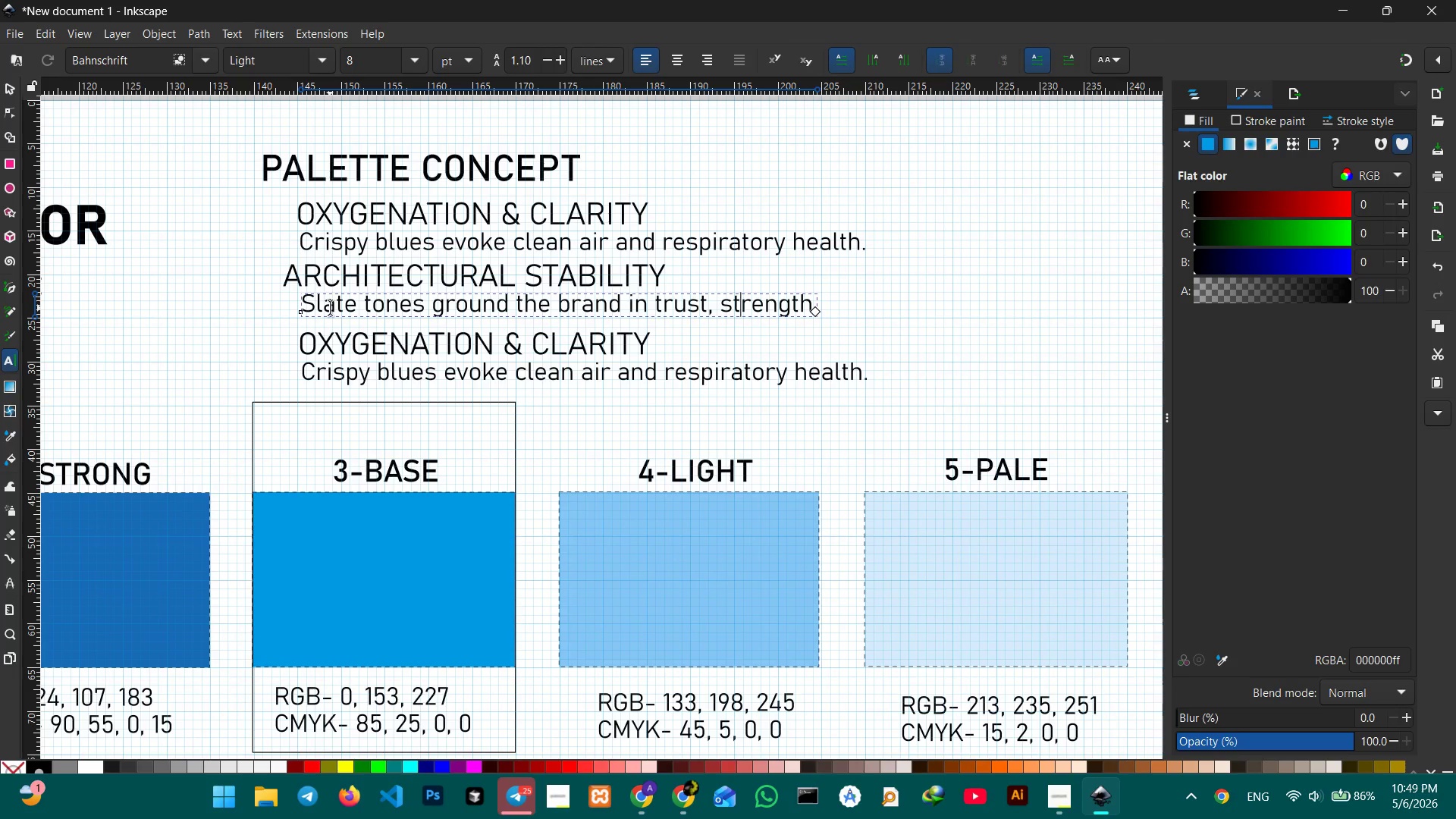 
key(ArrowLeft)
 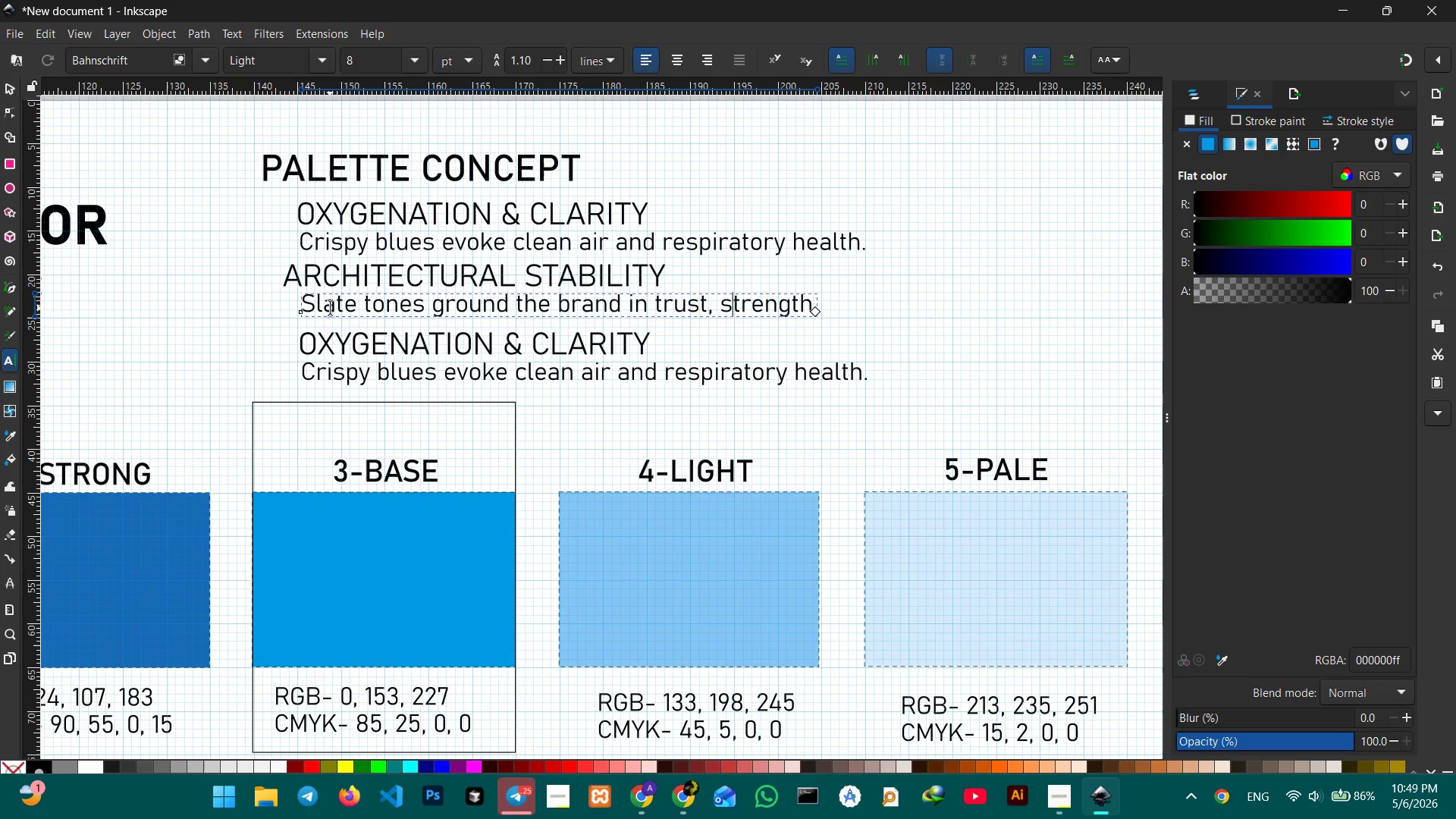 
key(ArrowLeft)
 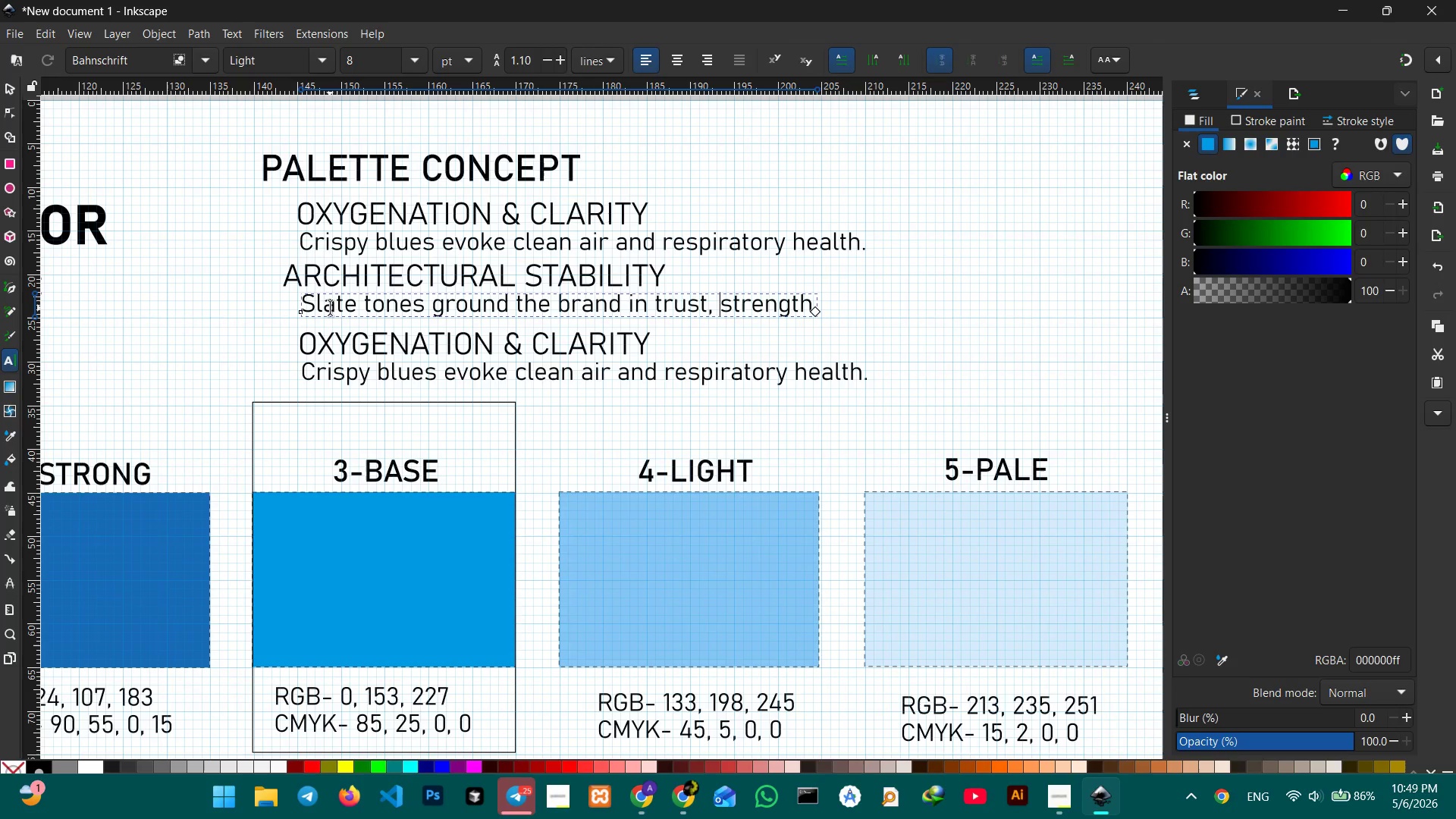 
key(ArrowLeft)
 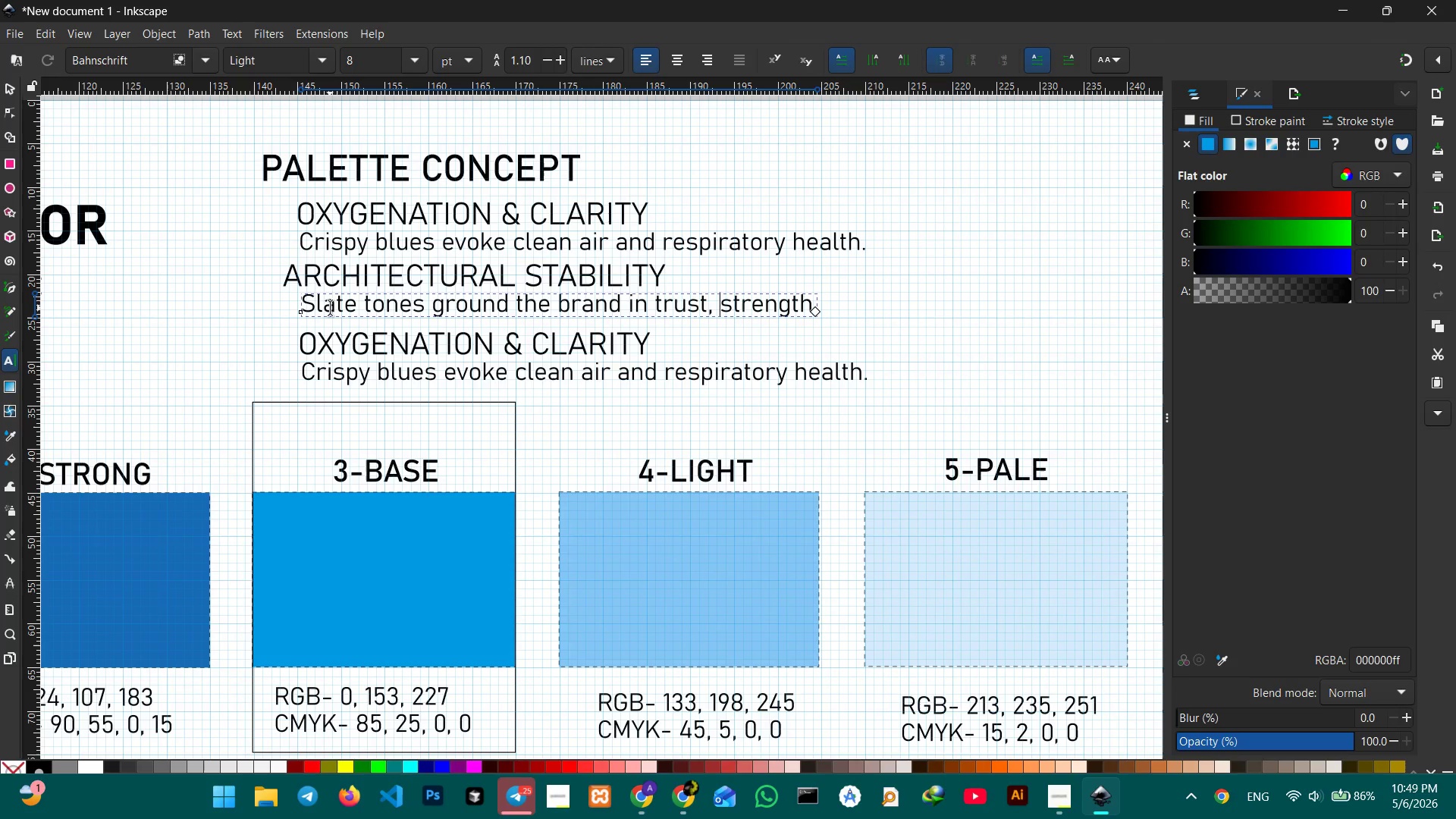 
key(ArrowLeft)
 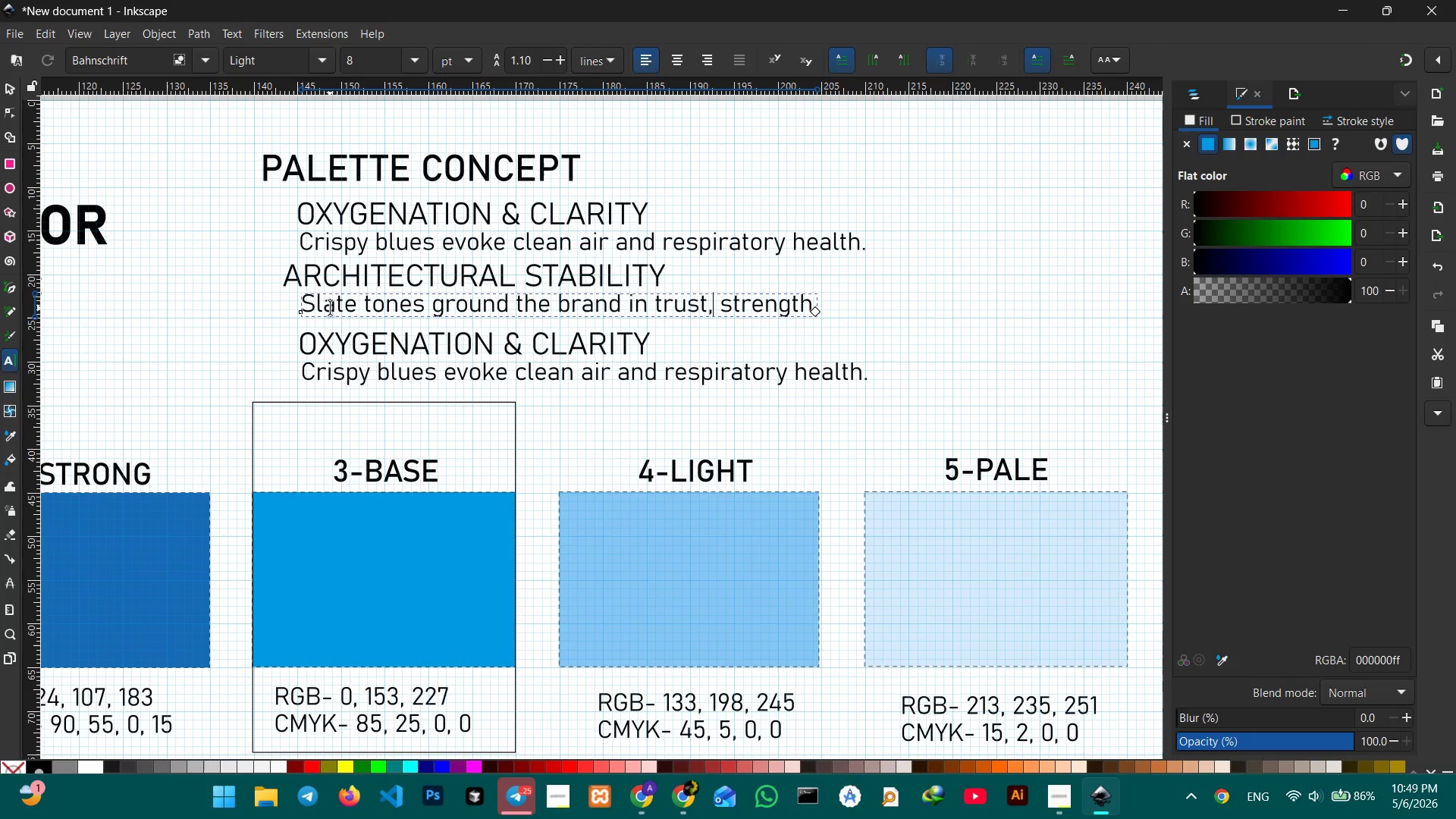 
key(Backspace)
type( and )
key(Backspace)
 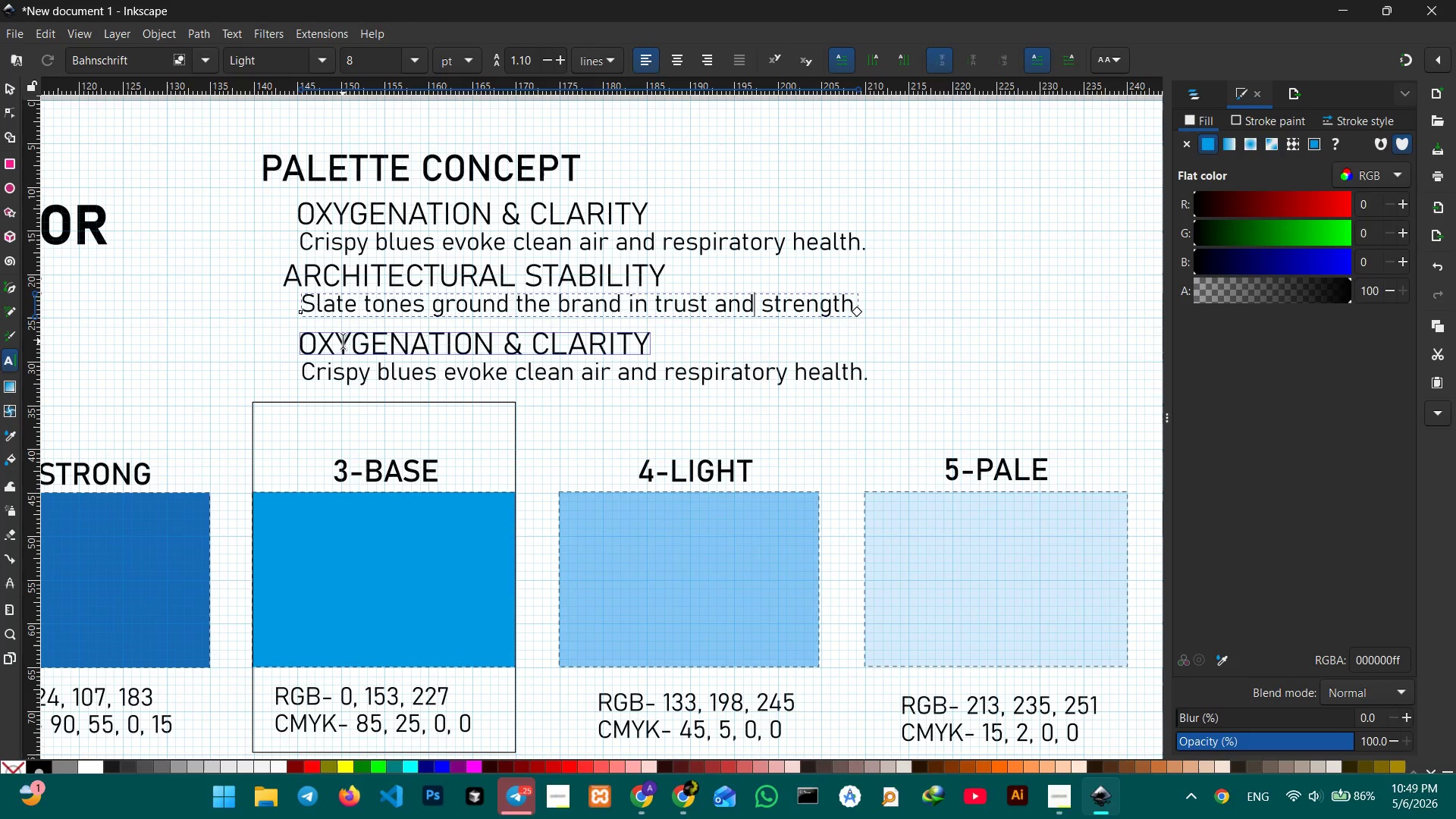 
double_click([343, 341])
 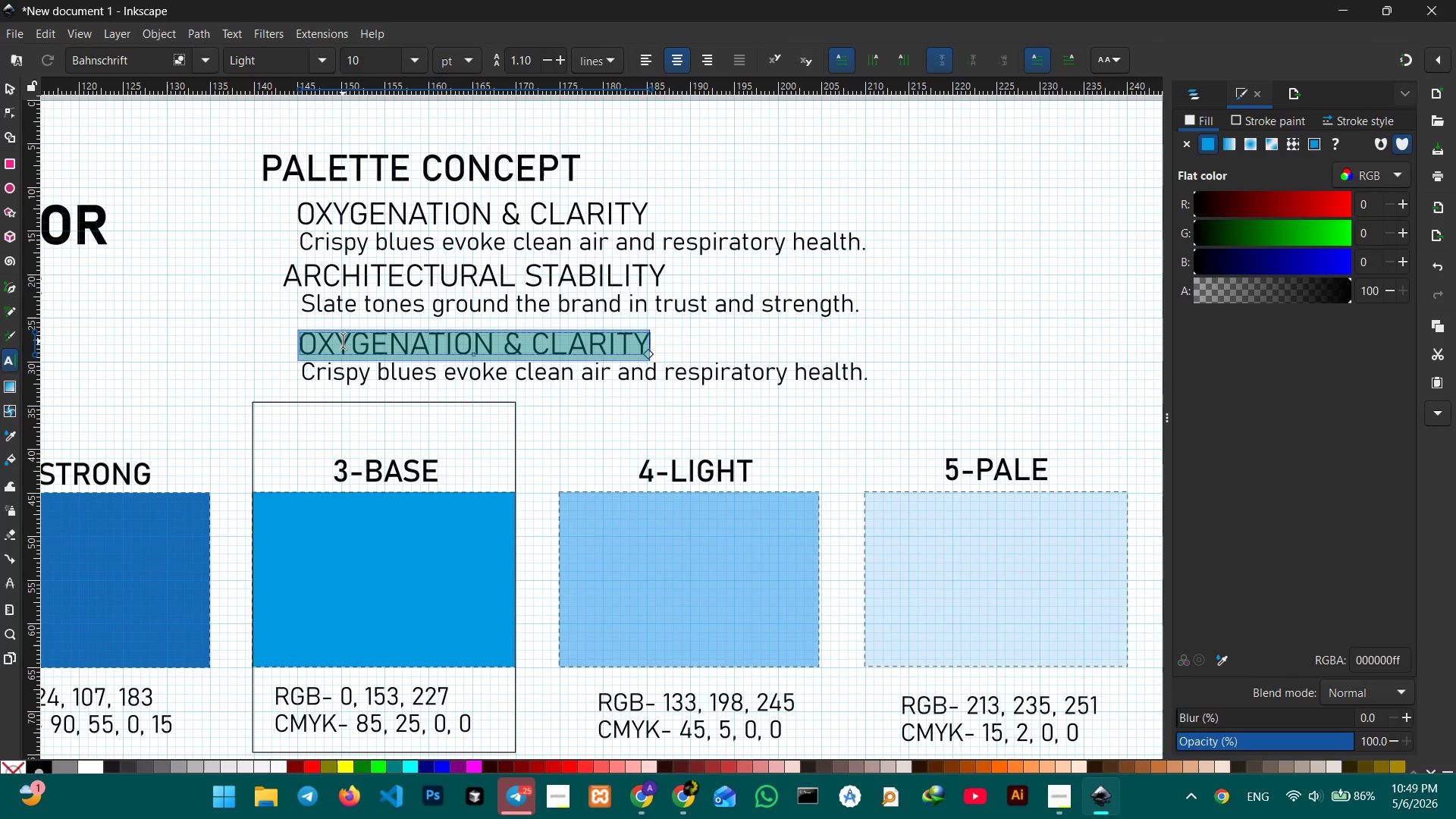 
triple_click([343, 341])
 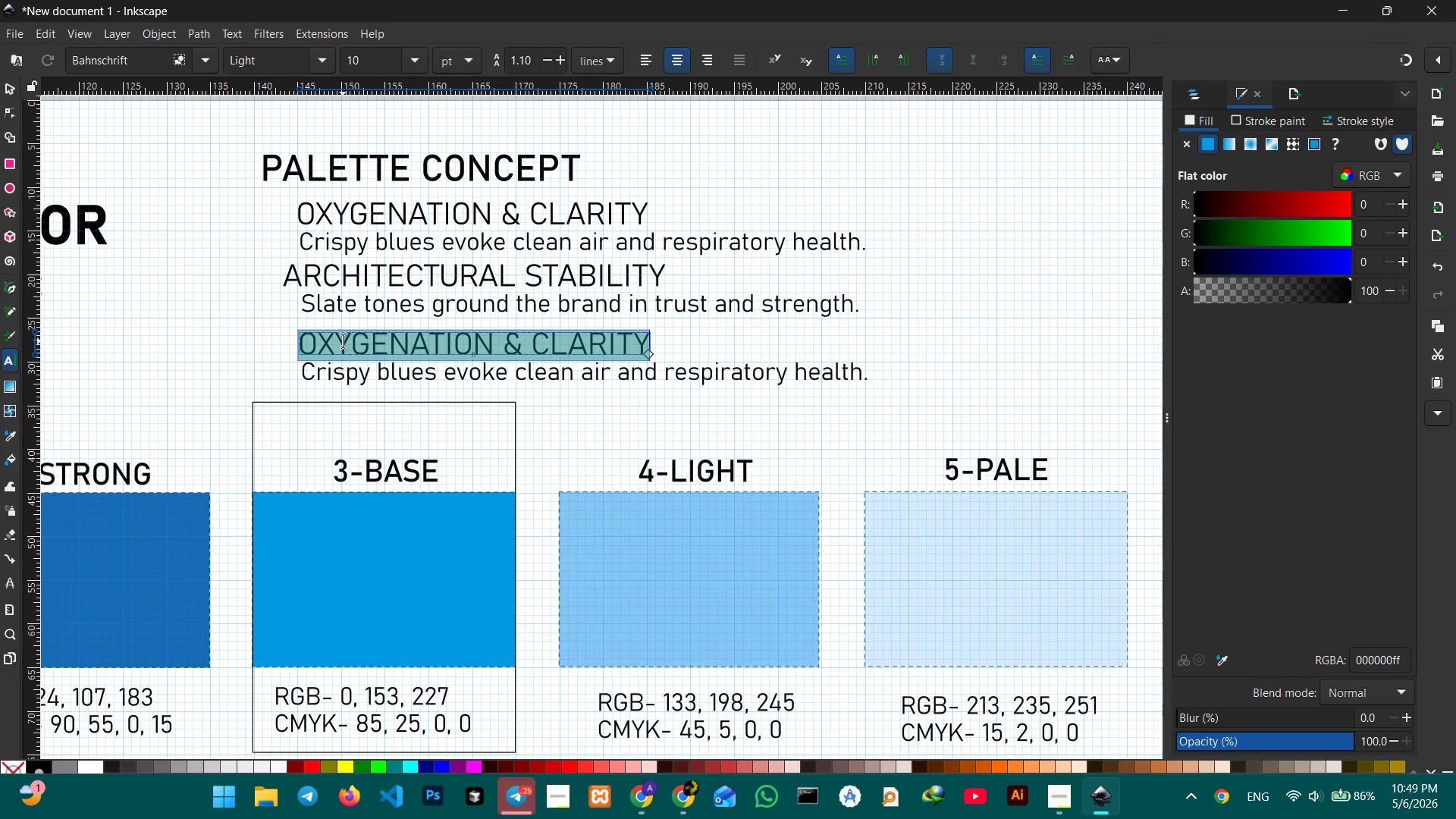 
type(vitality)
key(Backspace)
key(Backspace)
key(Backspace)
key(Backspace)
key(Backspace)
key(Backspace)
key(Backspace)
key(Backspace)
type(VITALITY & HUMANITY )
 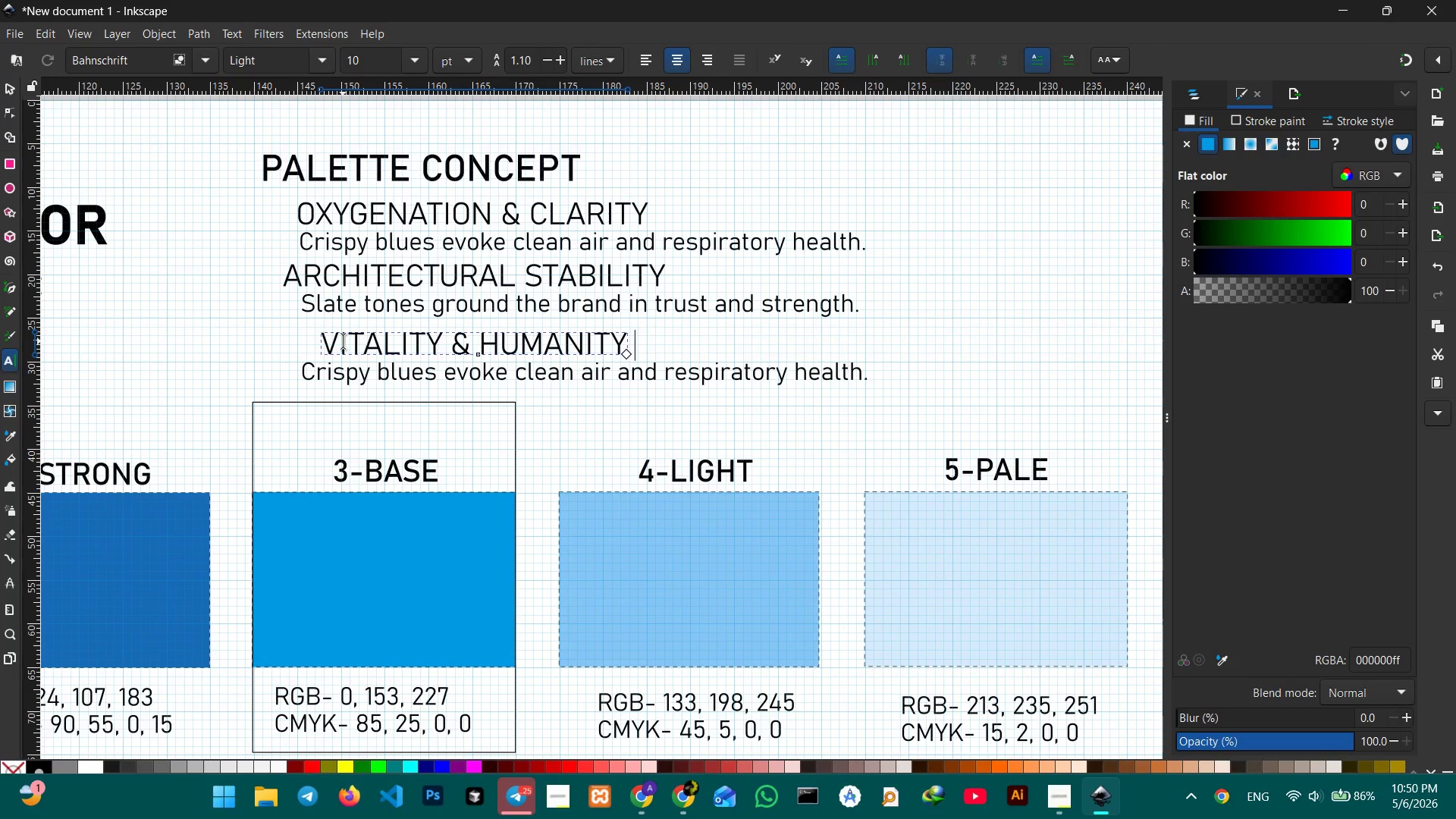 
left_click([350, 377])
 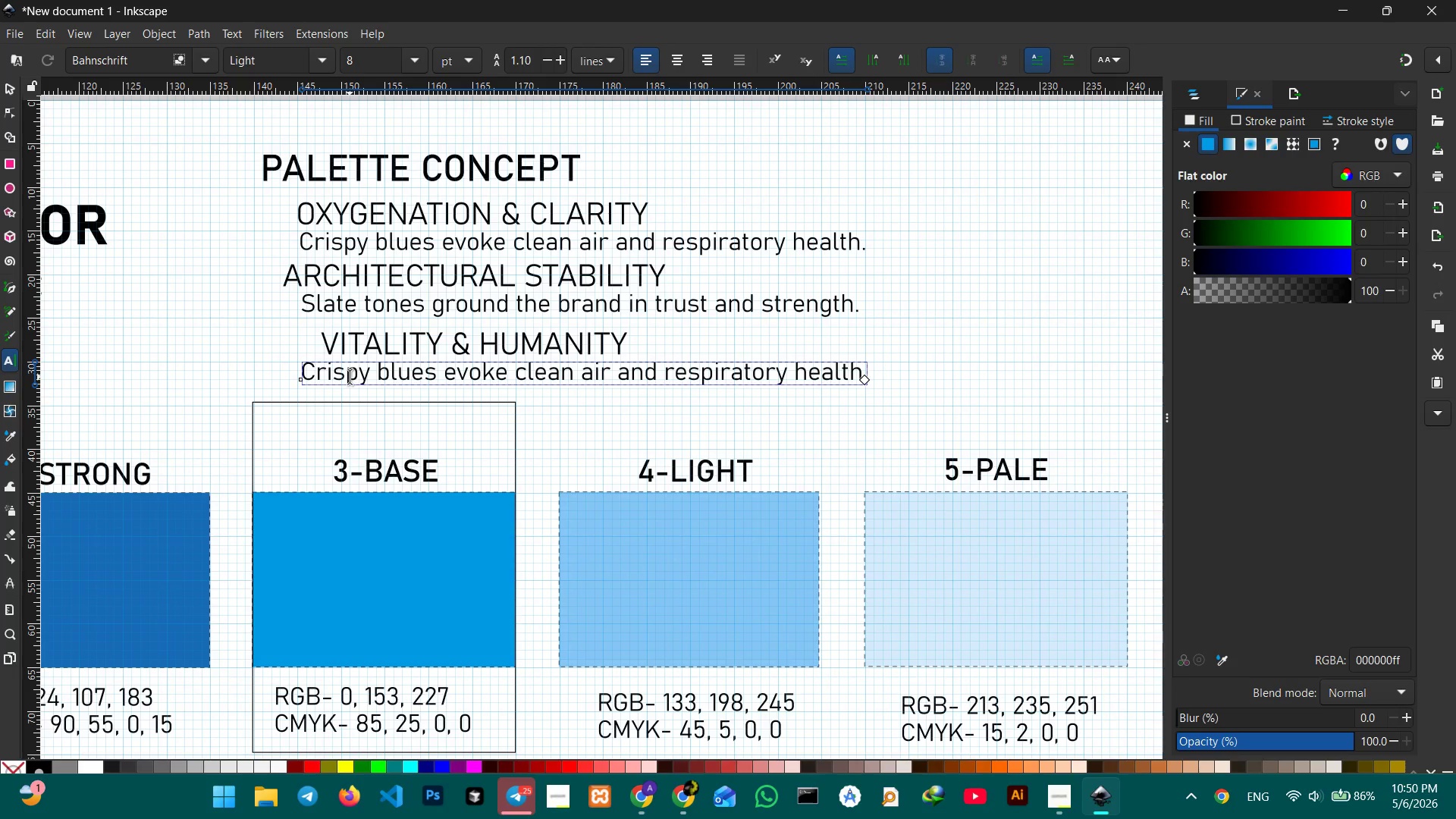 
wait(5.78)
 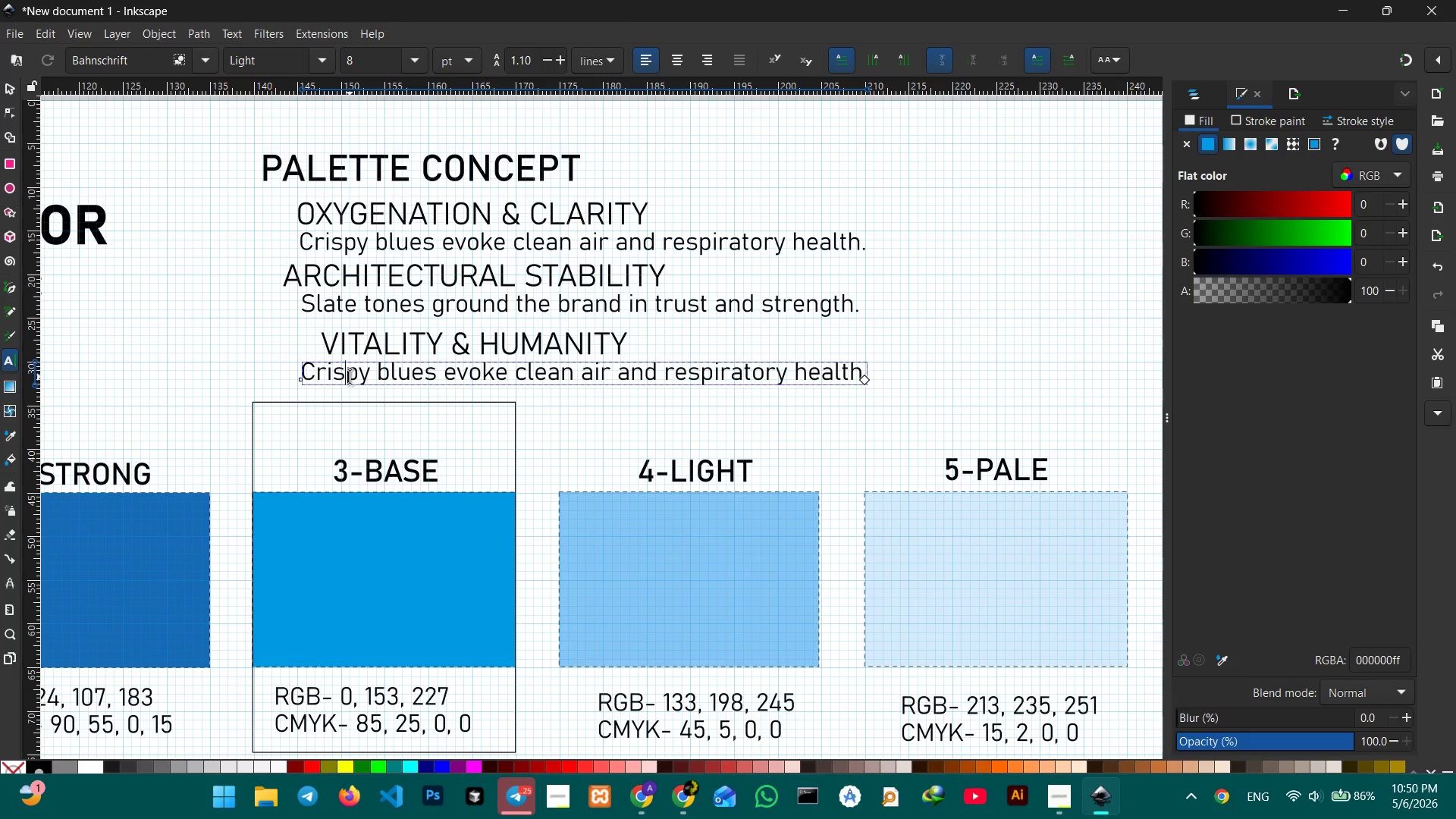 
double_click([350, 377])
 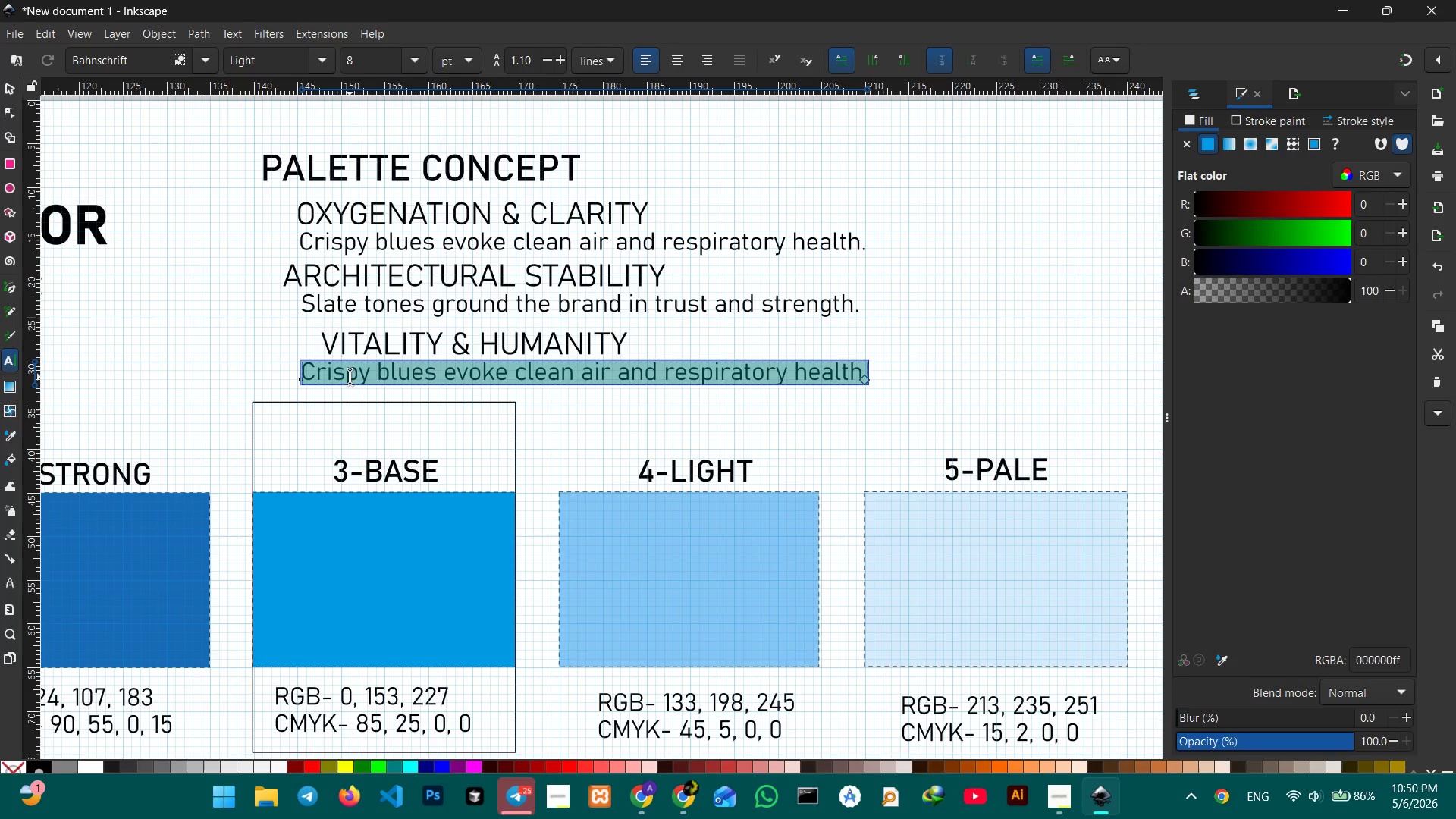 
triple_click([350, 377])
 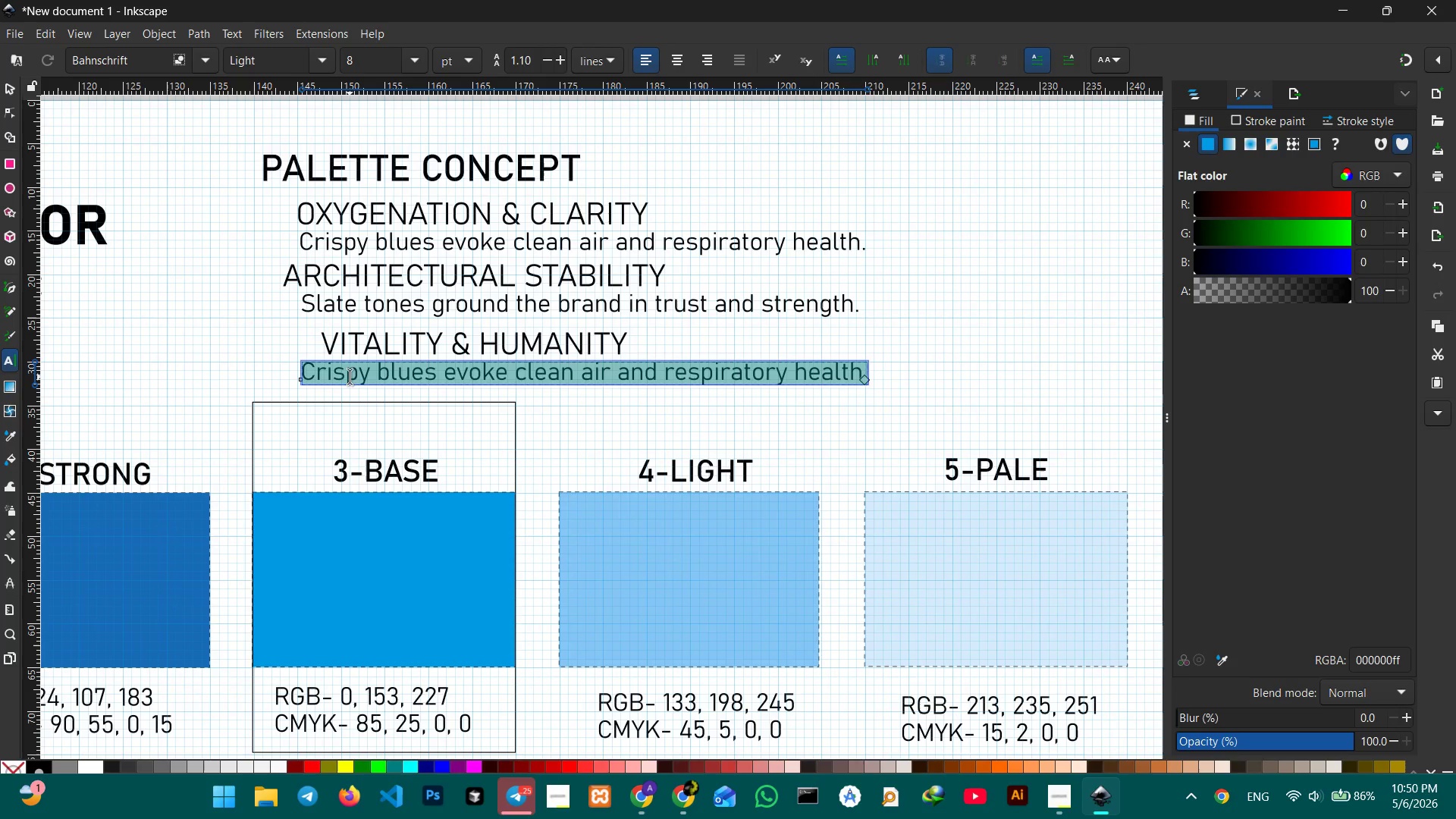 
type(Warm rose accents reflects circulation, energy & )
 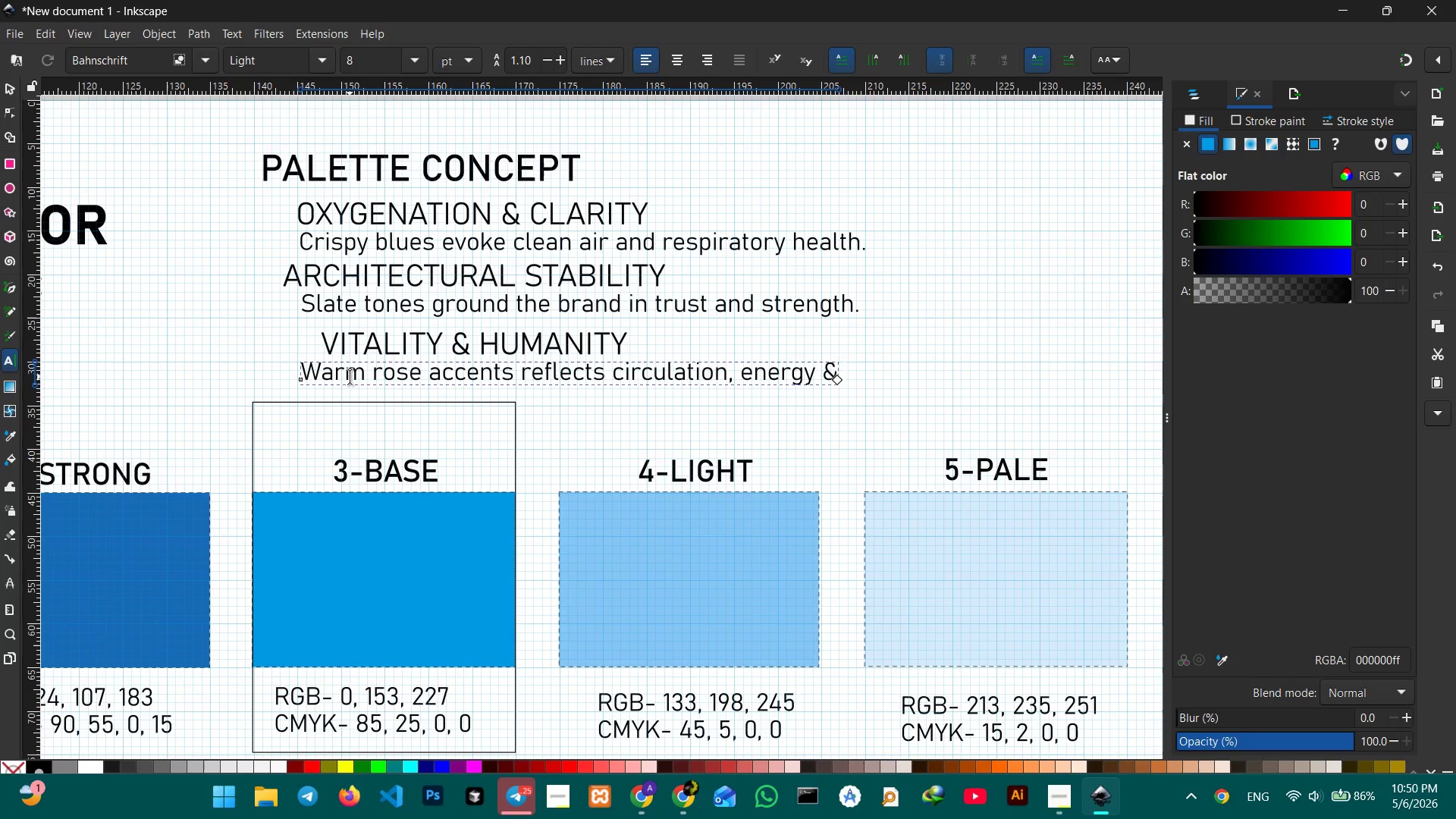 
wait(14.25)
 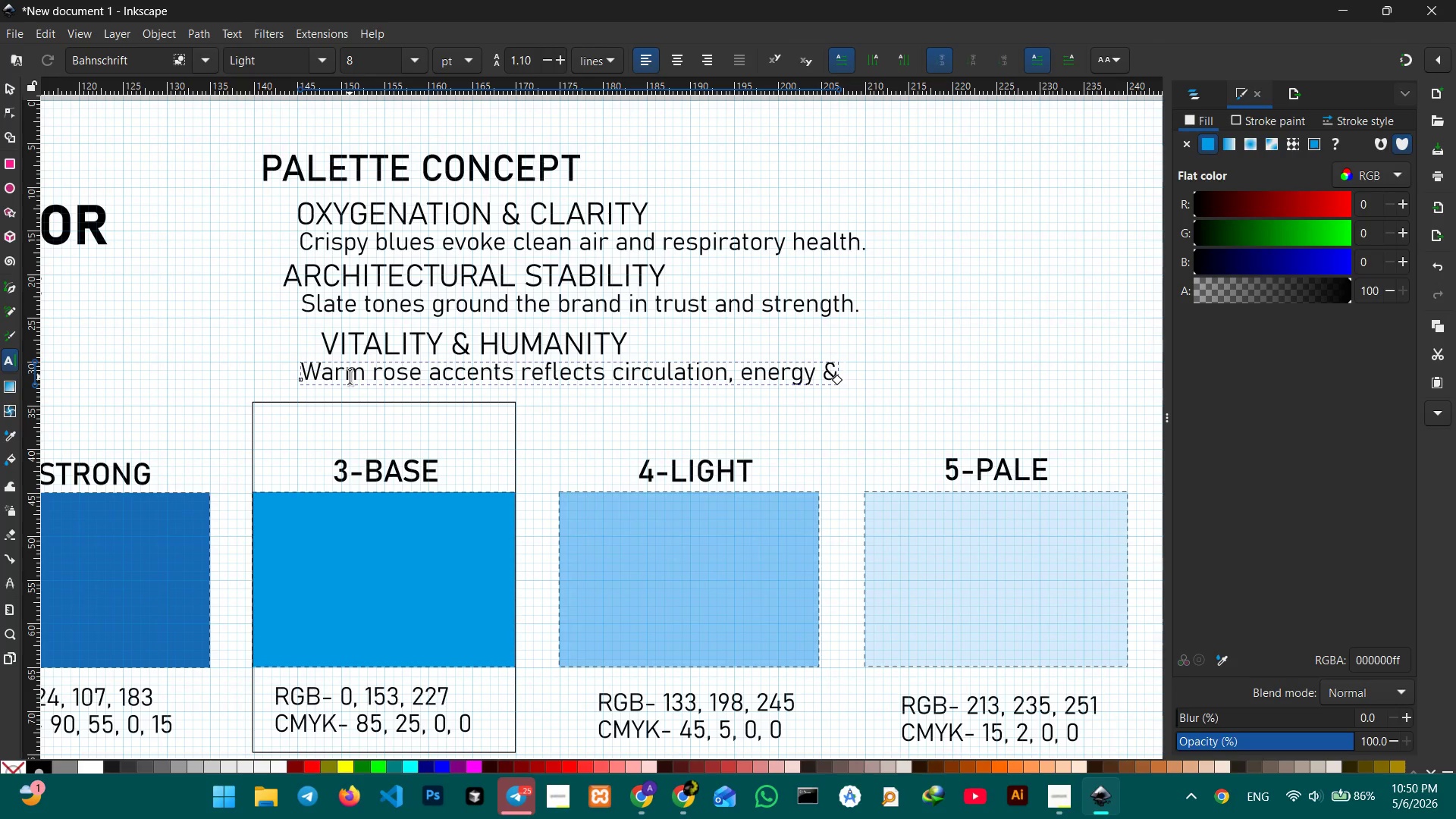 
type(patient well-being.)
 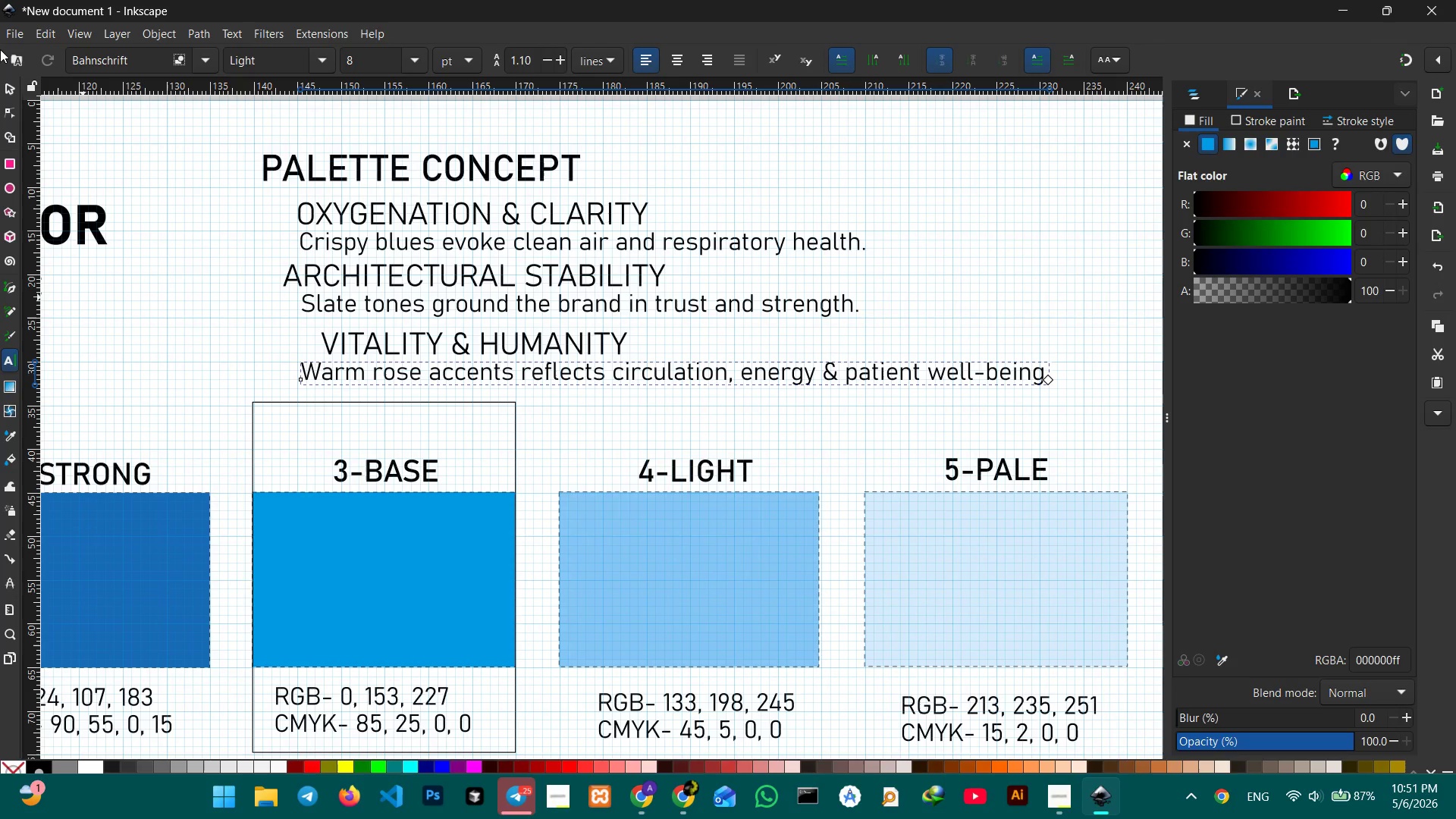 
left_click([9, 84])
 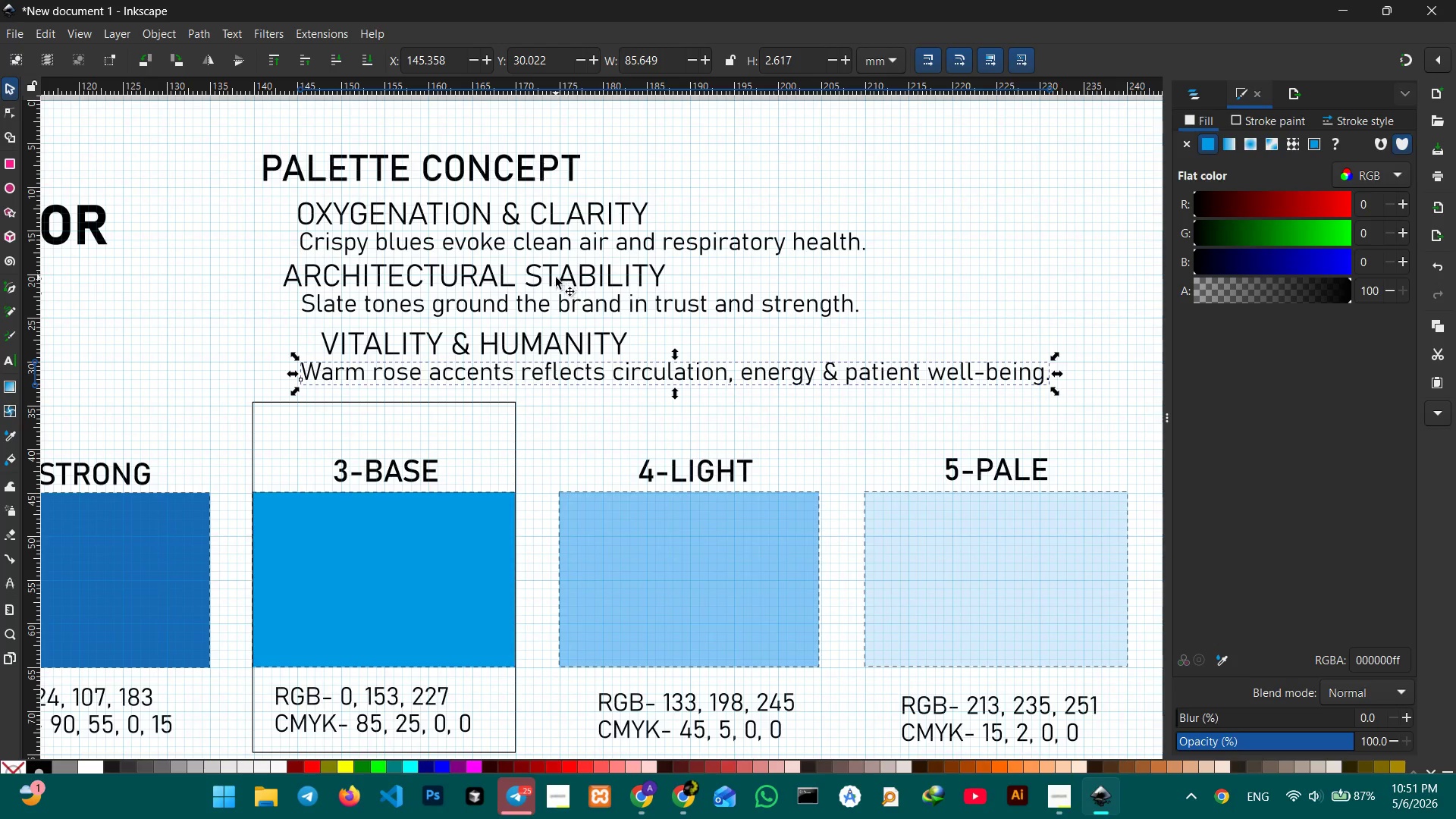 
scroll: coordinate [529, 278], scroll_direction: down, amount: 1.0
 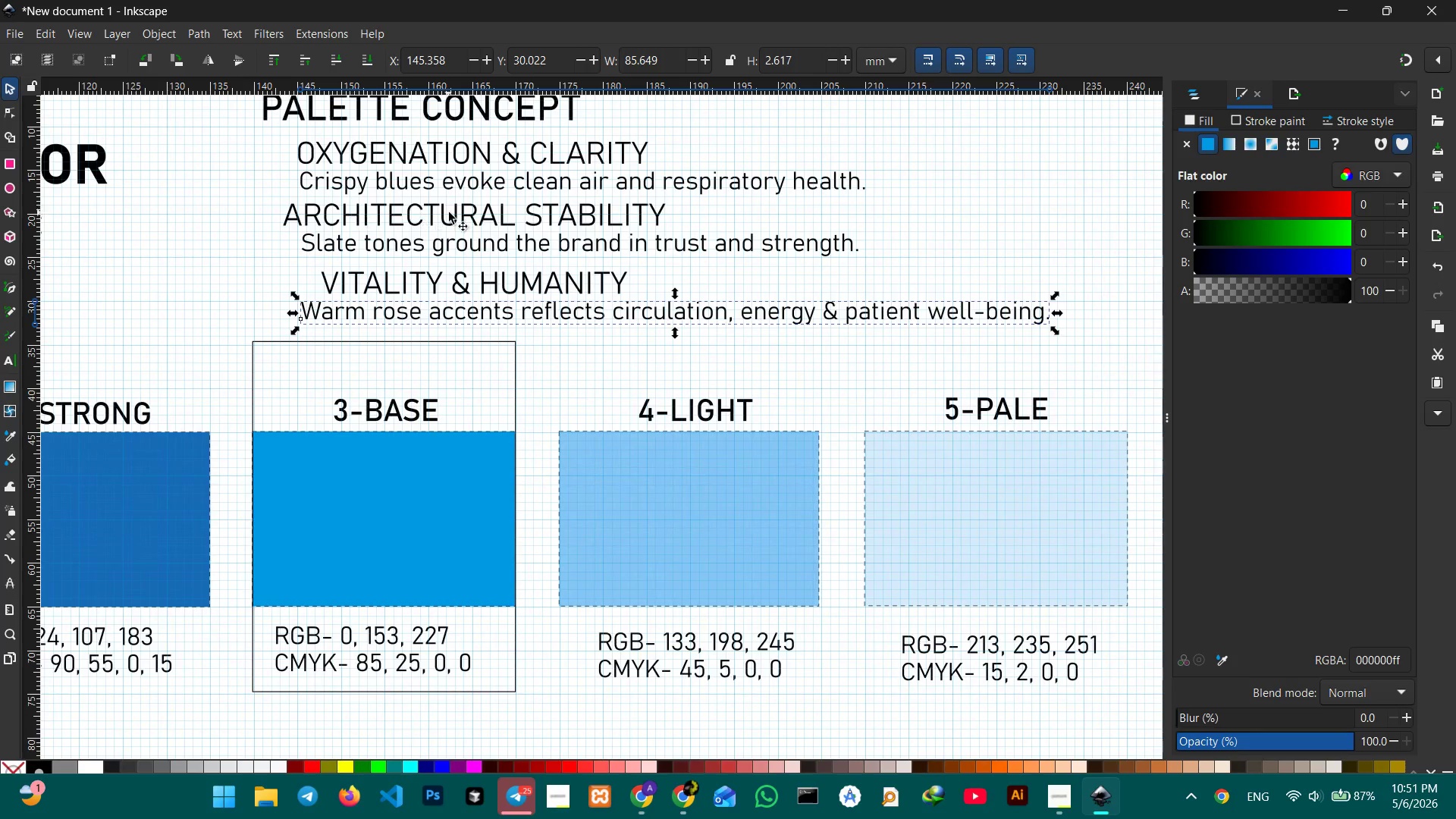 
left_click_drag(start_coordinate=[438, 212], to_coordinate=[462, 212])
 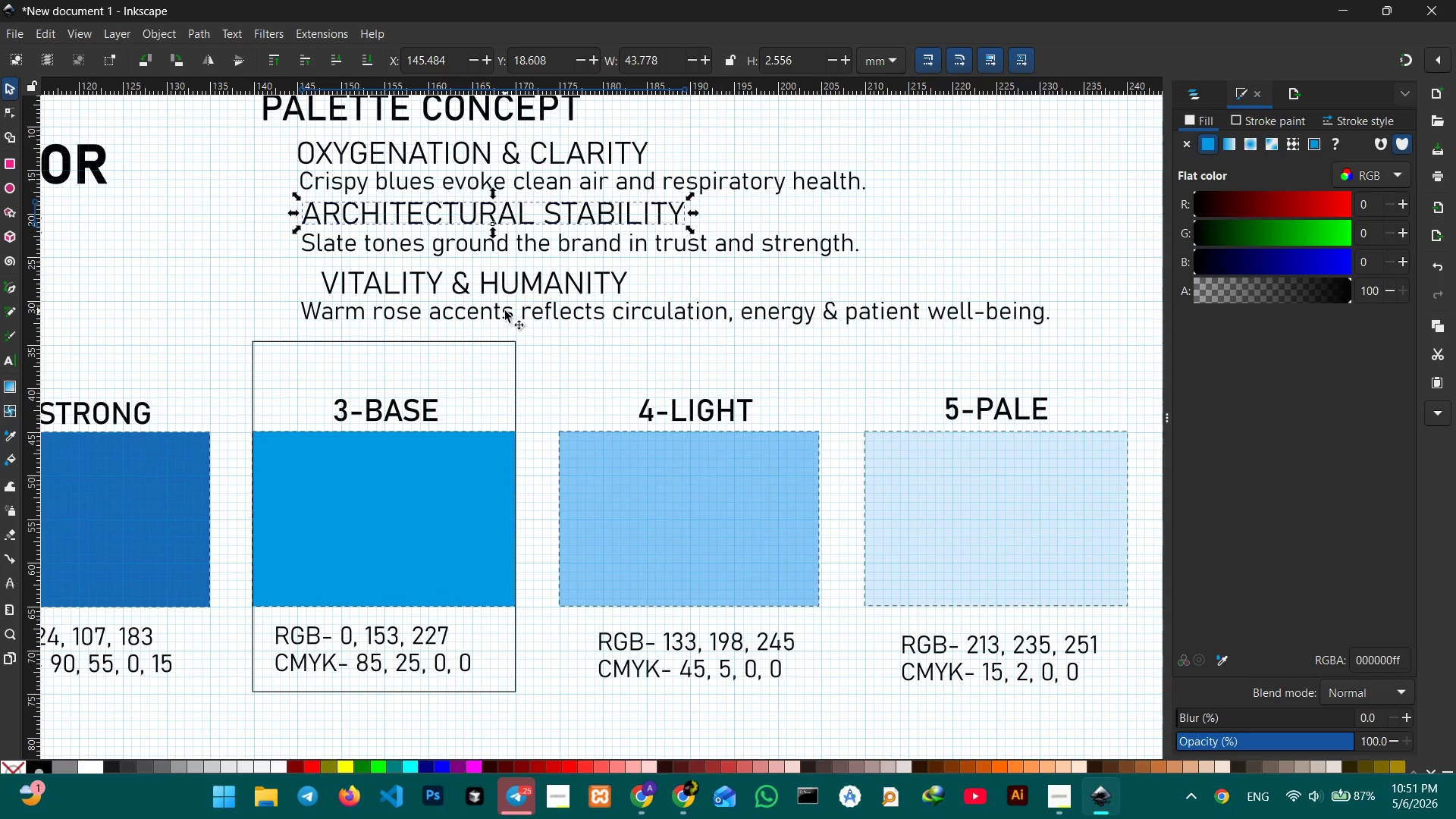 
left_click([505, 311])
 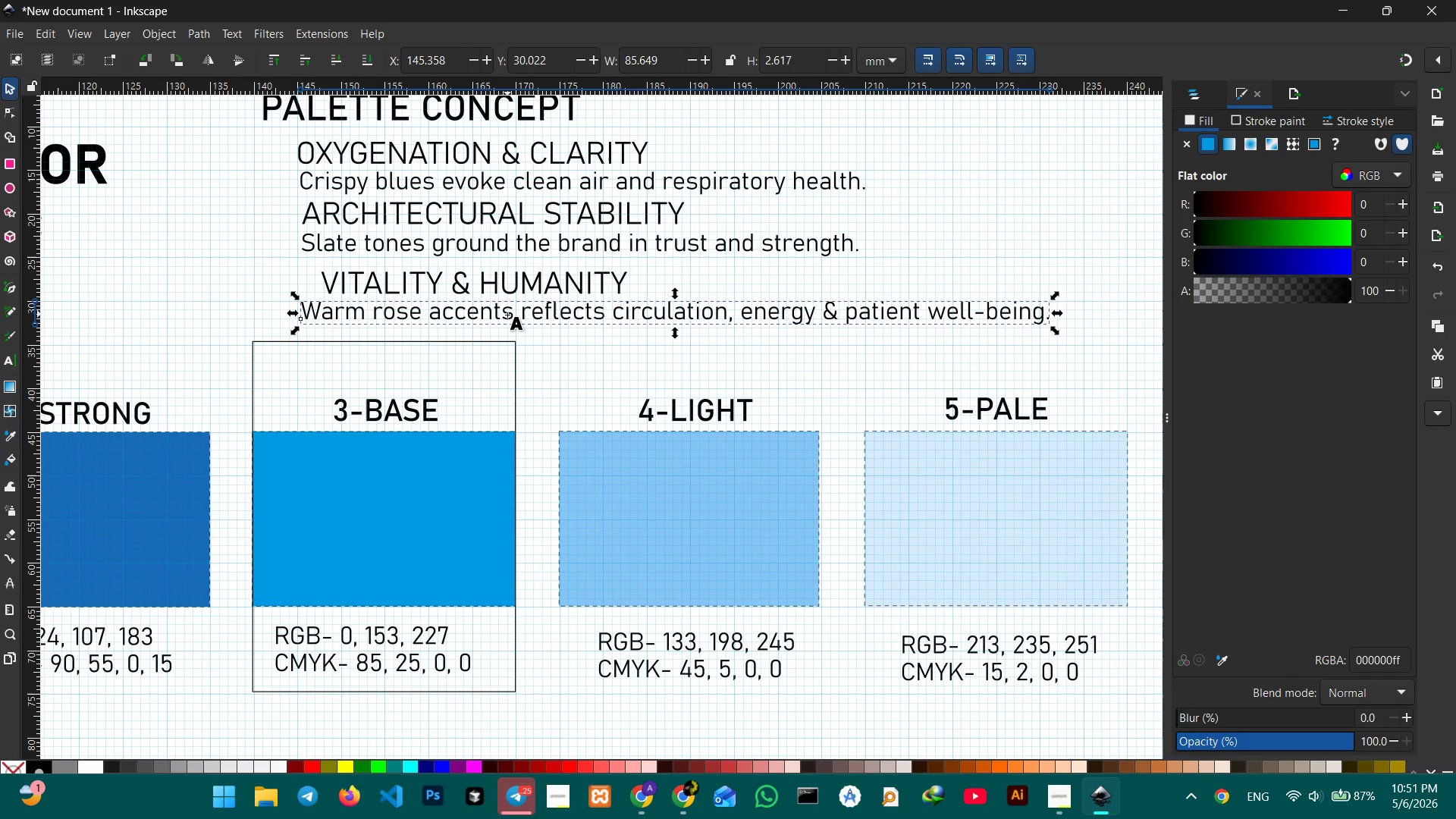 
left_click_drag(start_coordinate=[507, 314], to_coordinate=[508, 322])
 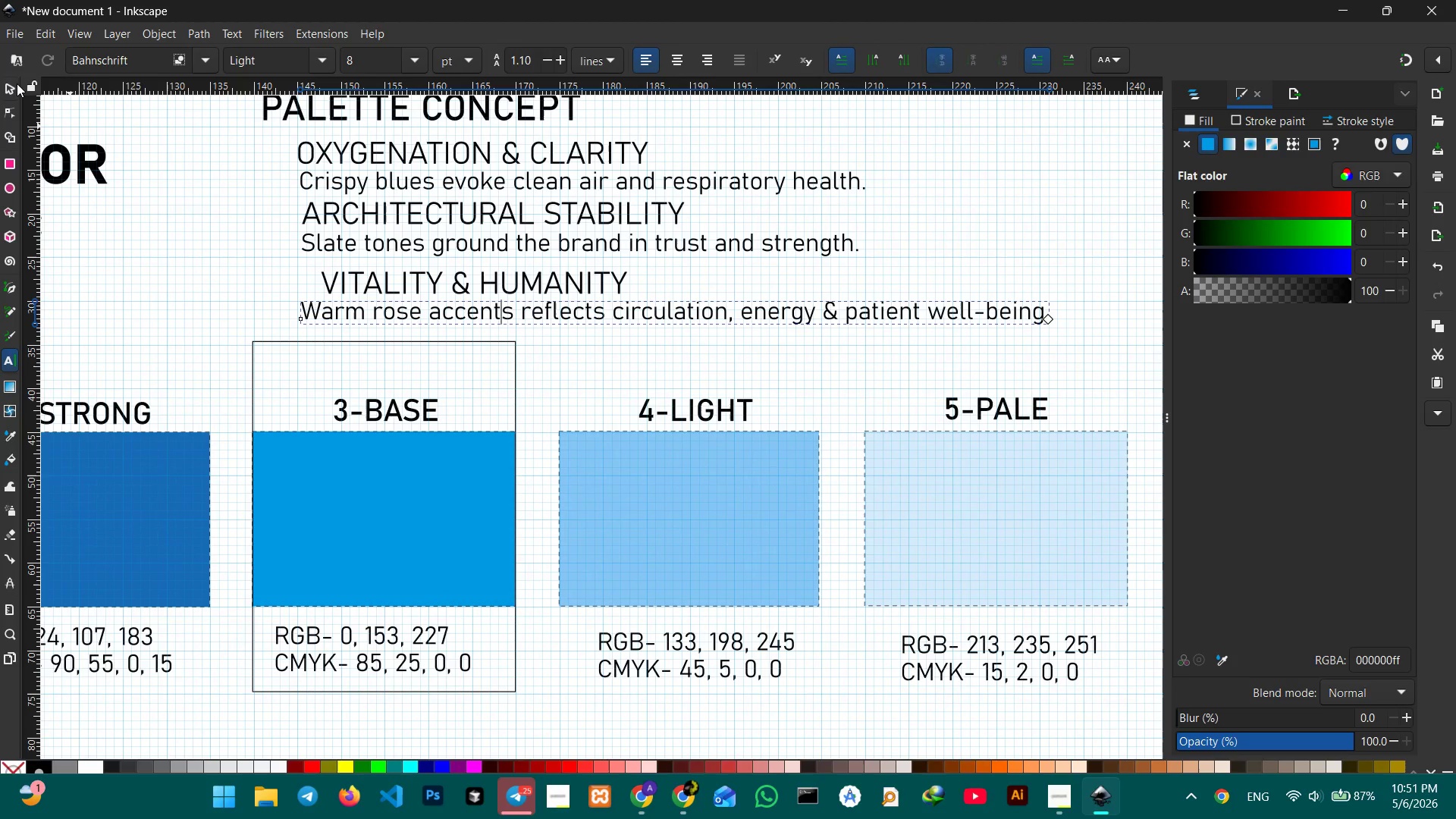 
left_click([17, 83])
 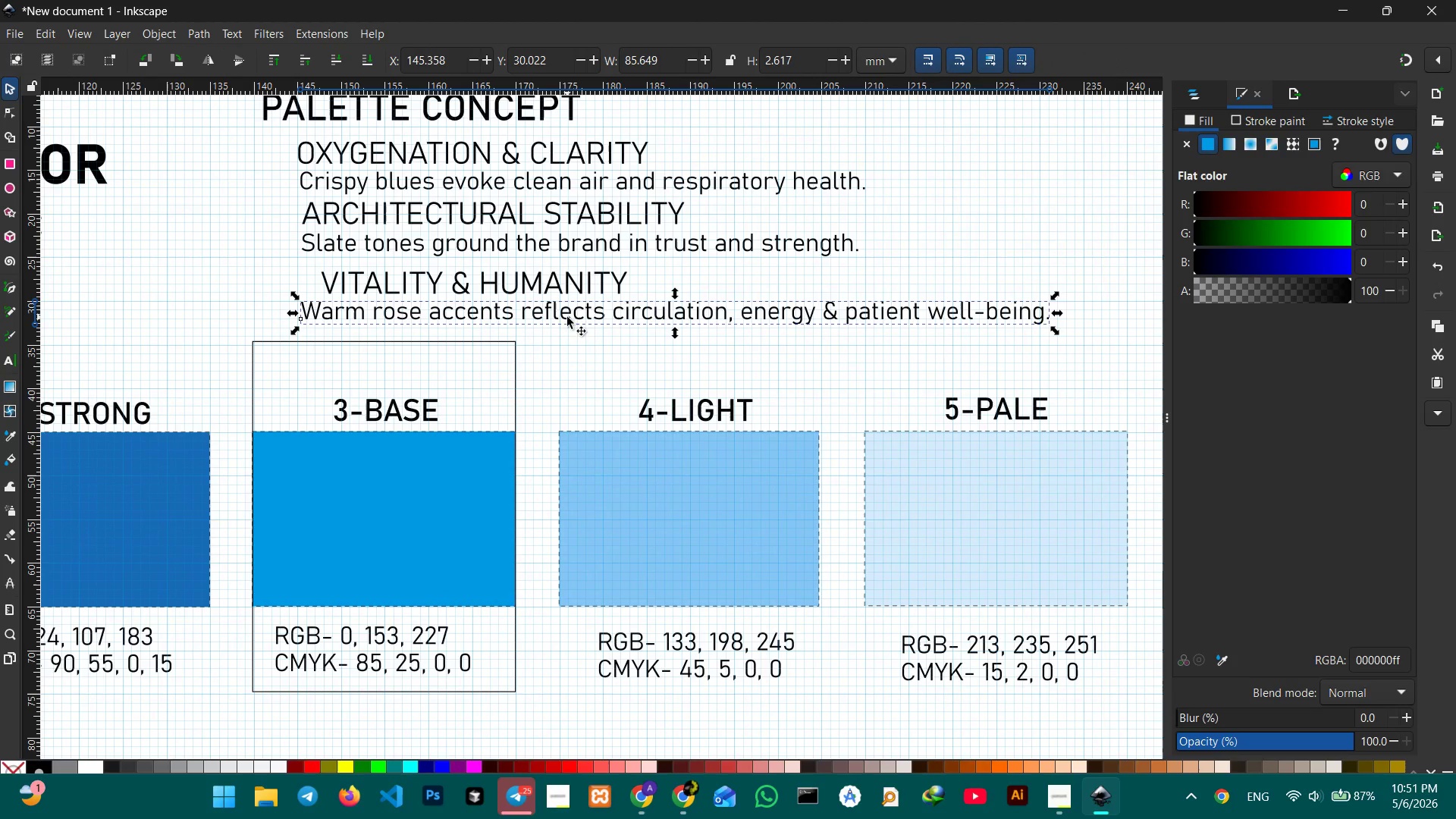 
left_click_drag(start_coordinate=[567, 315], to_coordinate=[568, 325])
 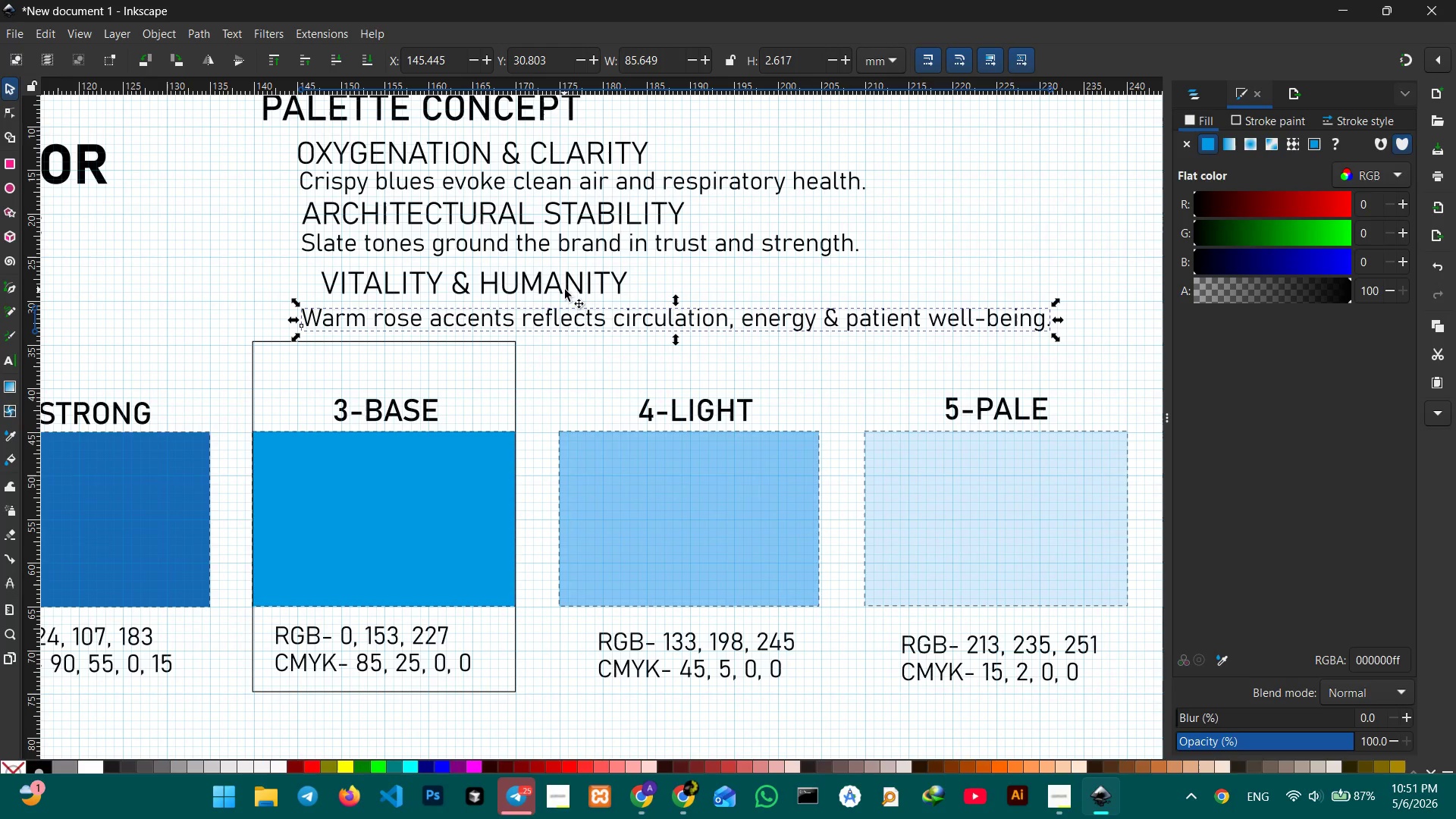 
left_click([565, 290])
 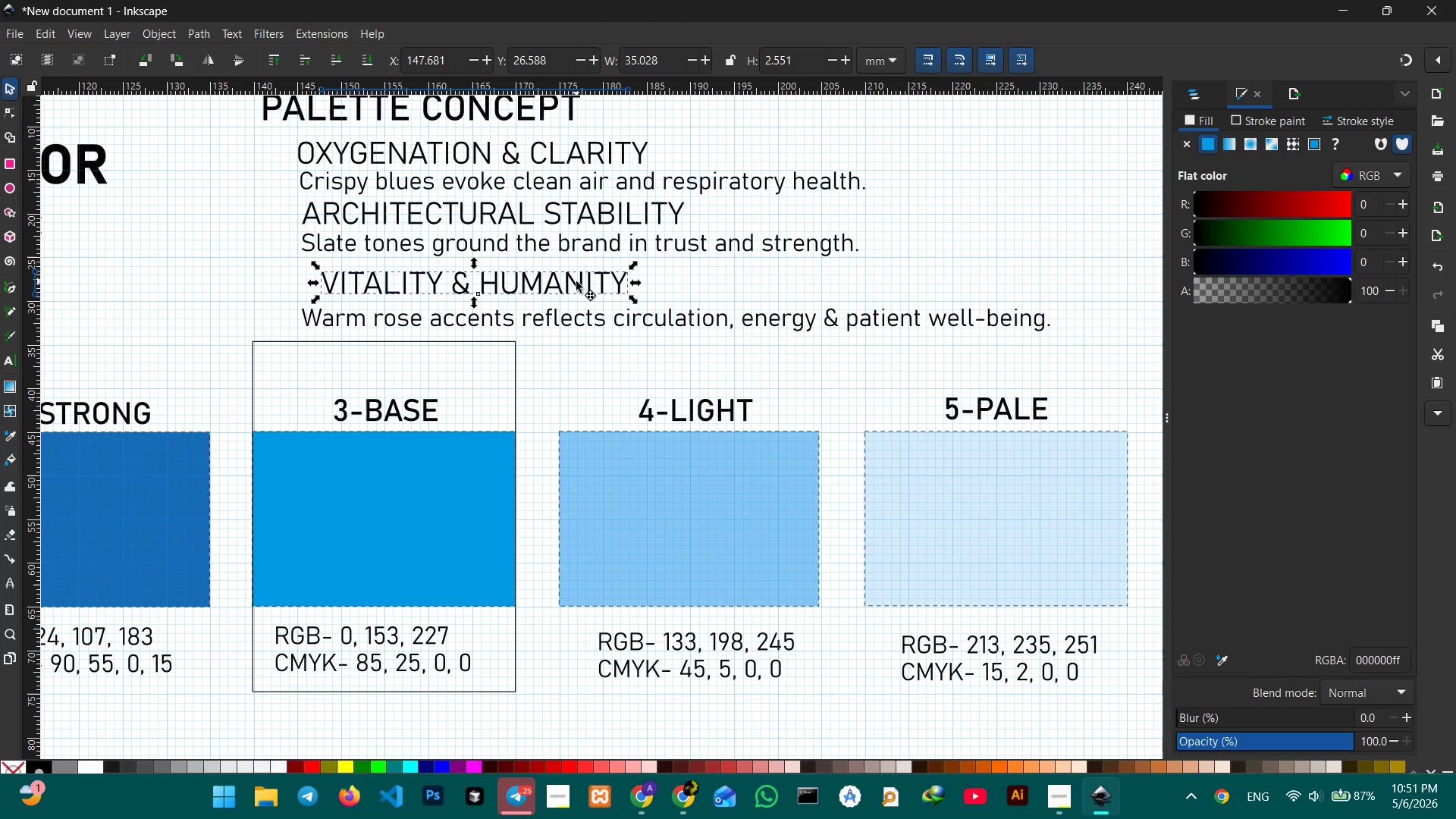 
left_click_drag(start_coordinate=[576, 281], to_coordinate=[548, 285])
 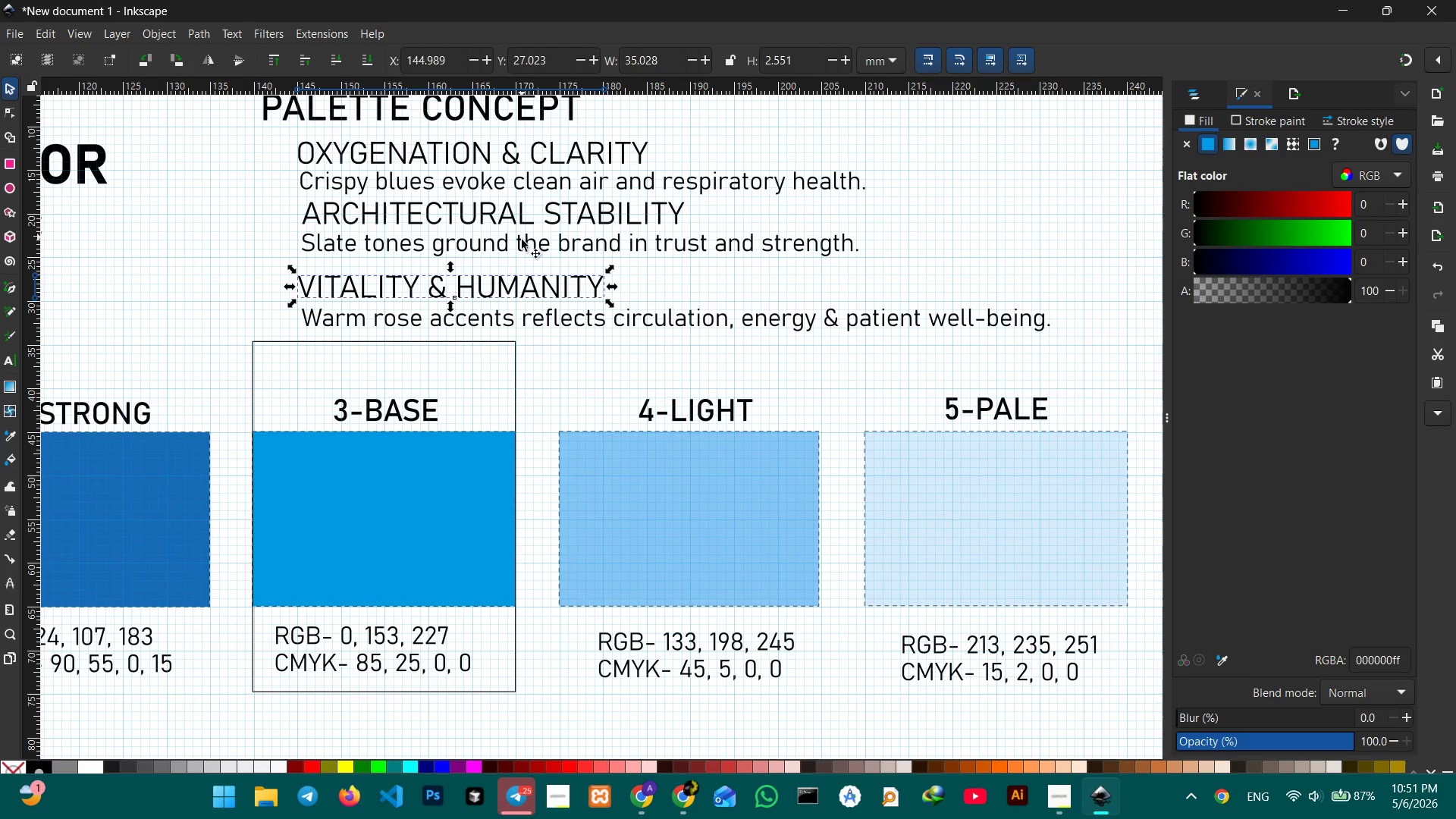 
left_click_drag(start_coordinate=[522, 242], to_coordinate=[525, 248])
 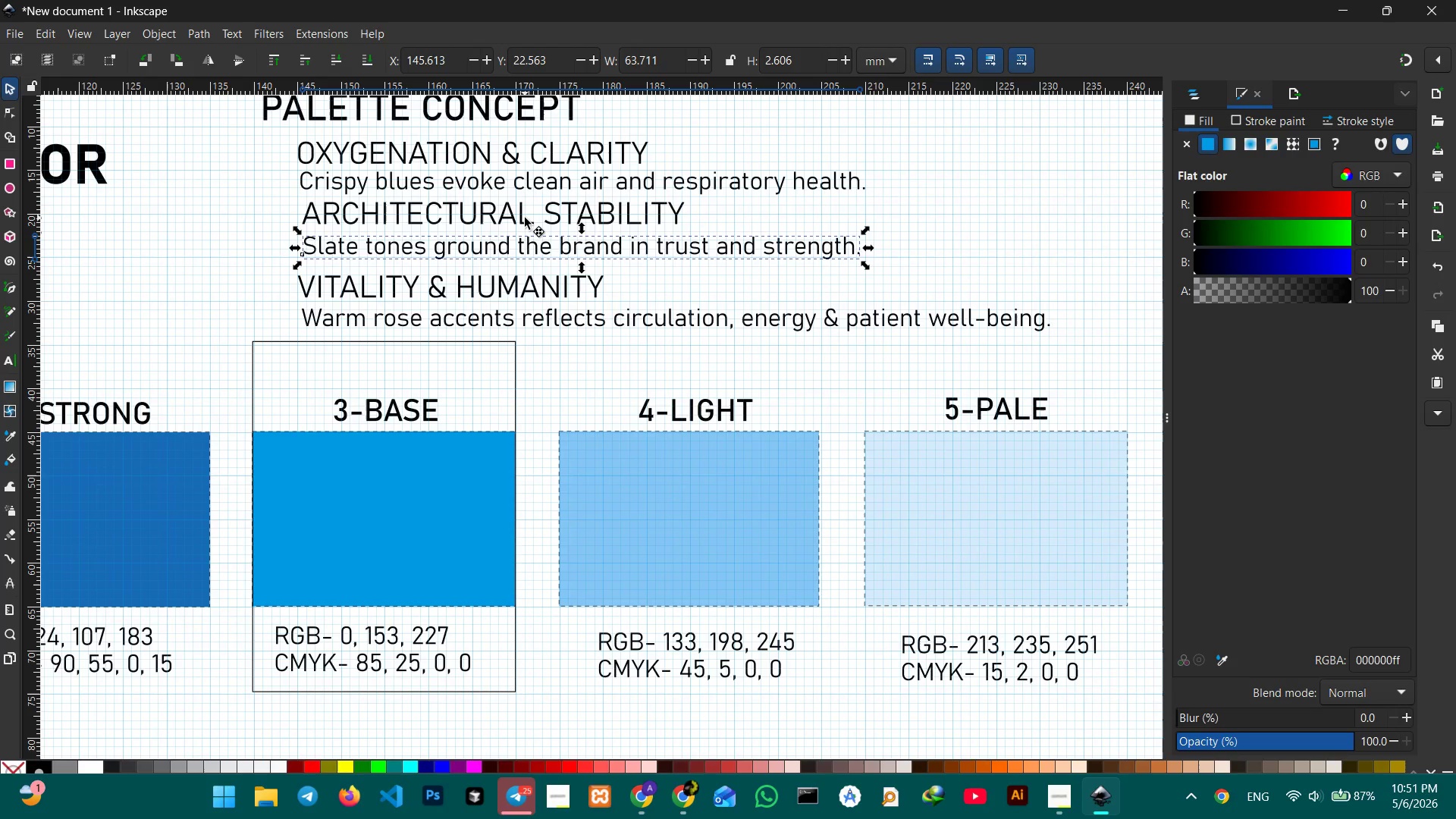 
left_click([525, 218])
 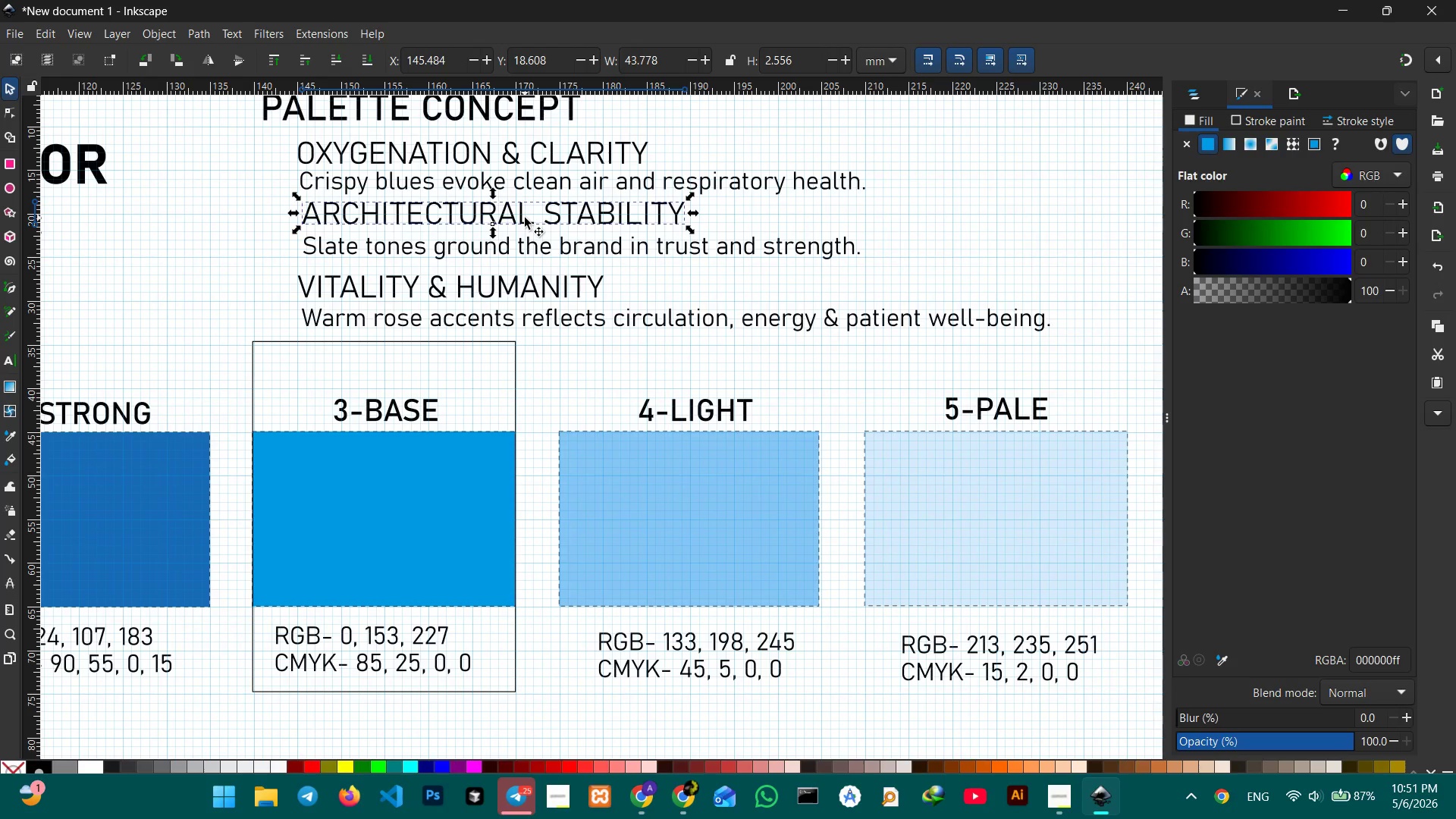 
left_click_drag(start_coordinate=[525, 218], to_coordinate=[516, 220])
 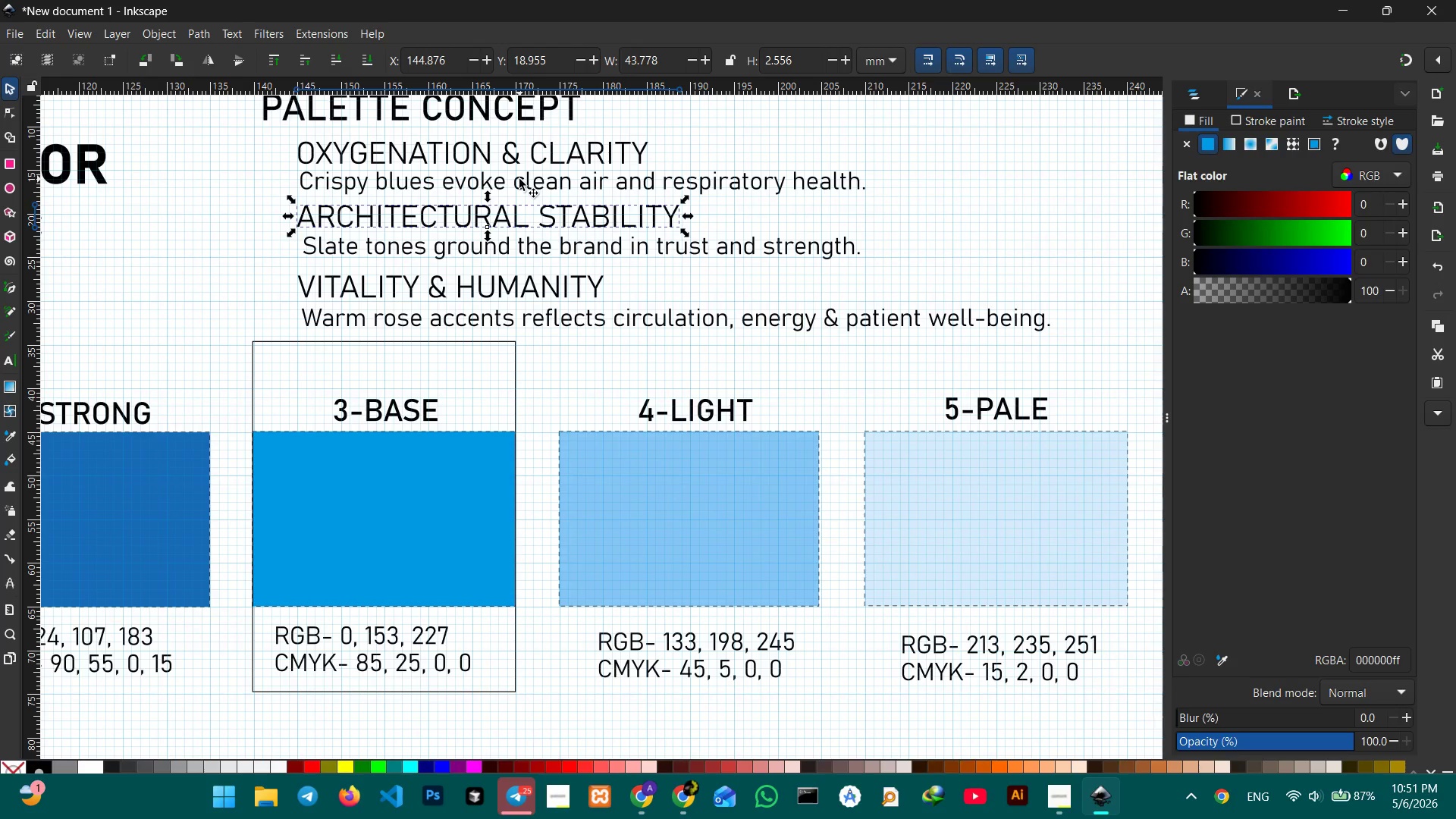 
left_click([519, 179])
 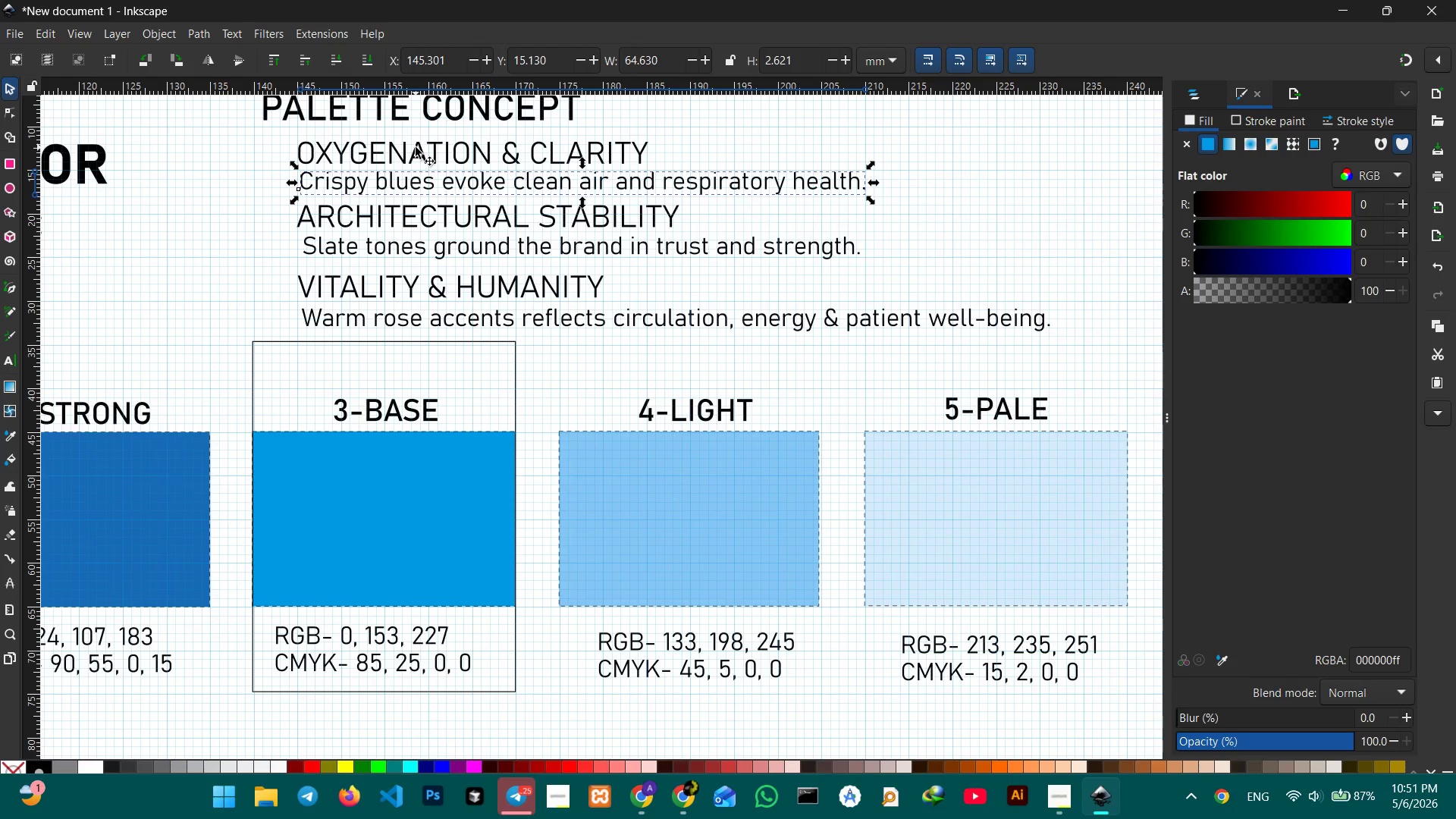 
left_click([416, 147])
 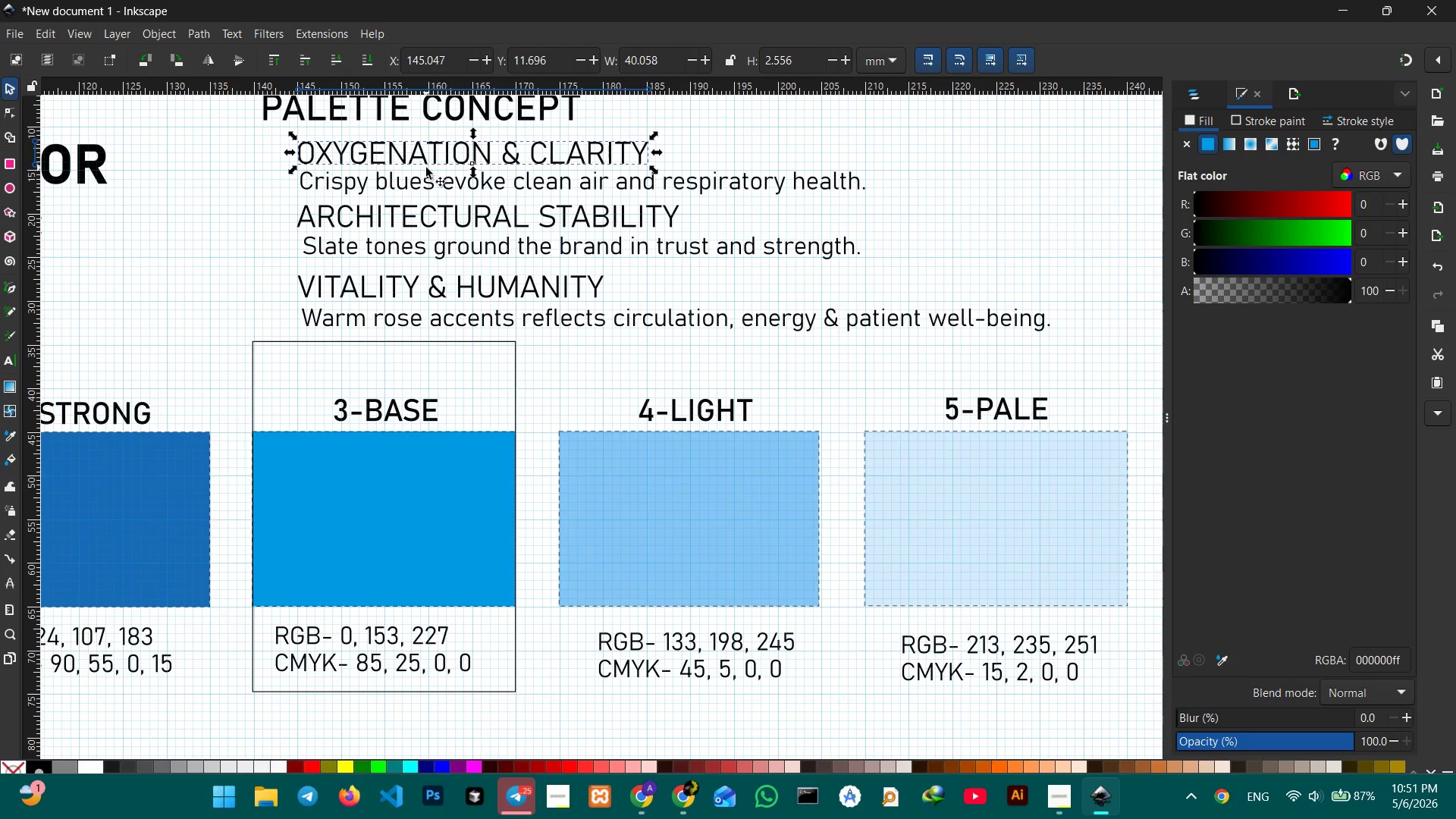 
hold_key(key=ShiftLeft, duration=0.64)
left_click([429, 183])
 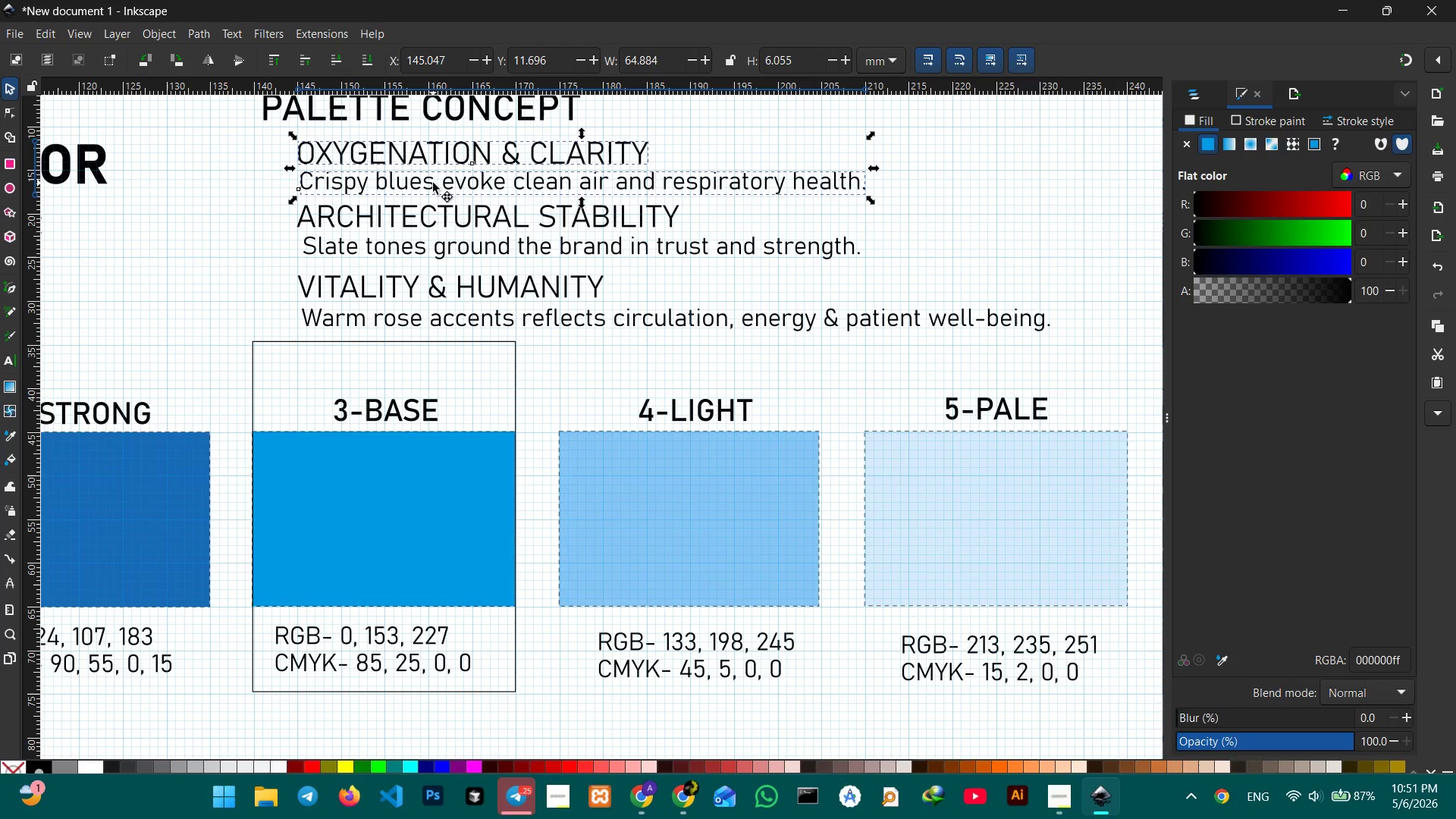 
left_click_drag(start_coordinate=[433, 183], to_coordinate=[432, 171])
 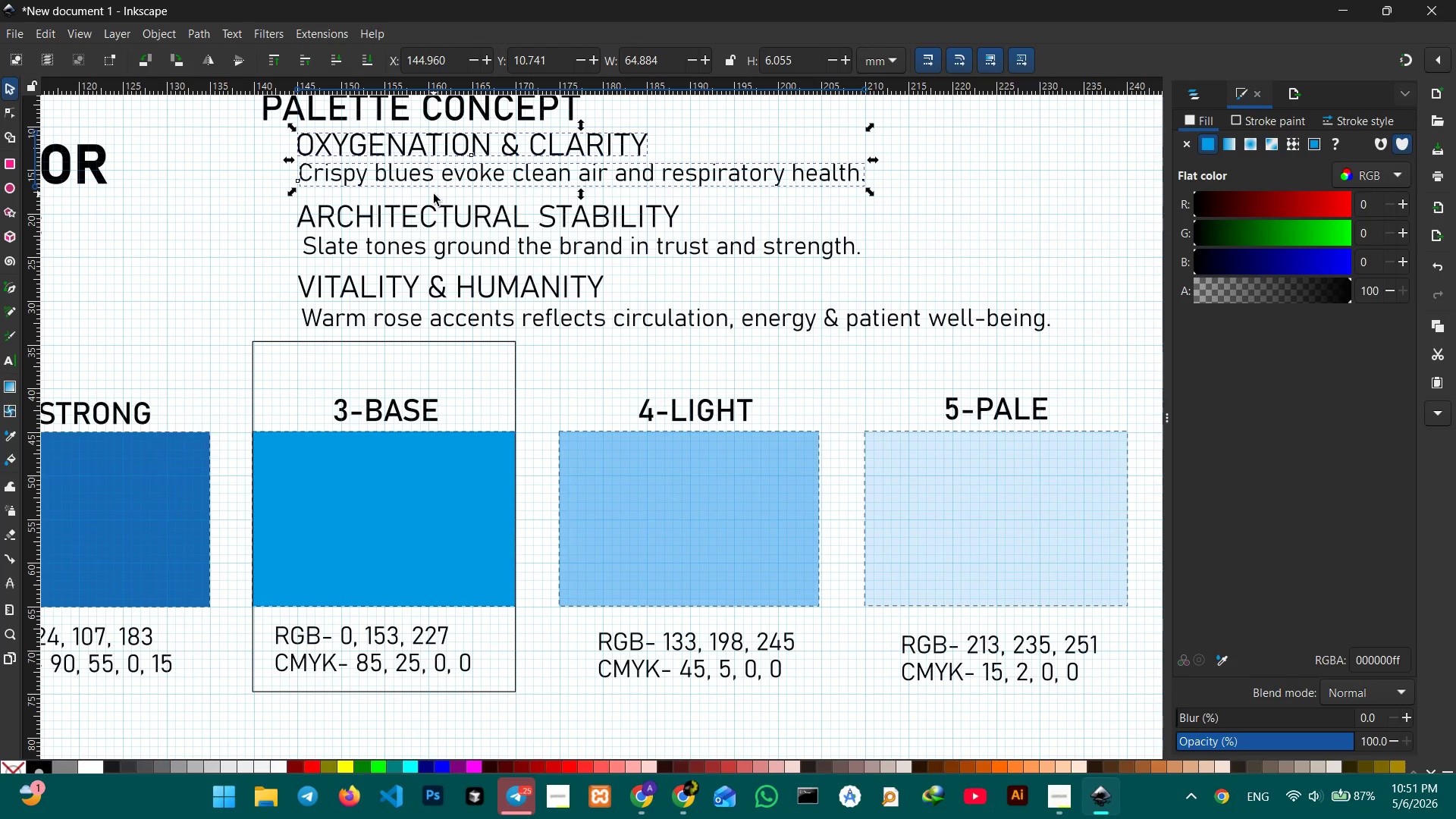 
left_click([434, 194])
 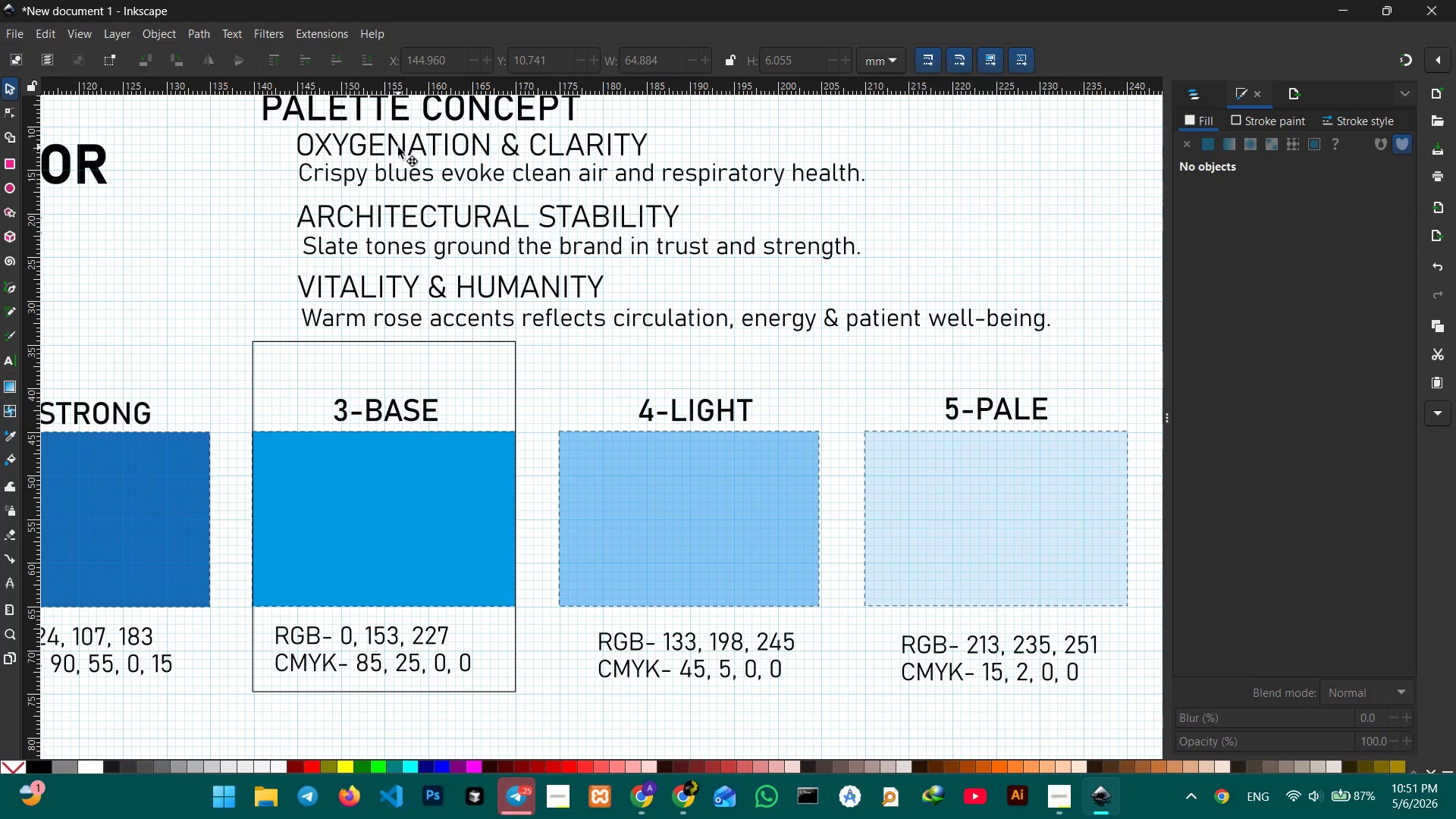 
double_click([398, 147])
 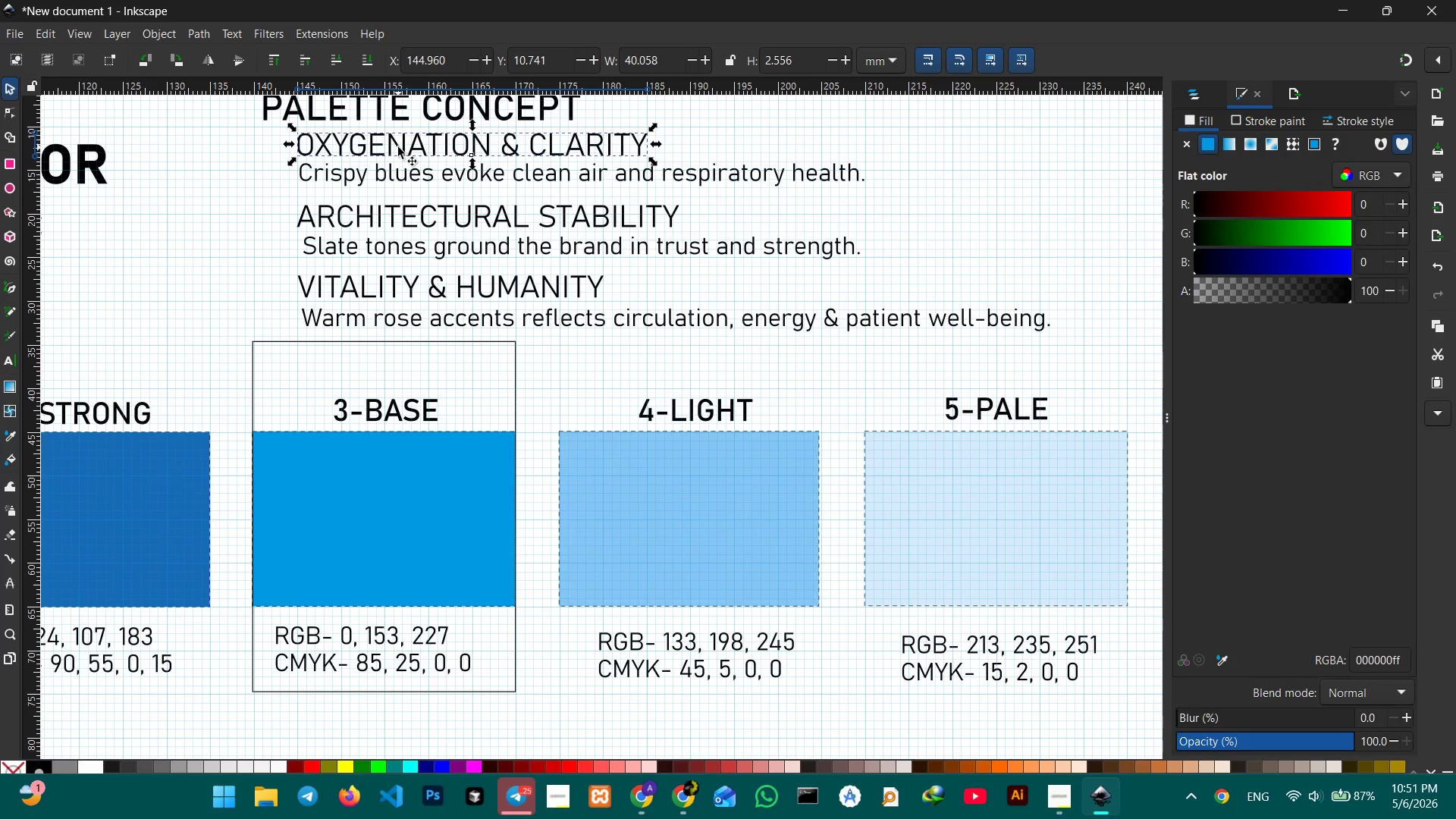 
hold_key(key=ShiftLeft, duration=1.53)
left_click([403, 212])
 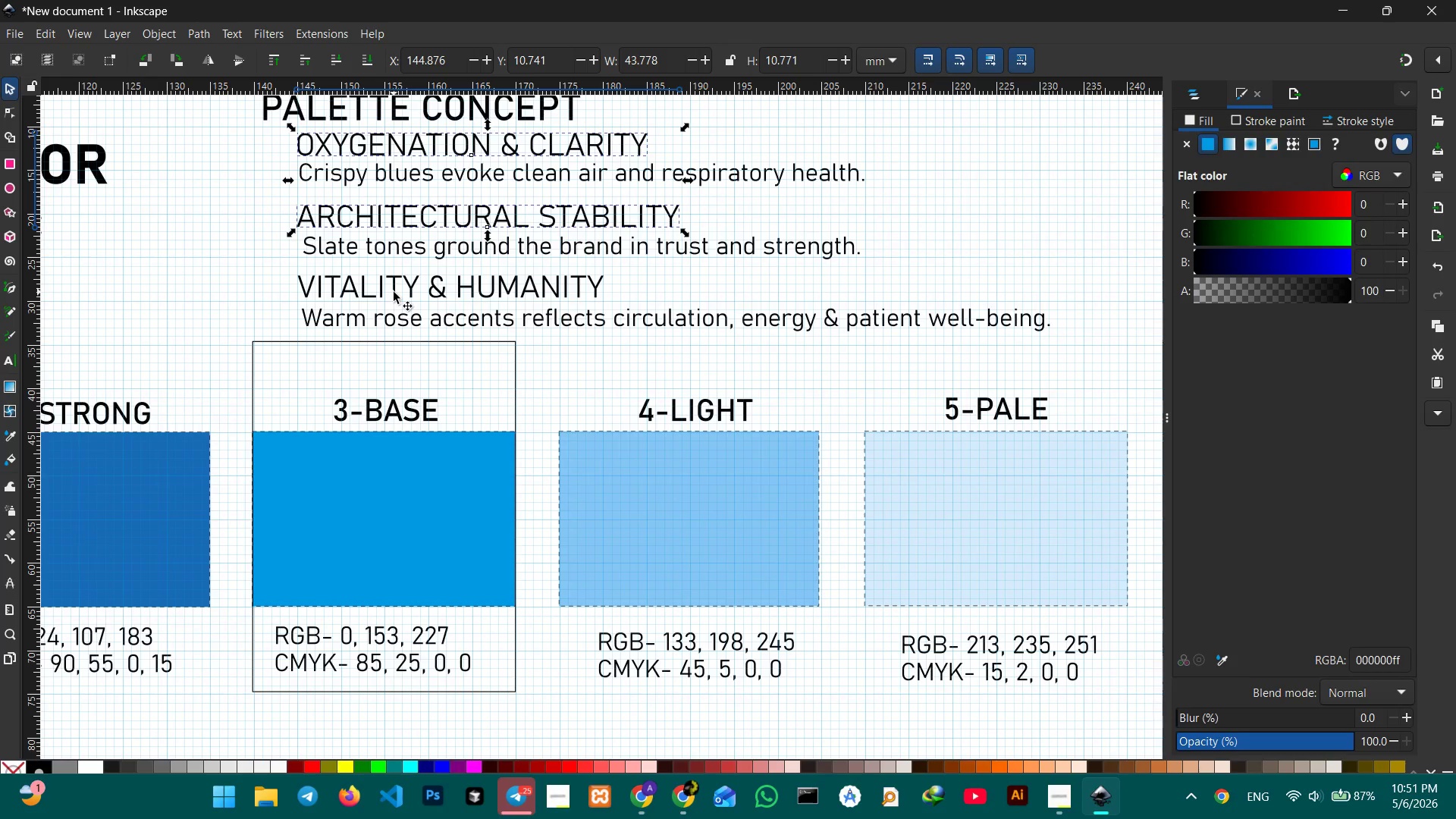 
double_click([394, 292])
 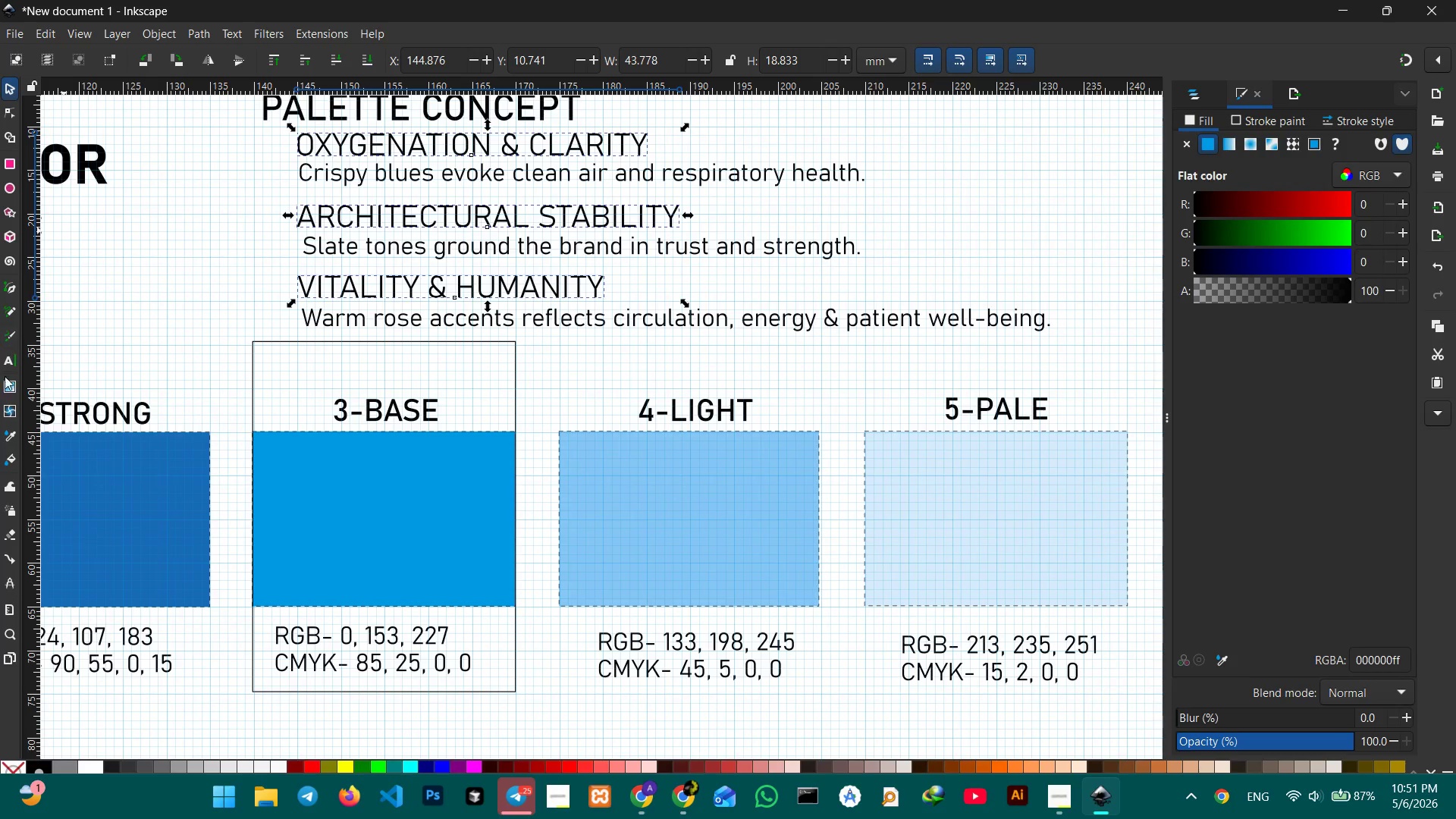 
left_click([0, 366])
 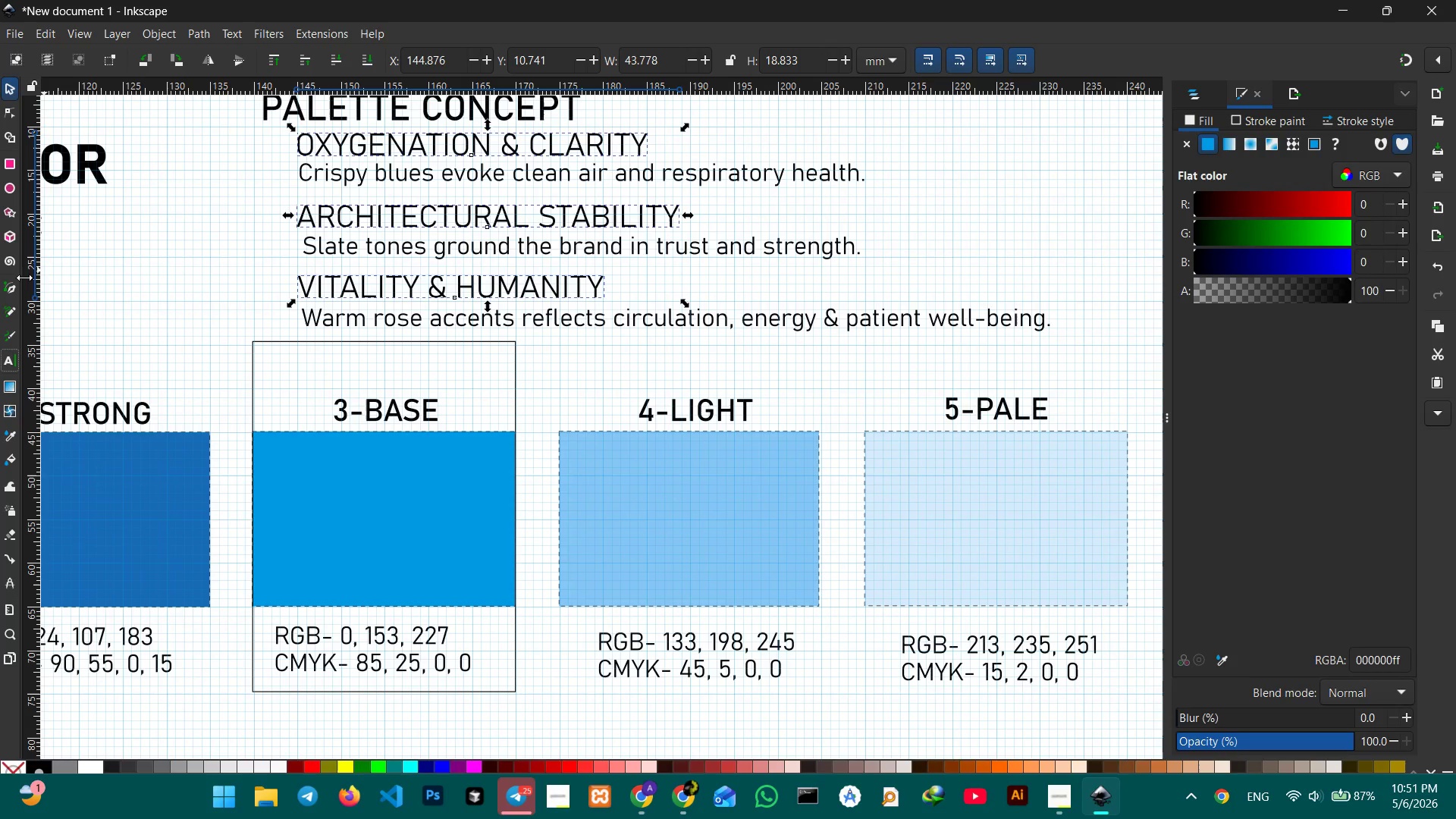 
left_click([10, 363])
 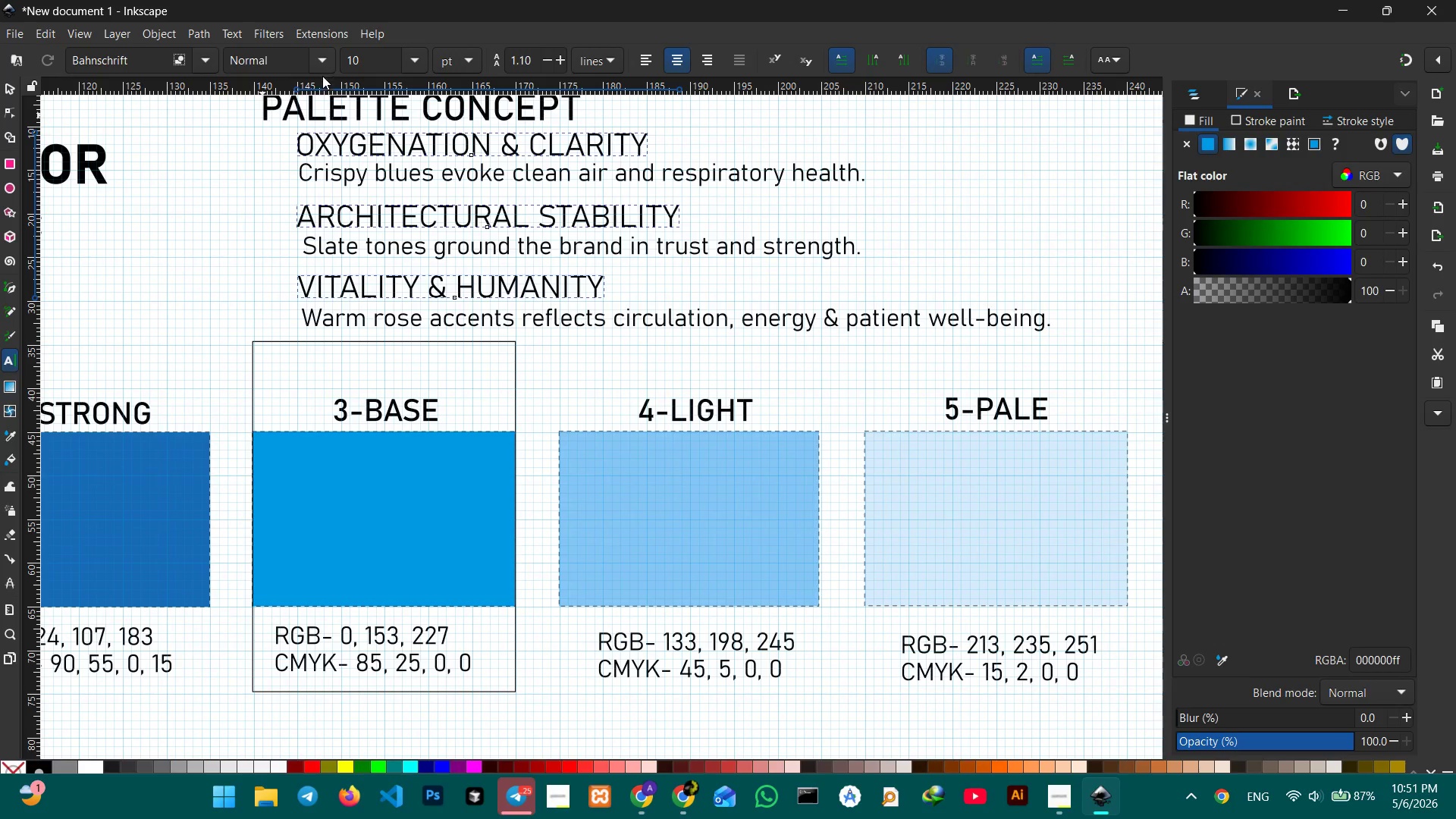 
left_click([320, 67])
 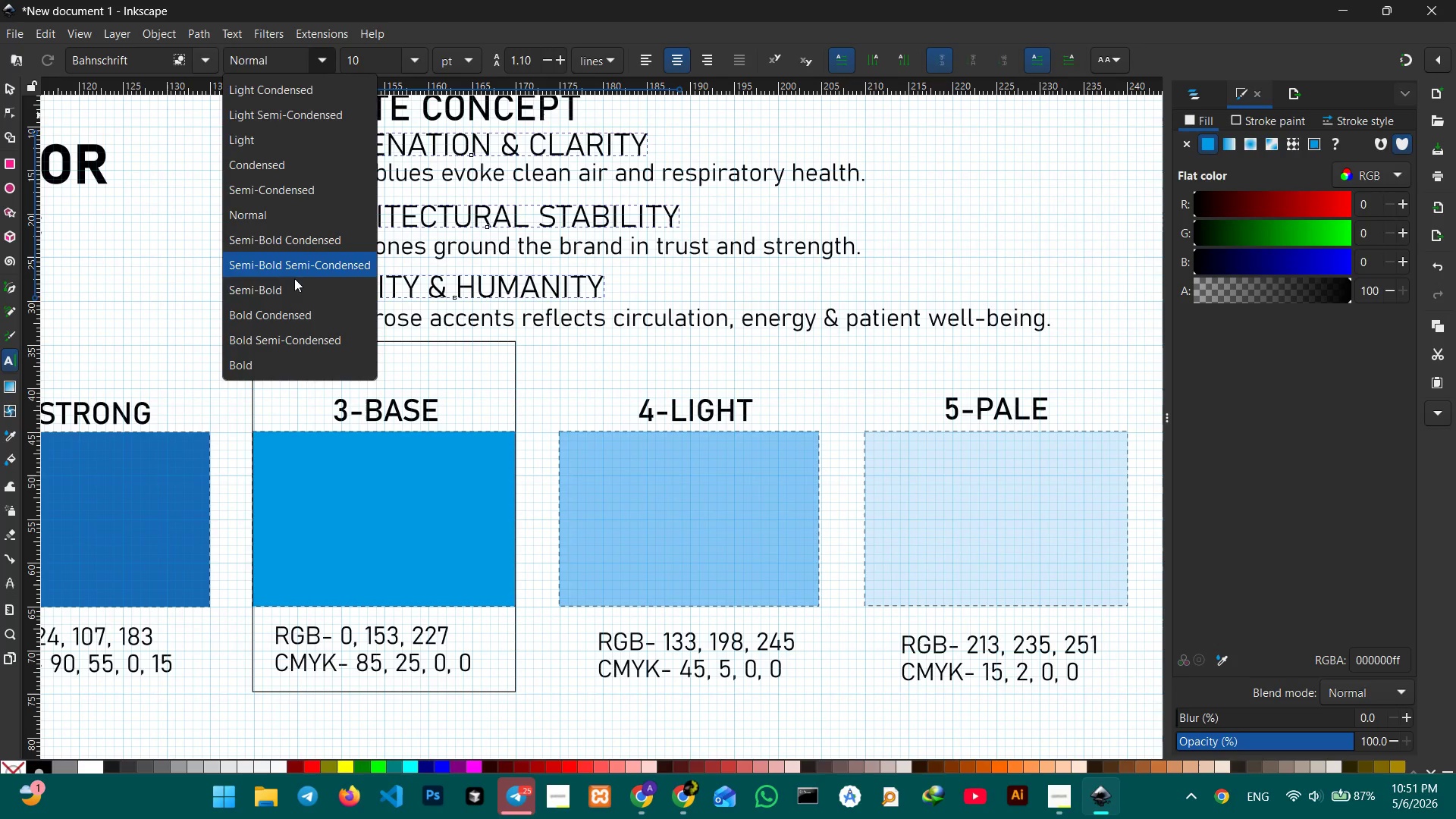 
left_click([293, 290])
 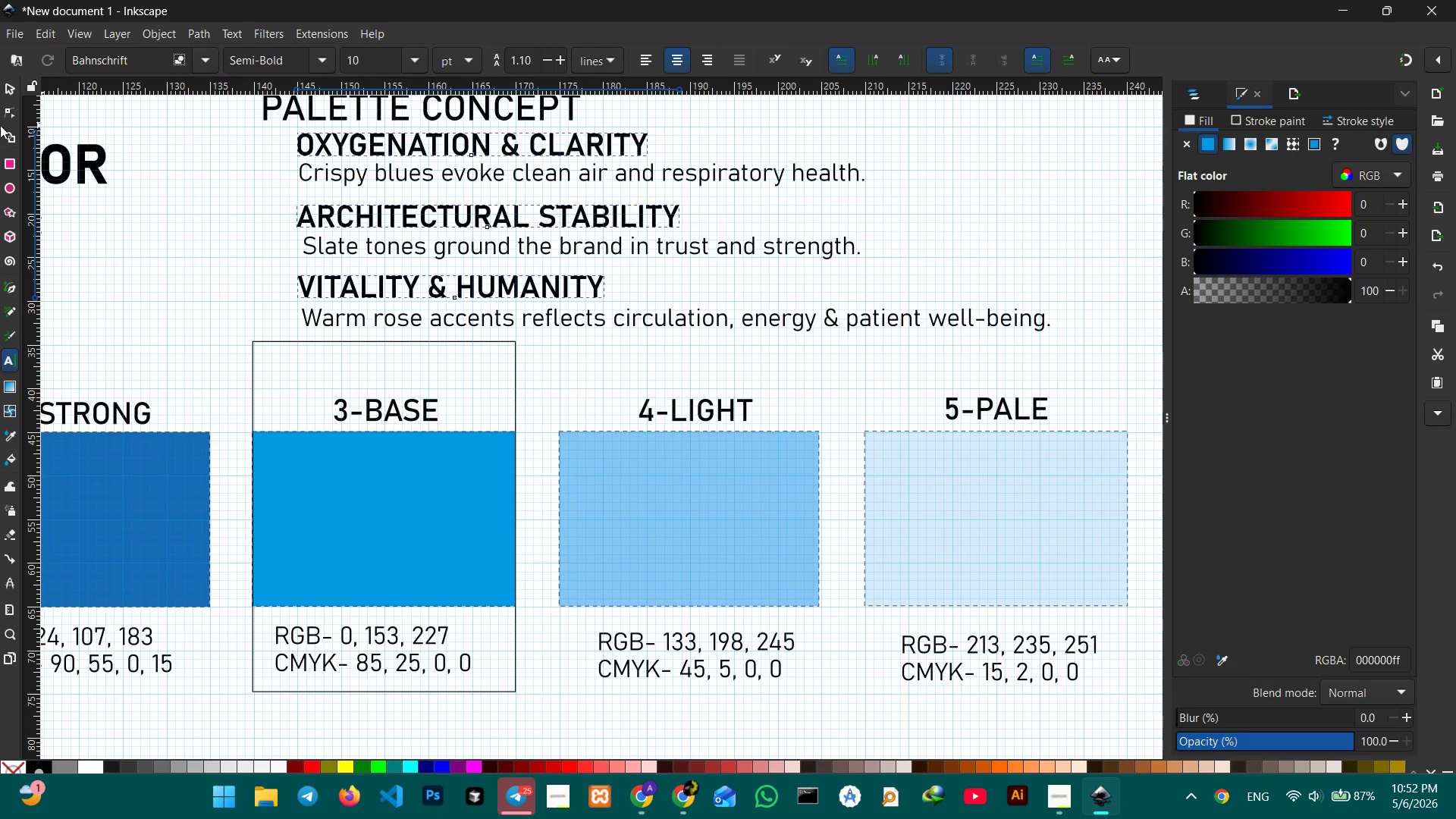 
left_click([1, 78])
 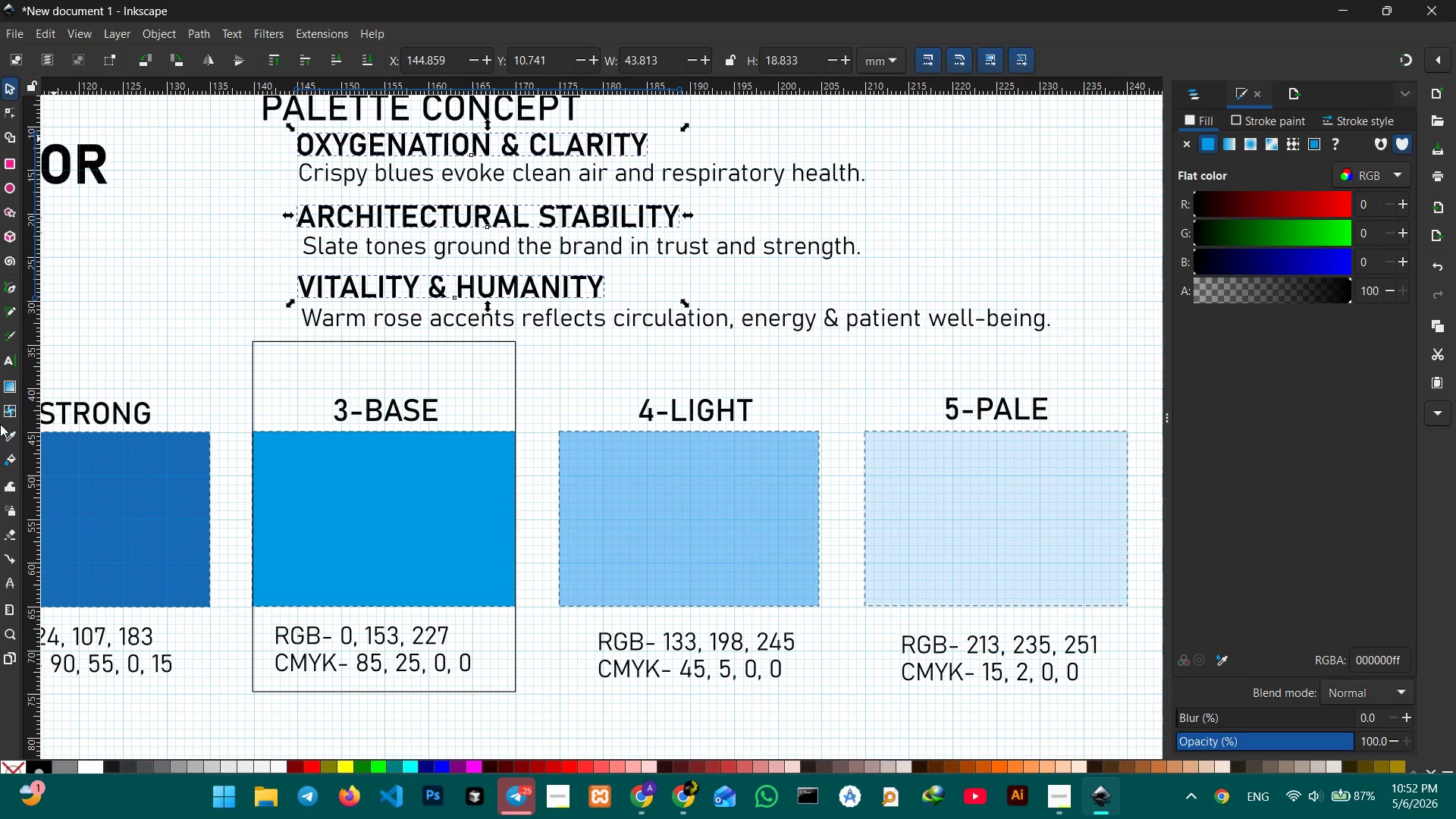 
left_click([6, 361])
 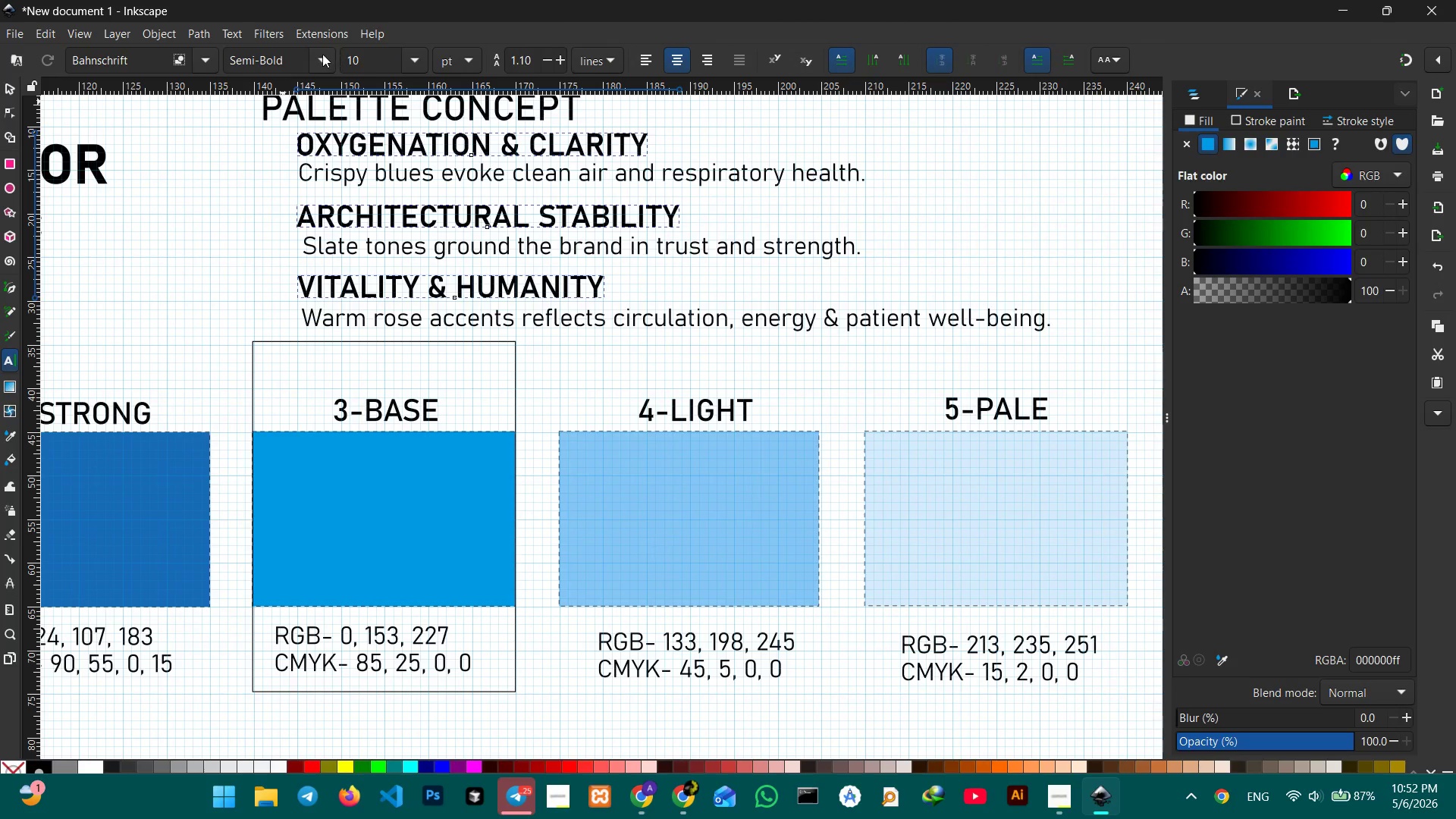 
left_click([322, 54])
 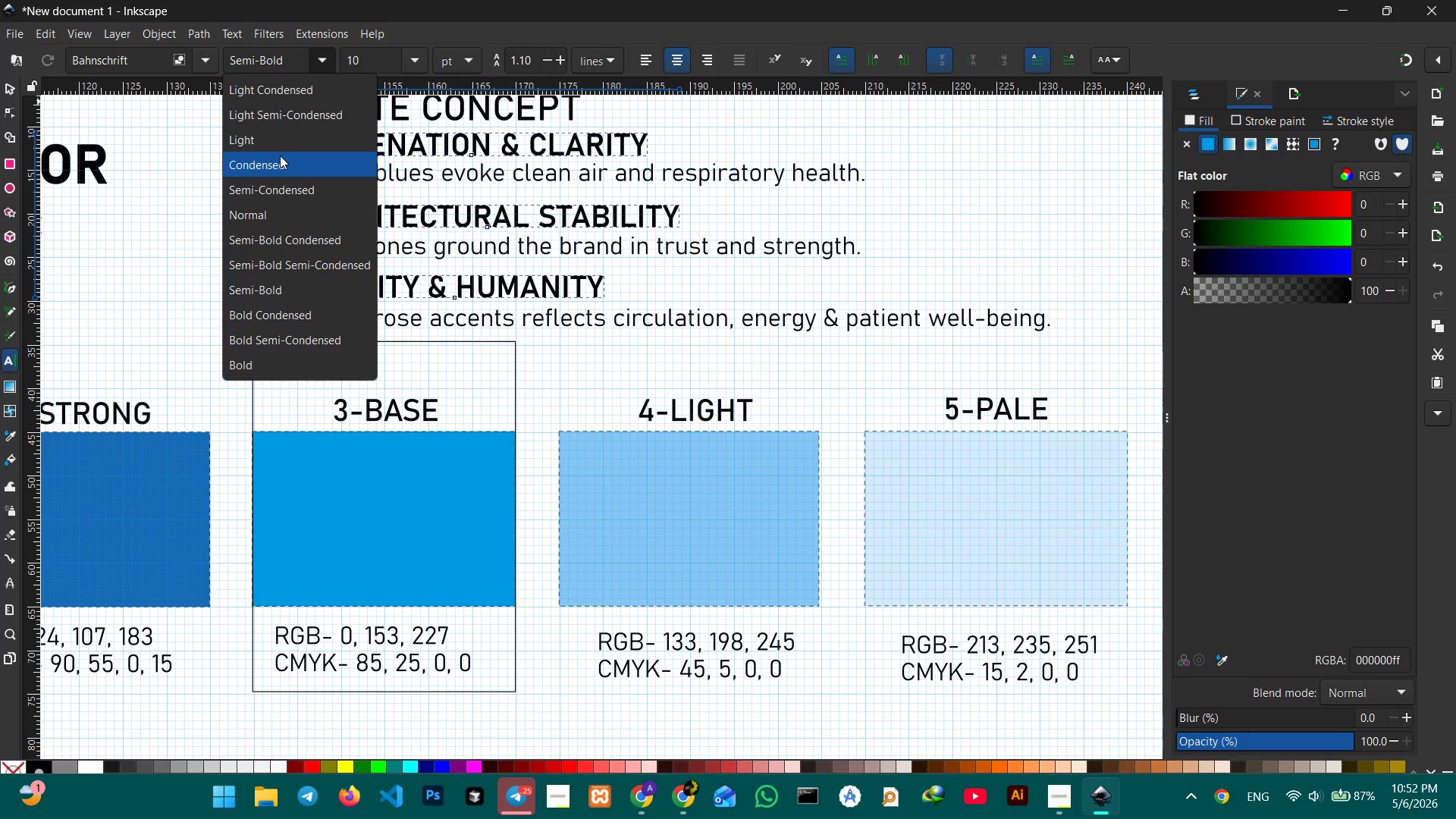 
left_click([311, 244])
 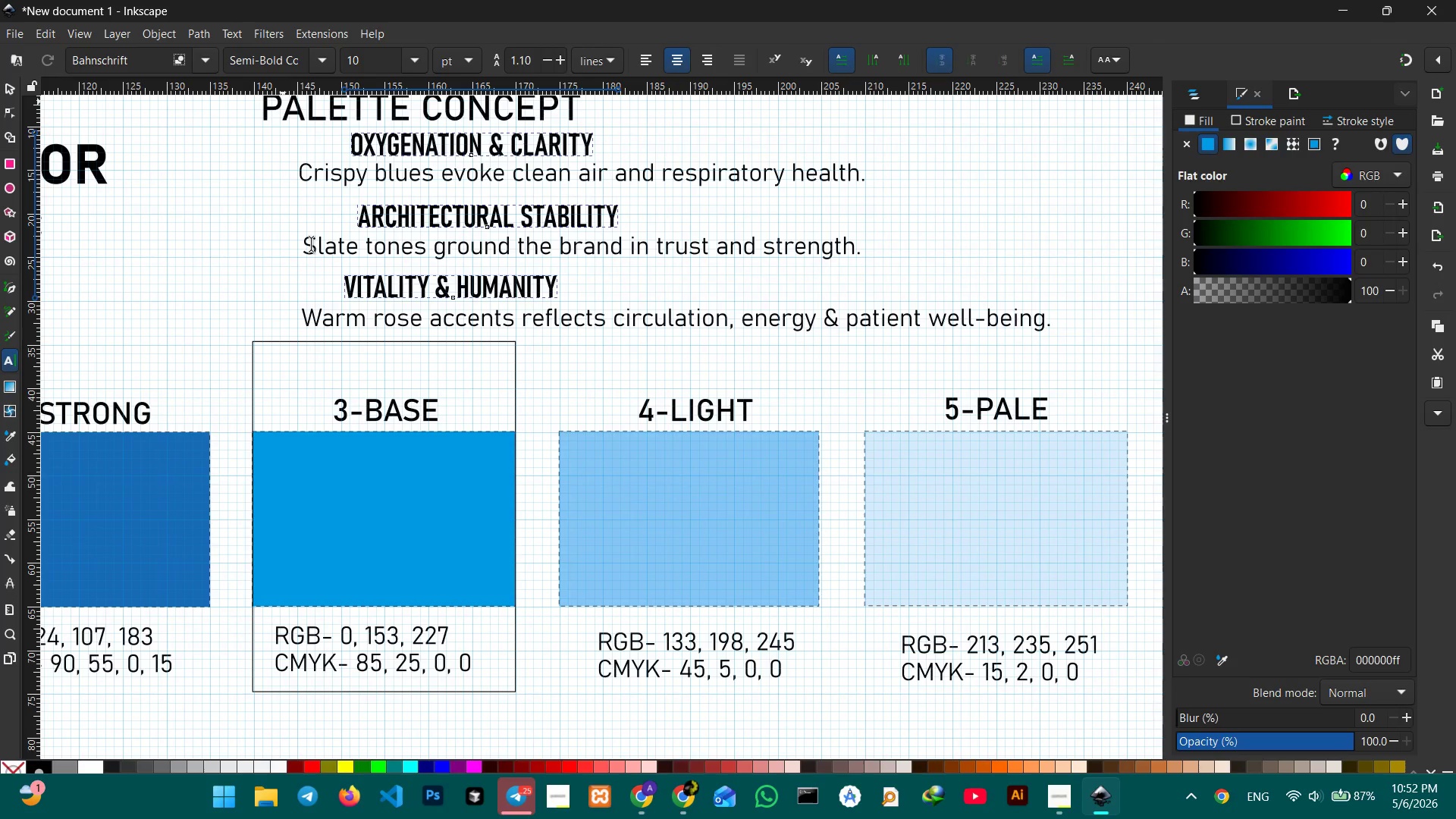 
key(Control+Z)
 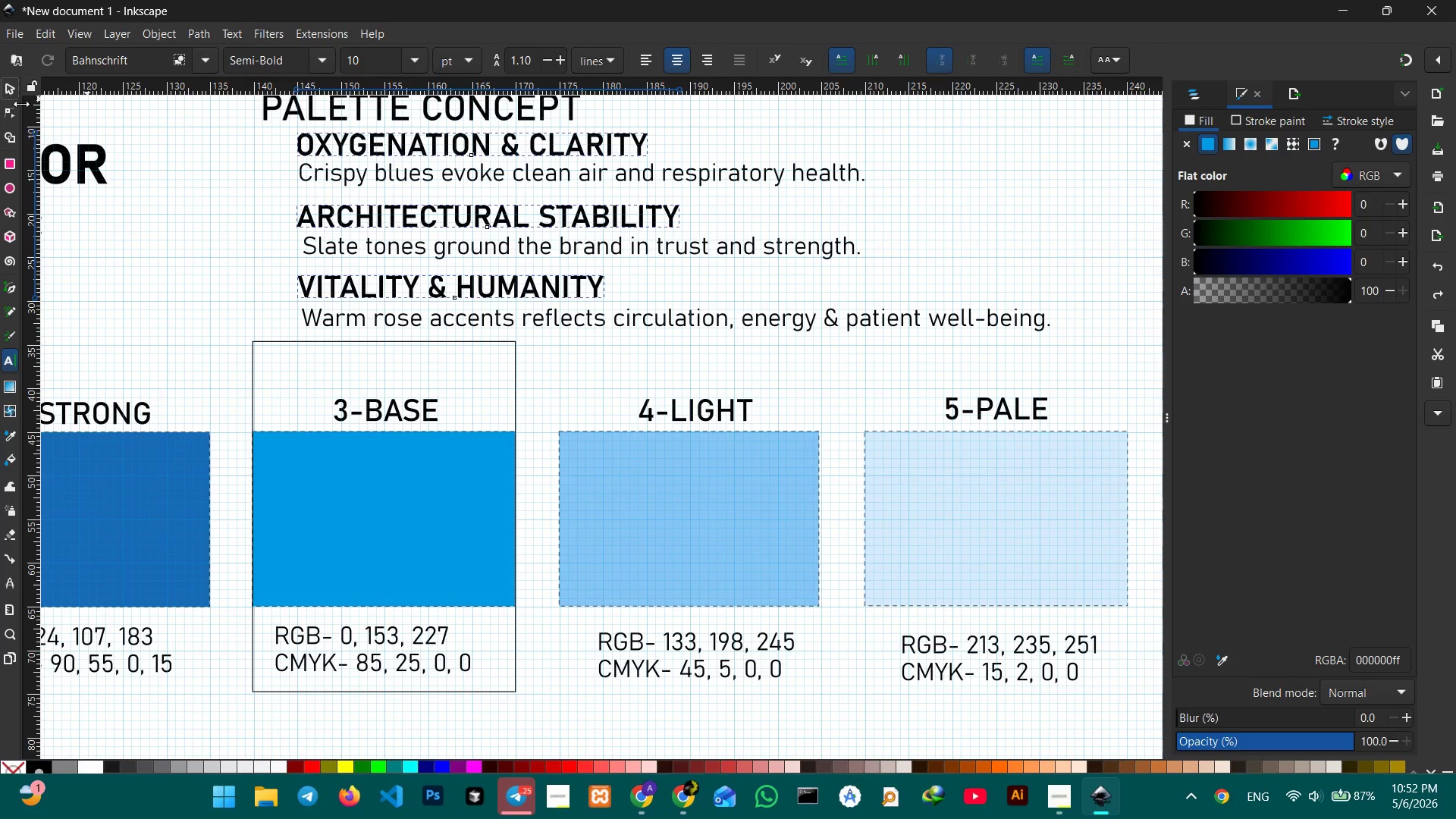 
double_click([215, 230])
 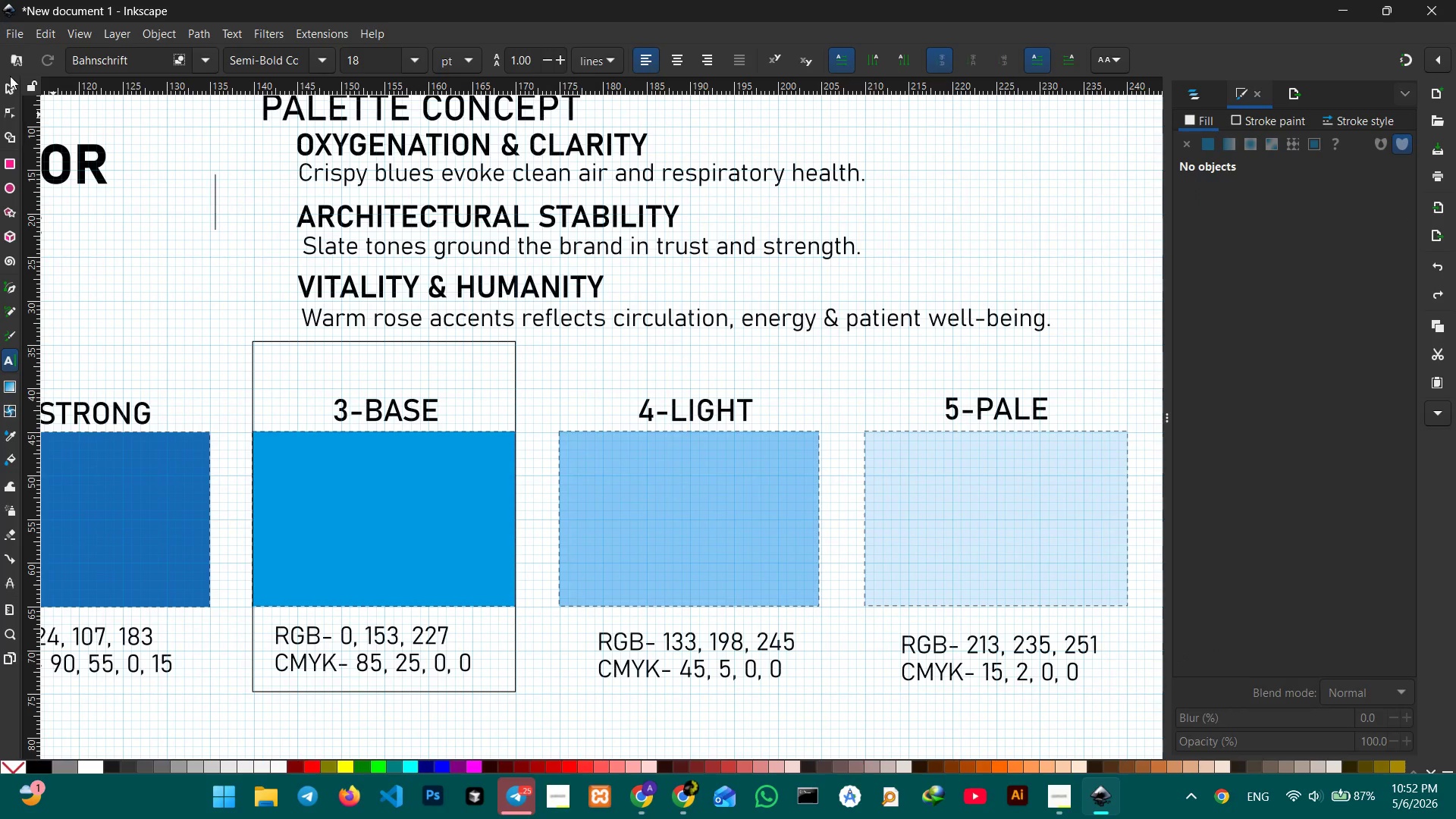 
left_click([10, 92])
 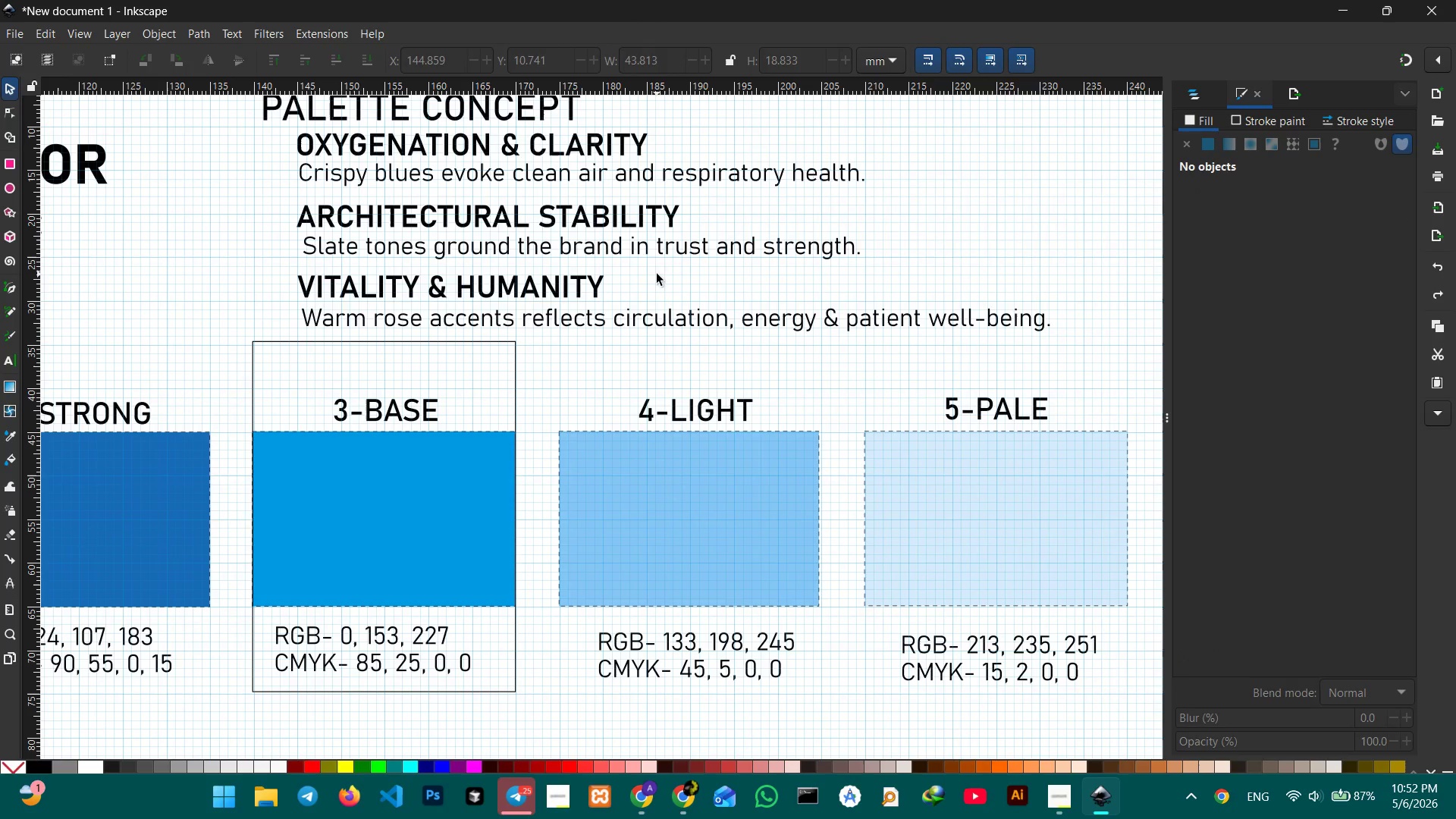 
hold_key(key=ControlLeft, duration=1.44)
scroll: coordinate [648, 263], scroll_direction: down, amount: 3.0
 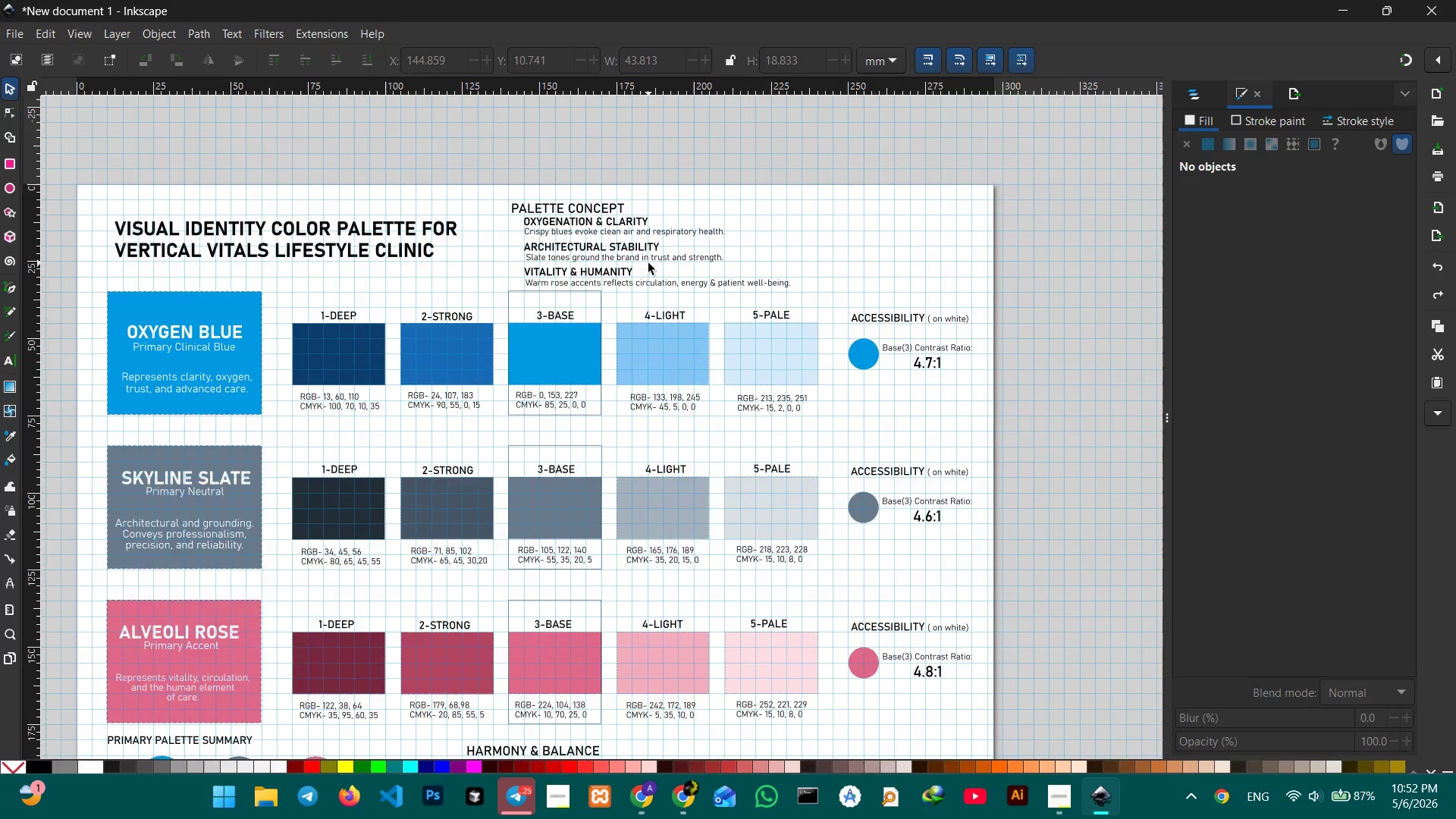 
scroll: coordinate [648, 263], scroll_direction: up, amount: 1.0
 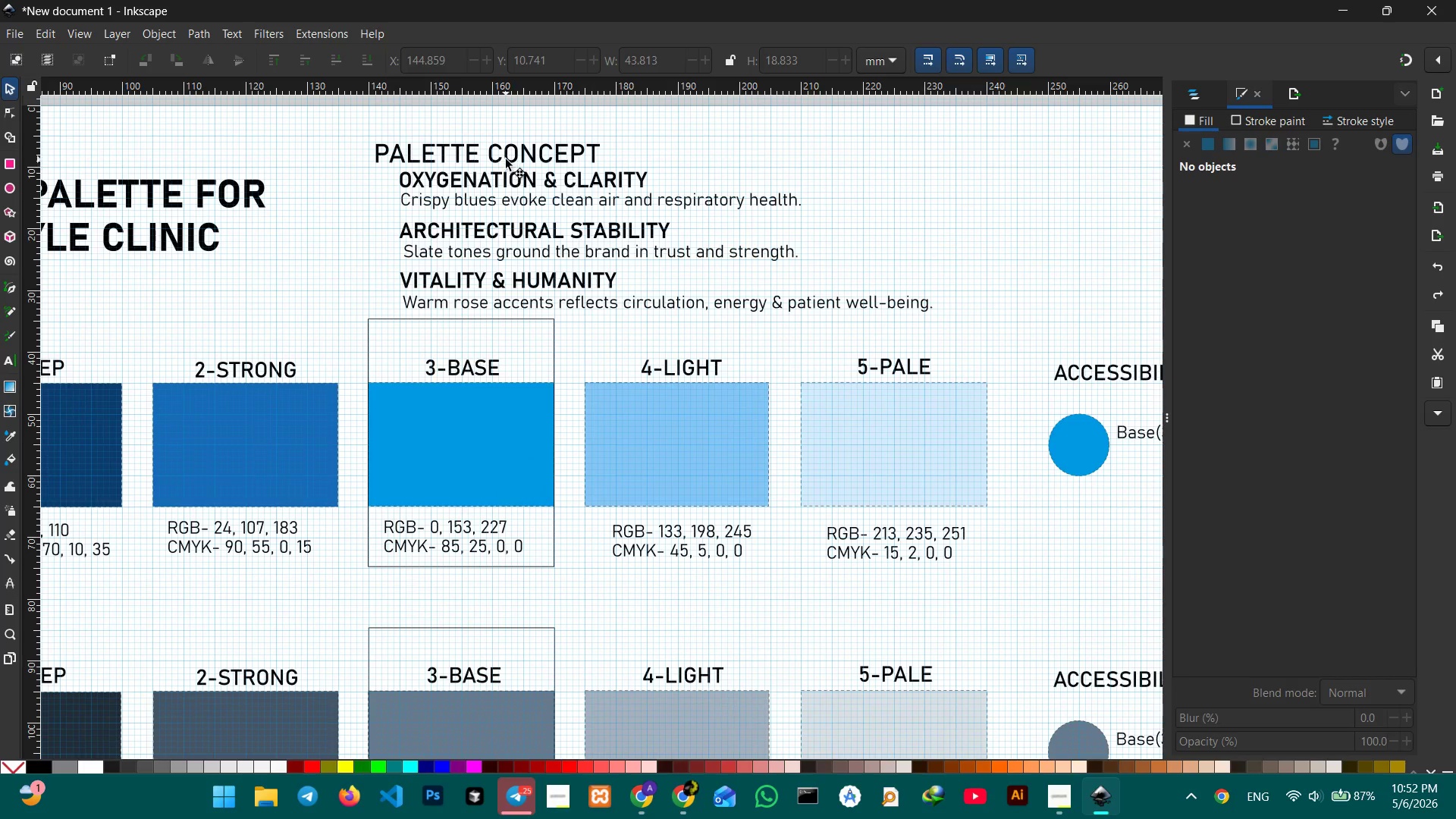 
left_click([506, 159])
 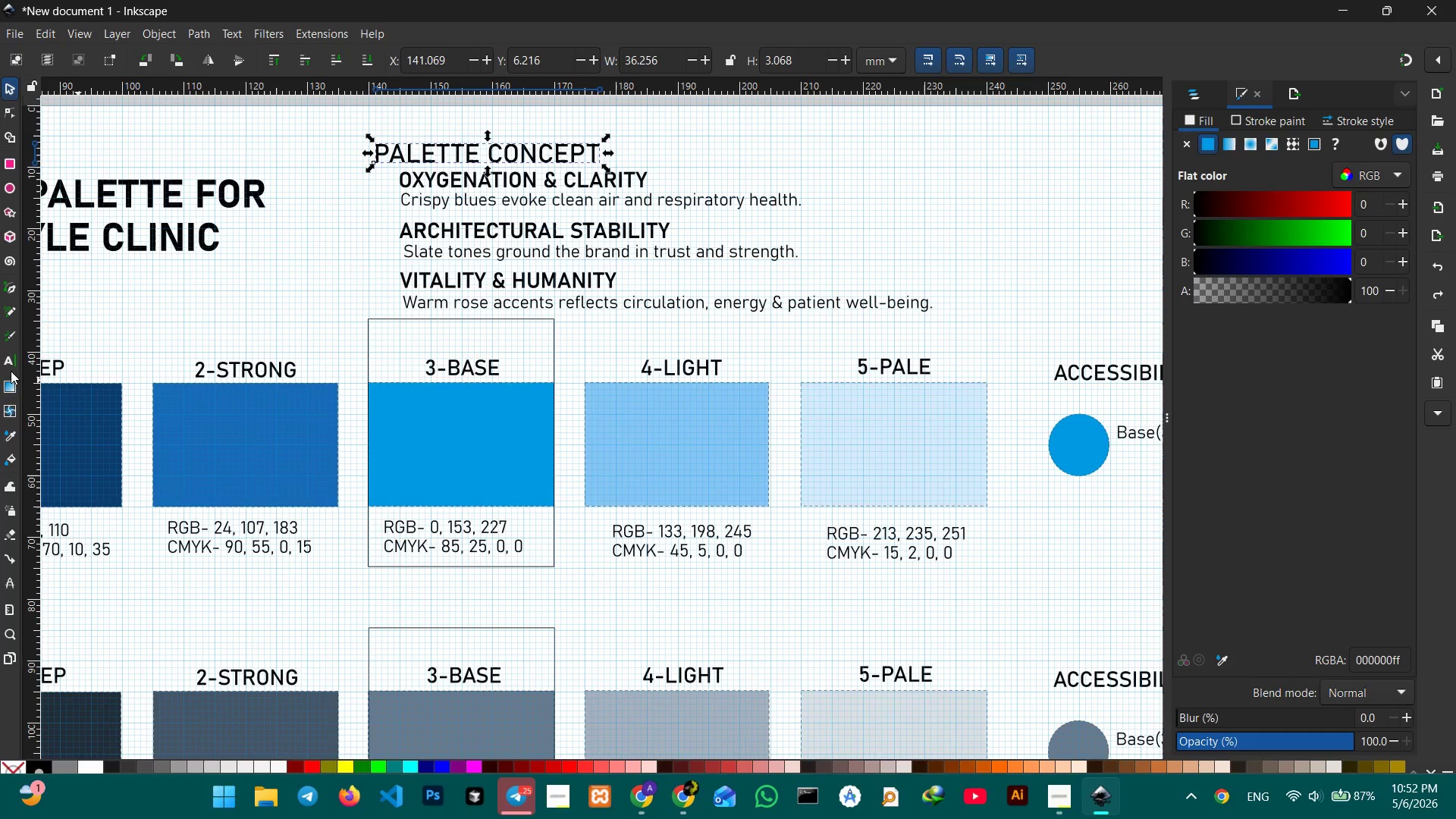 
left_click([9, 363])
 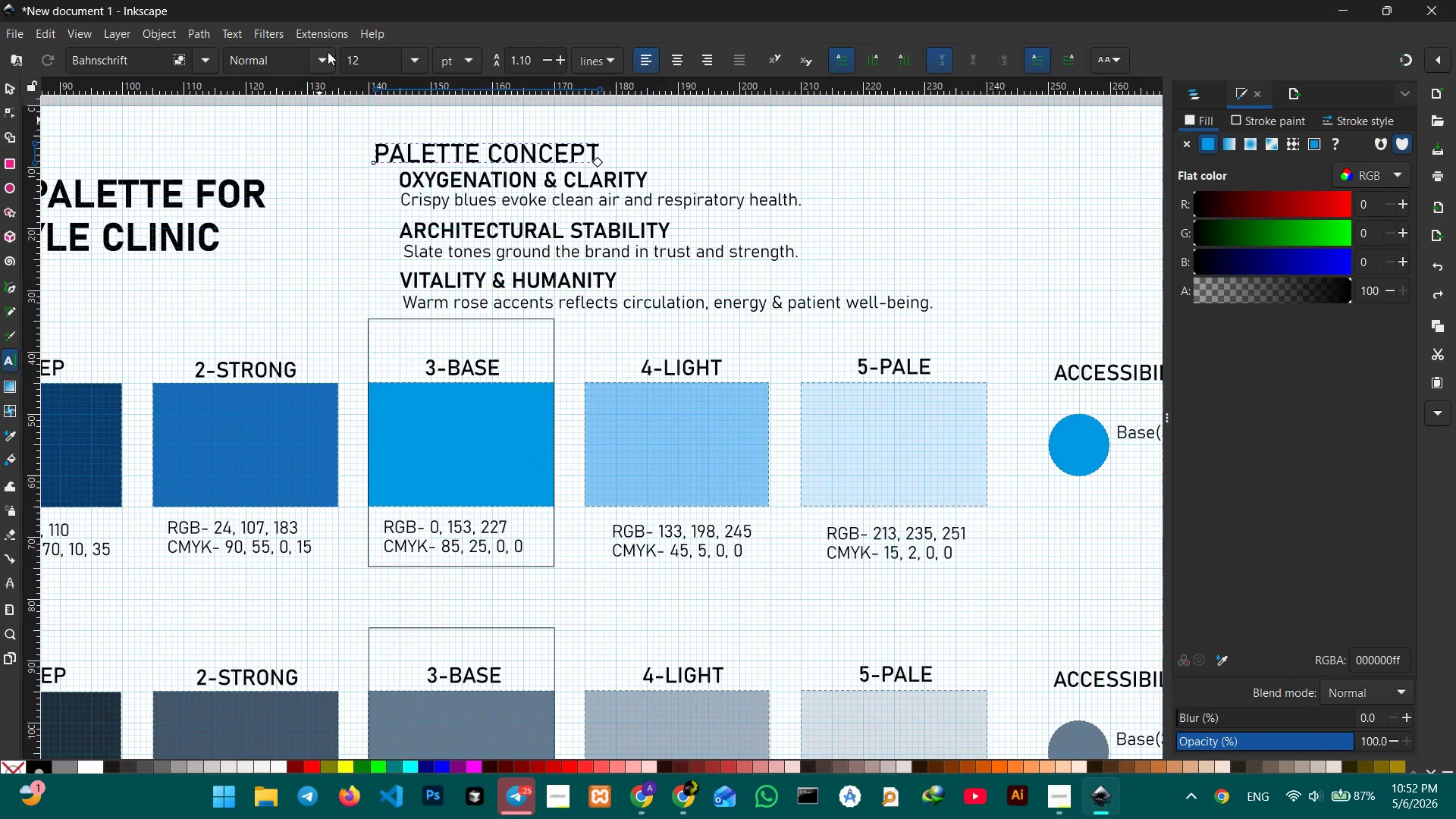 
left_click([328, 52])
 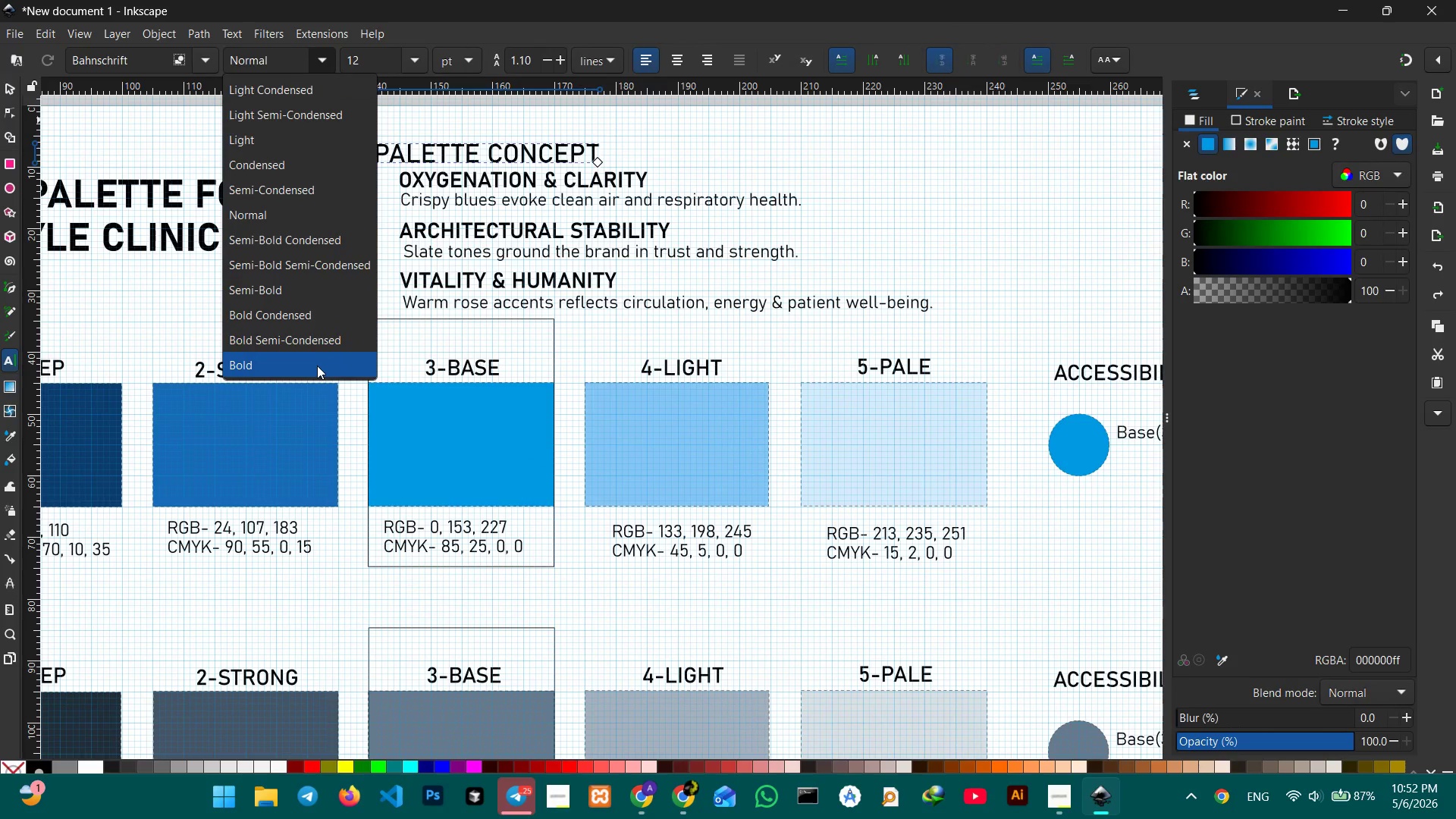 
left_click([317, 366])
 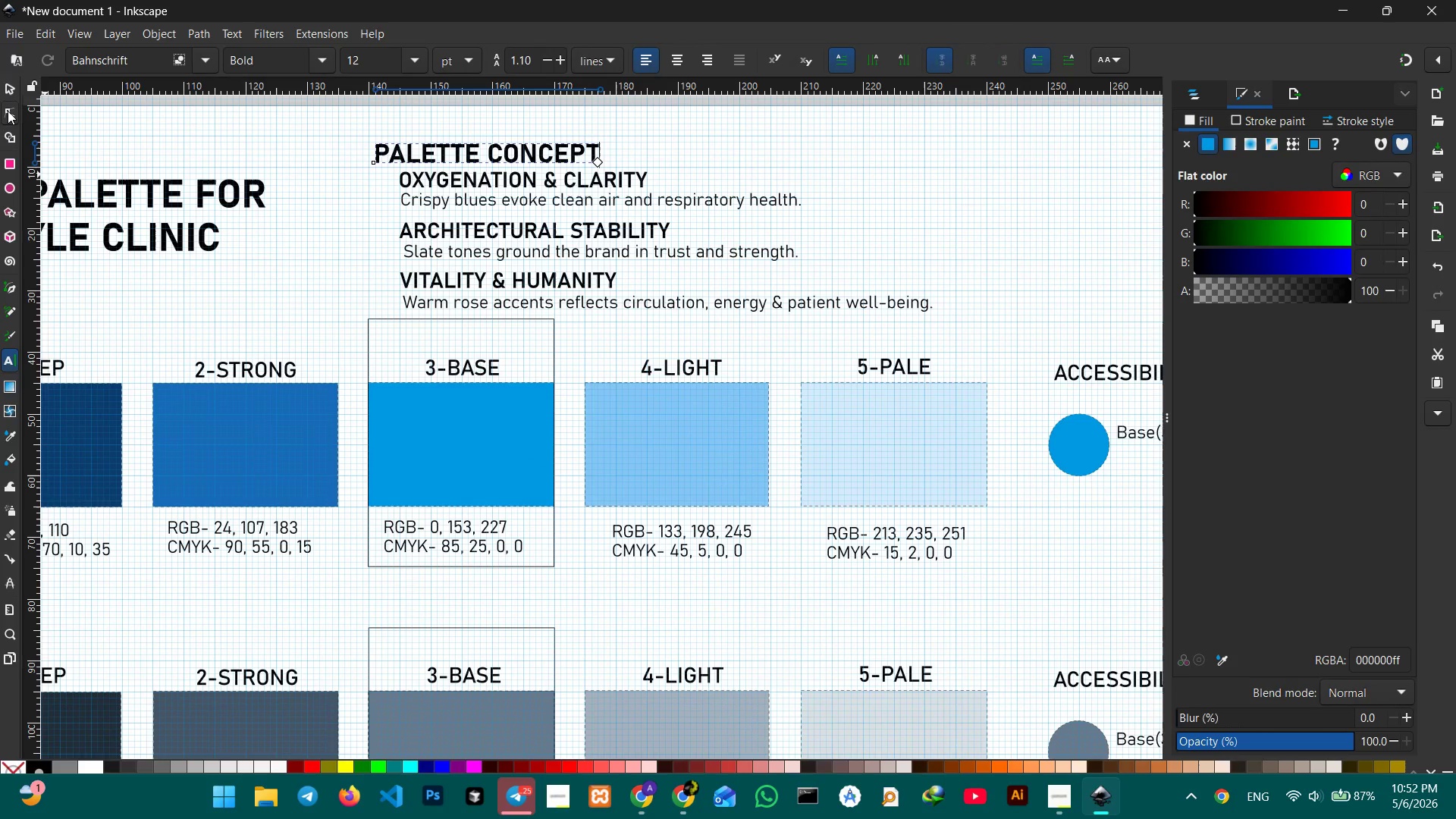 
left_click([6, 81])
 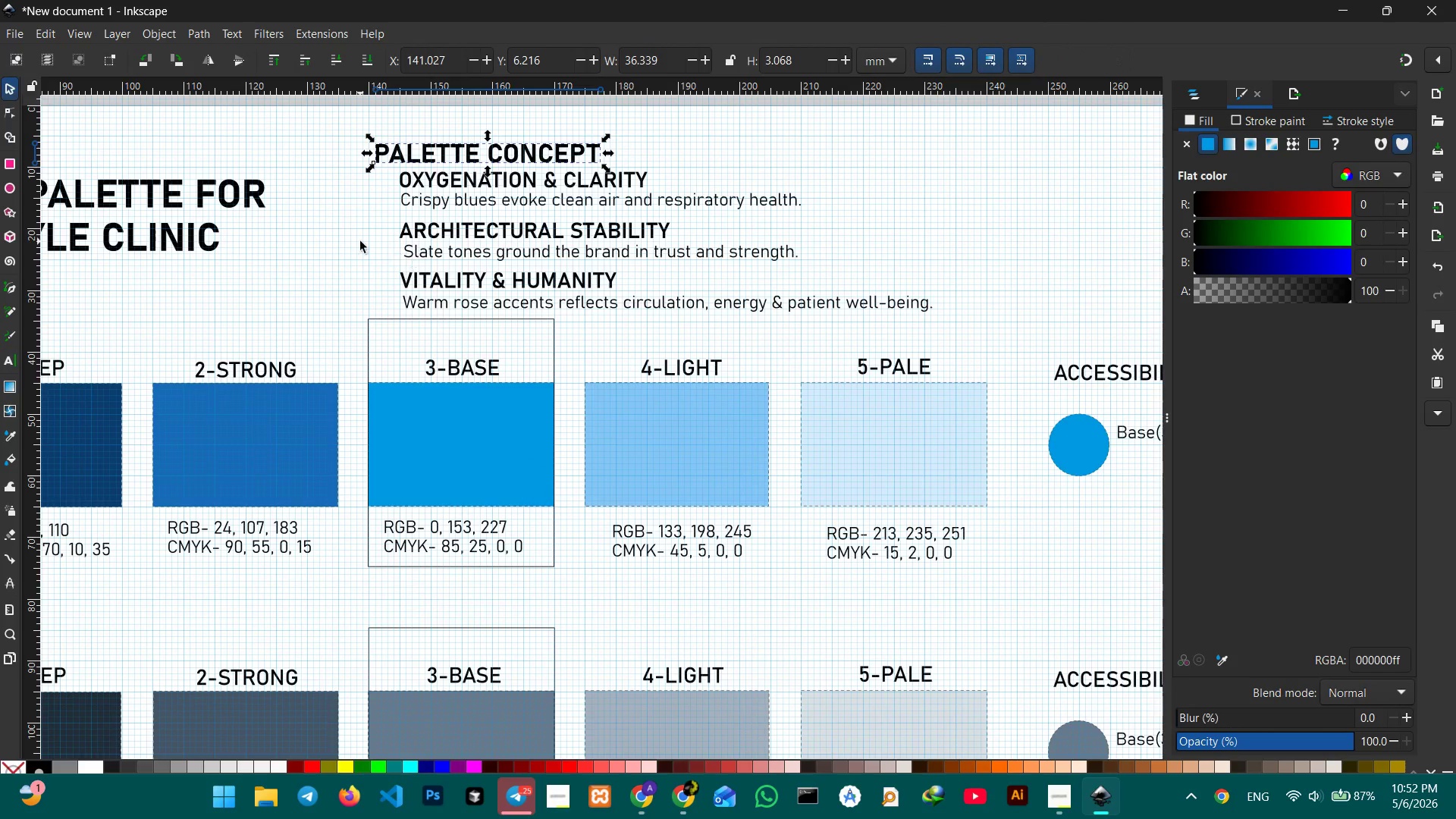 
double_click([360, 241])
 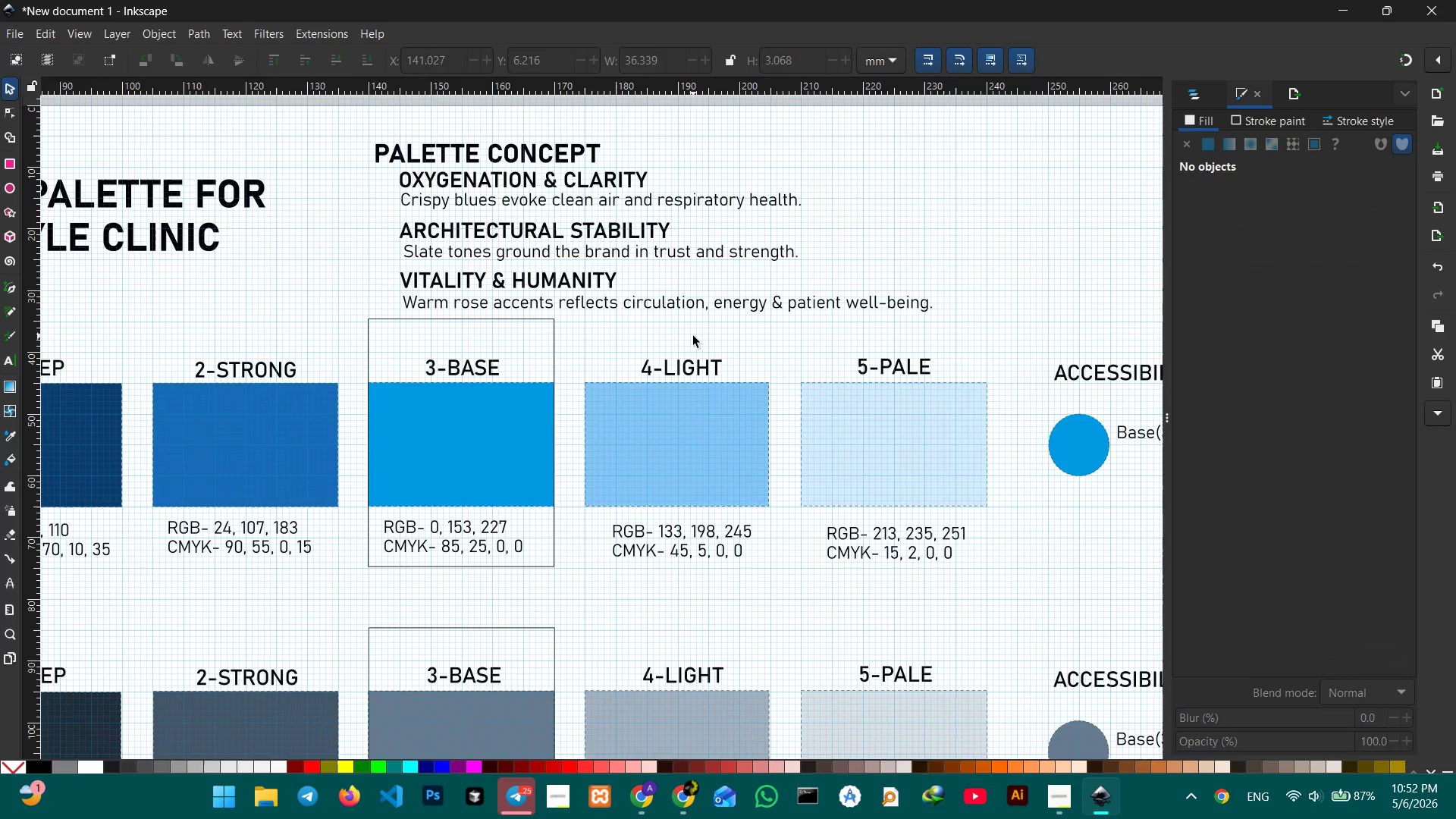 
hold_key(key=ControlLeft, duration=1.02)
scroll: coordinate [693, 336], scroll_direction: down, amount: 1.0
 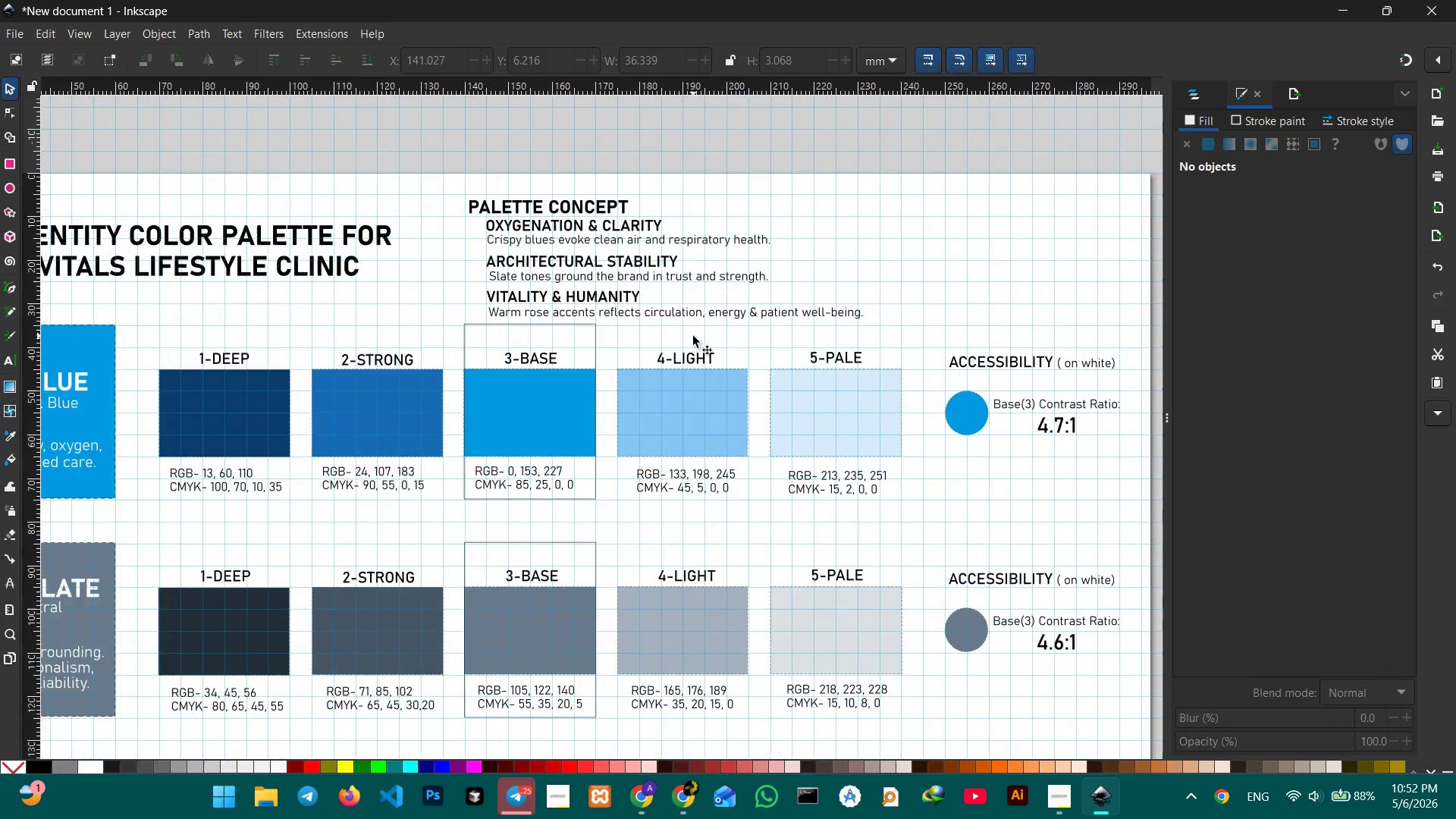 
scroll: coordinate [693, 336], scroll_direction: up, amount: 1.0
 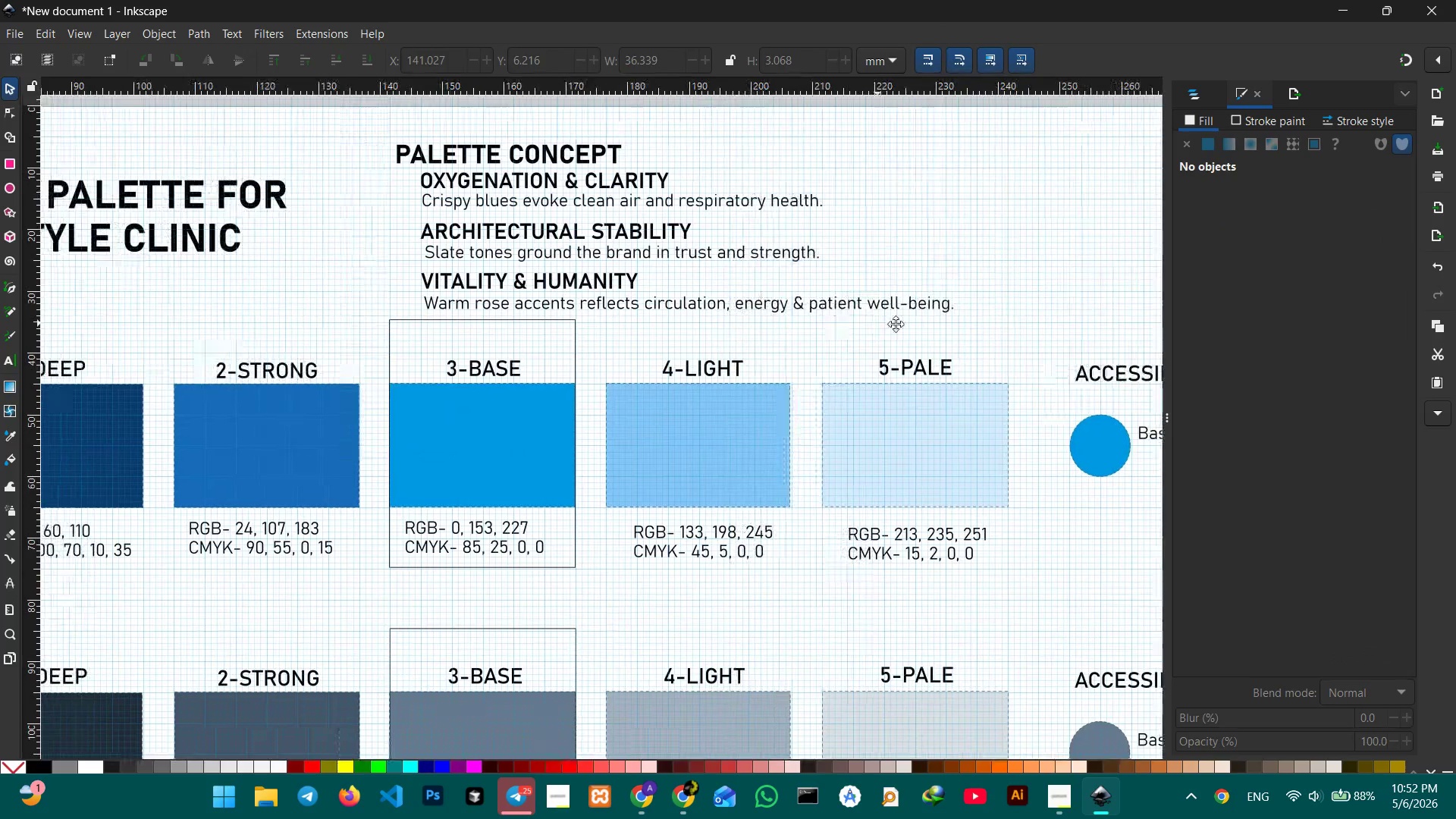 
hold_key(key=Space, duration=0.88)
 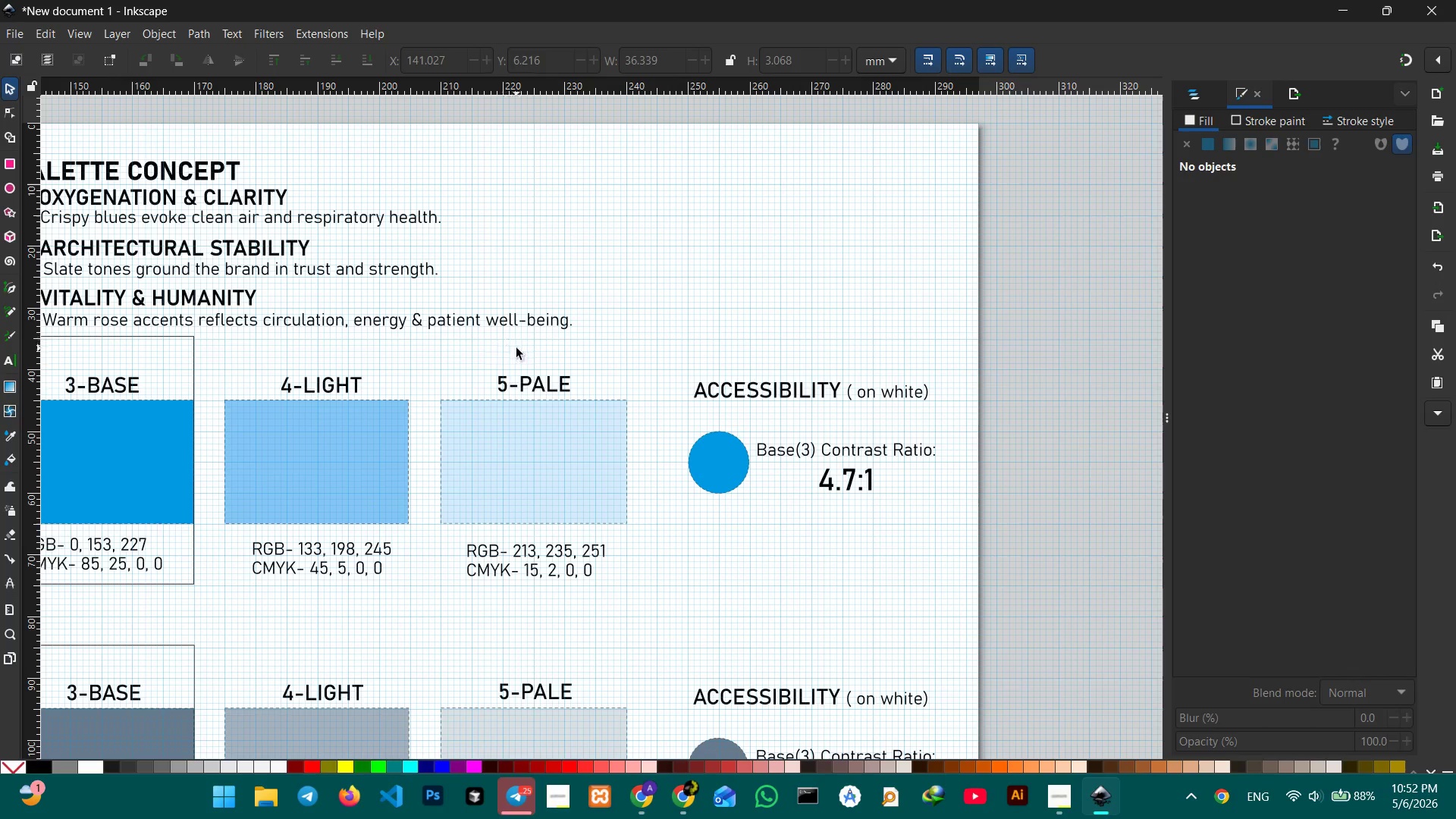 
left_click_drag(start_coordinate=[898, 325], to_coordinate=[506, 340])
 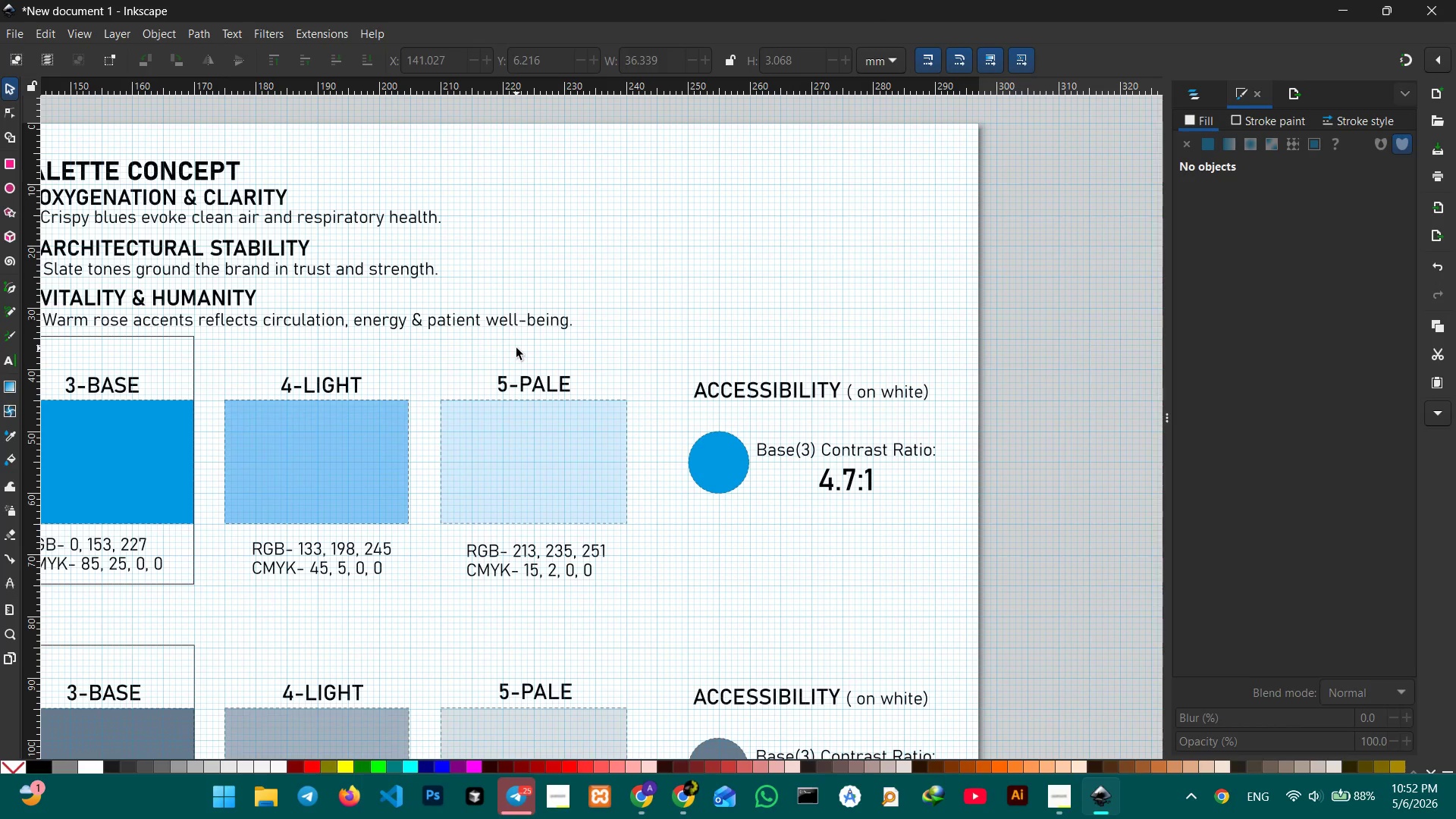 
wait(5.67)
 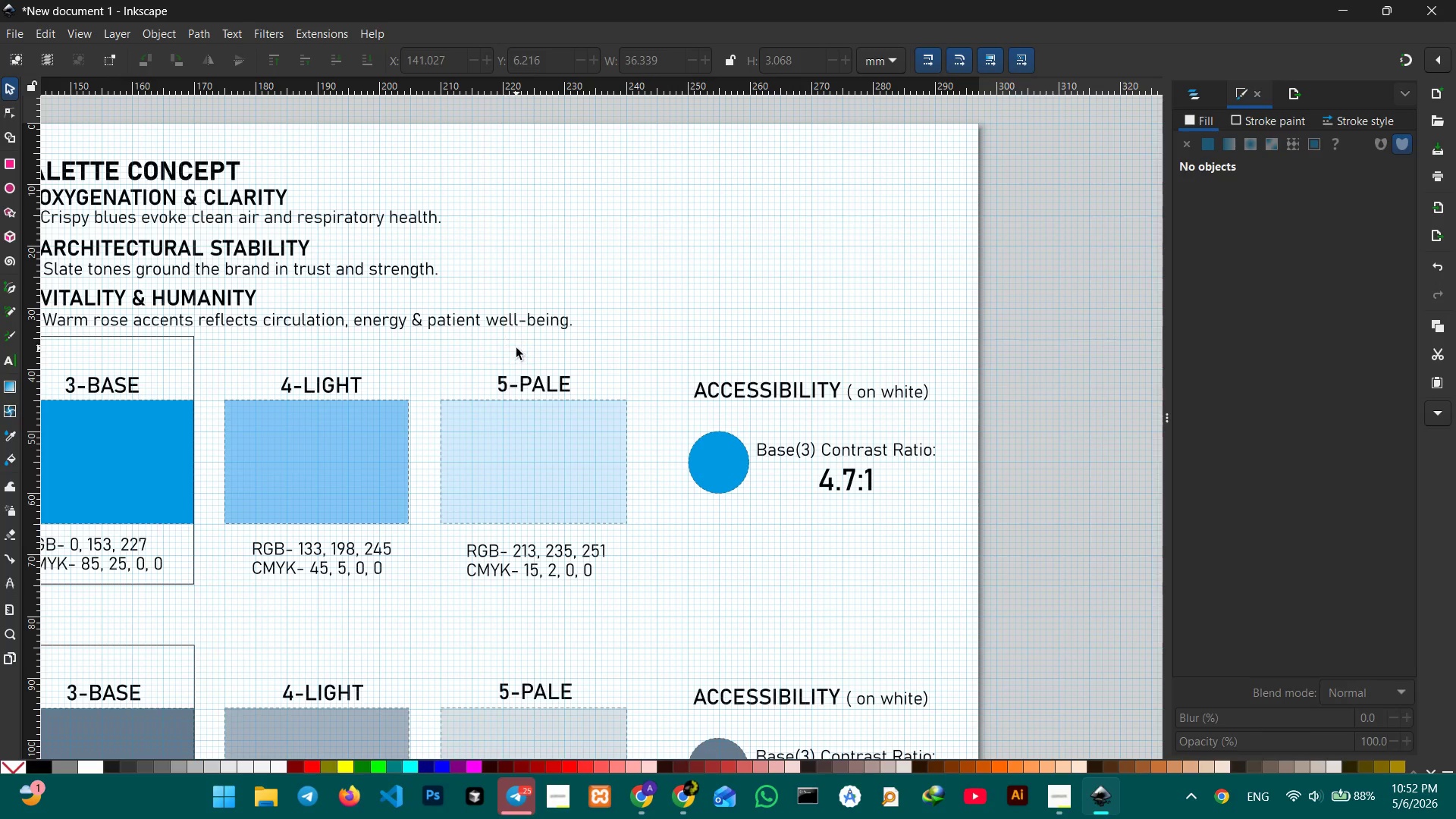 
left_click([171, 164])
 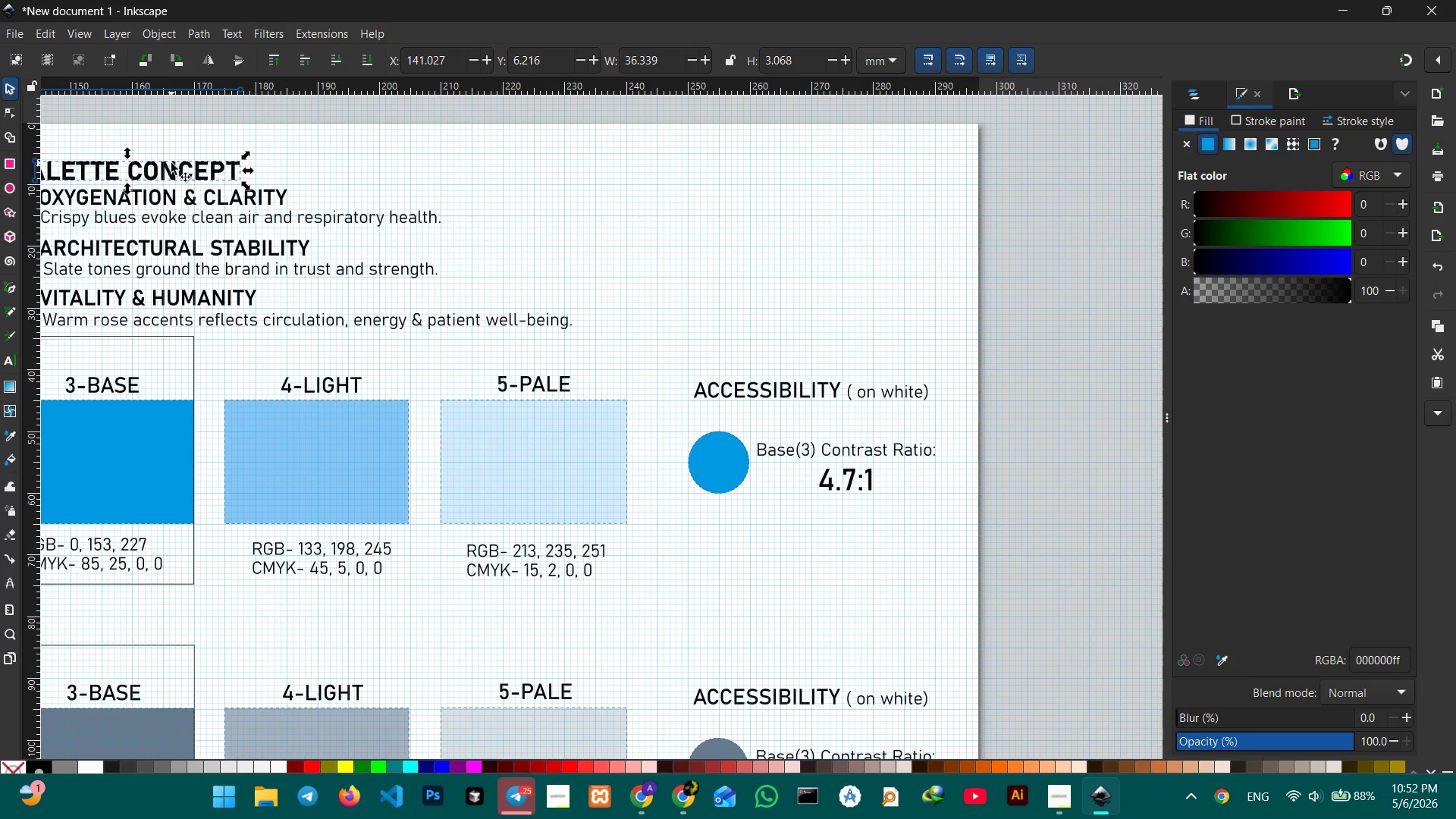 
key(Control+C)
 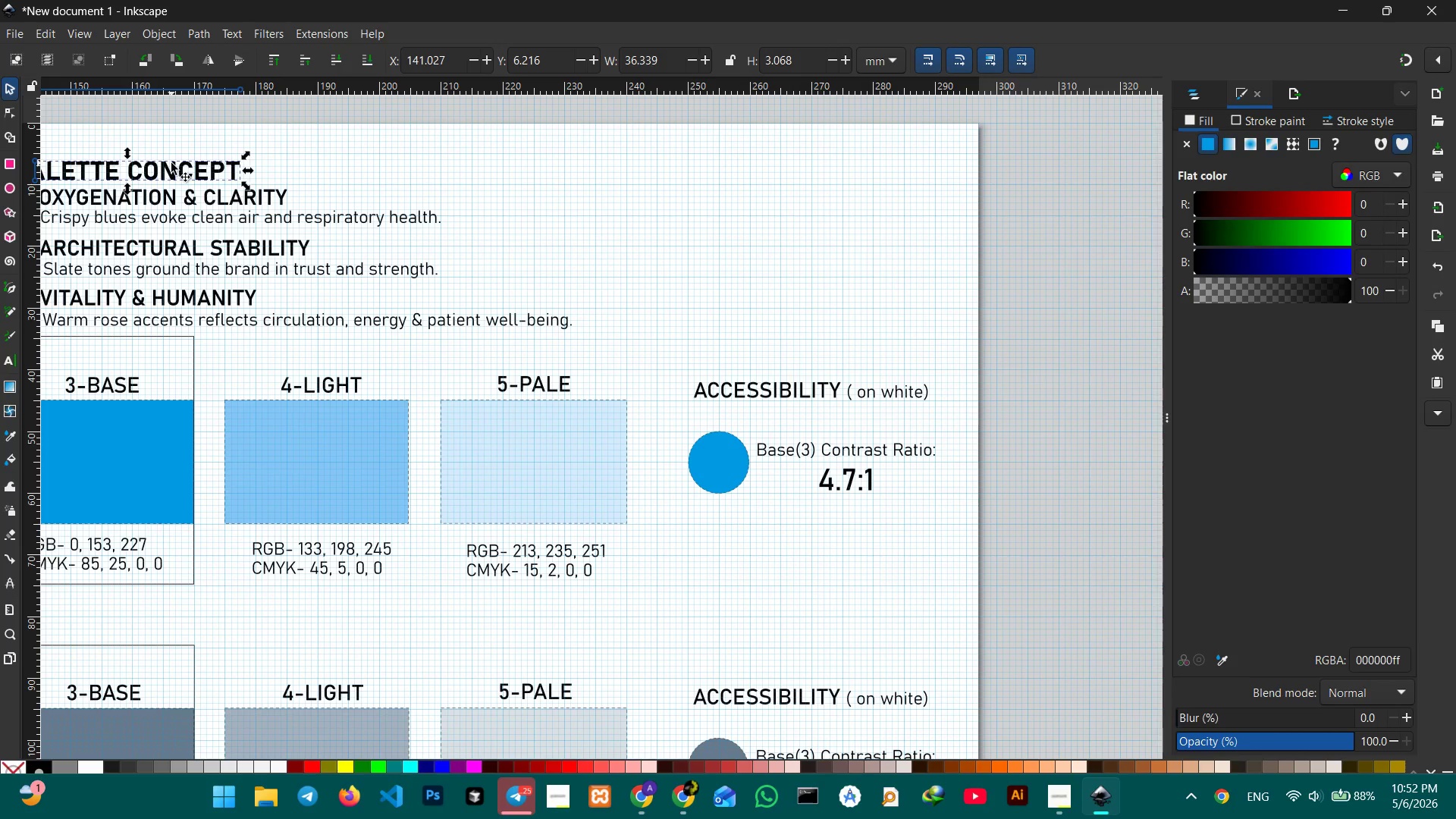 
key(Control+V)
 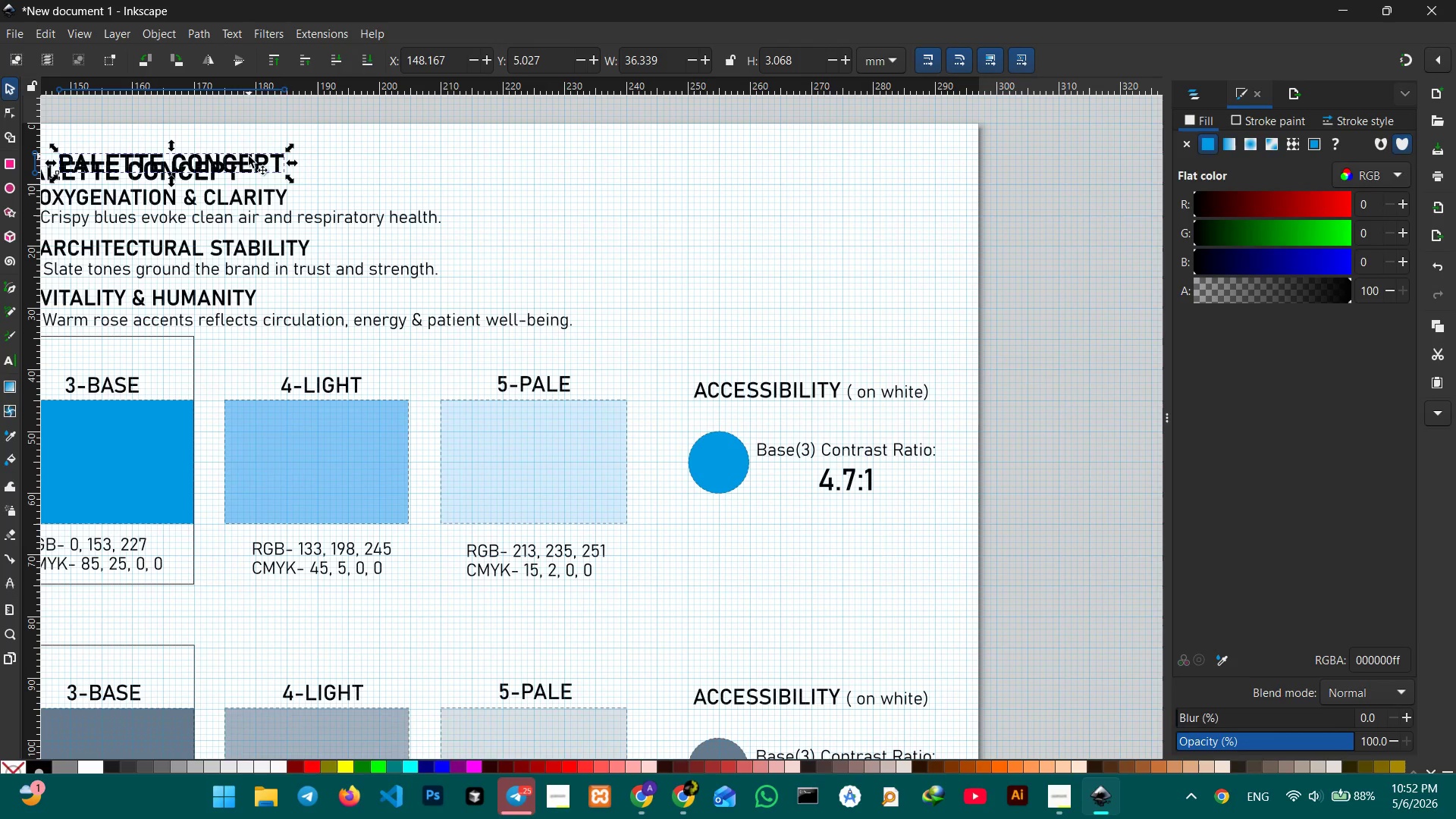 
left_click_drag(start_coordinate=[249, 156], to_coordinate=[808, 168])
 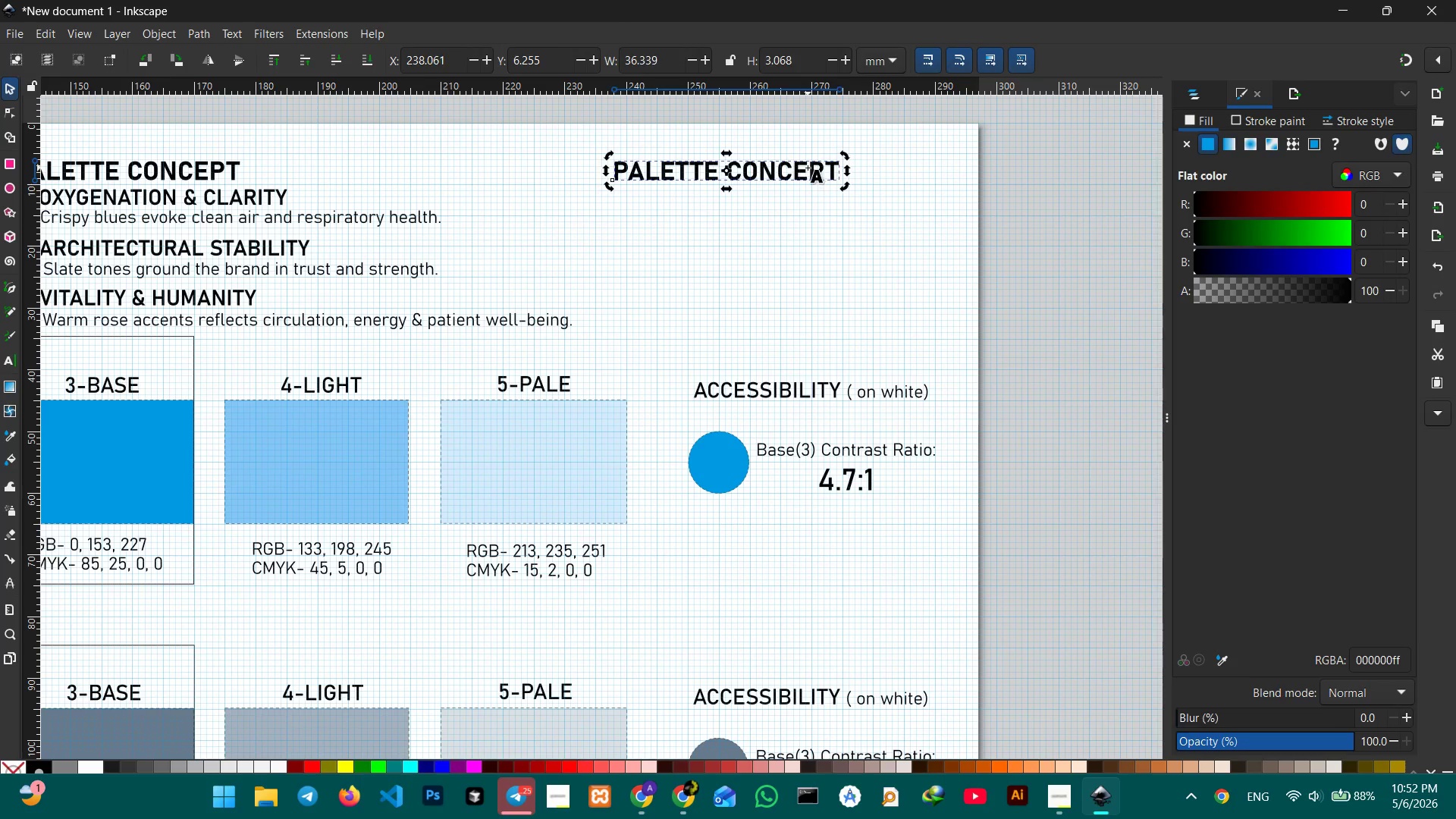 
double_click([808, 168])
 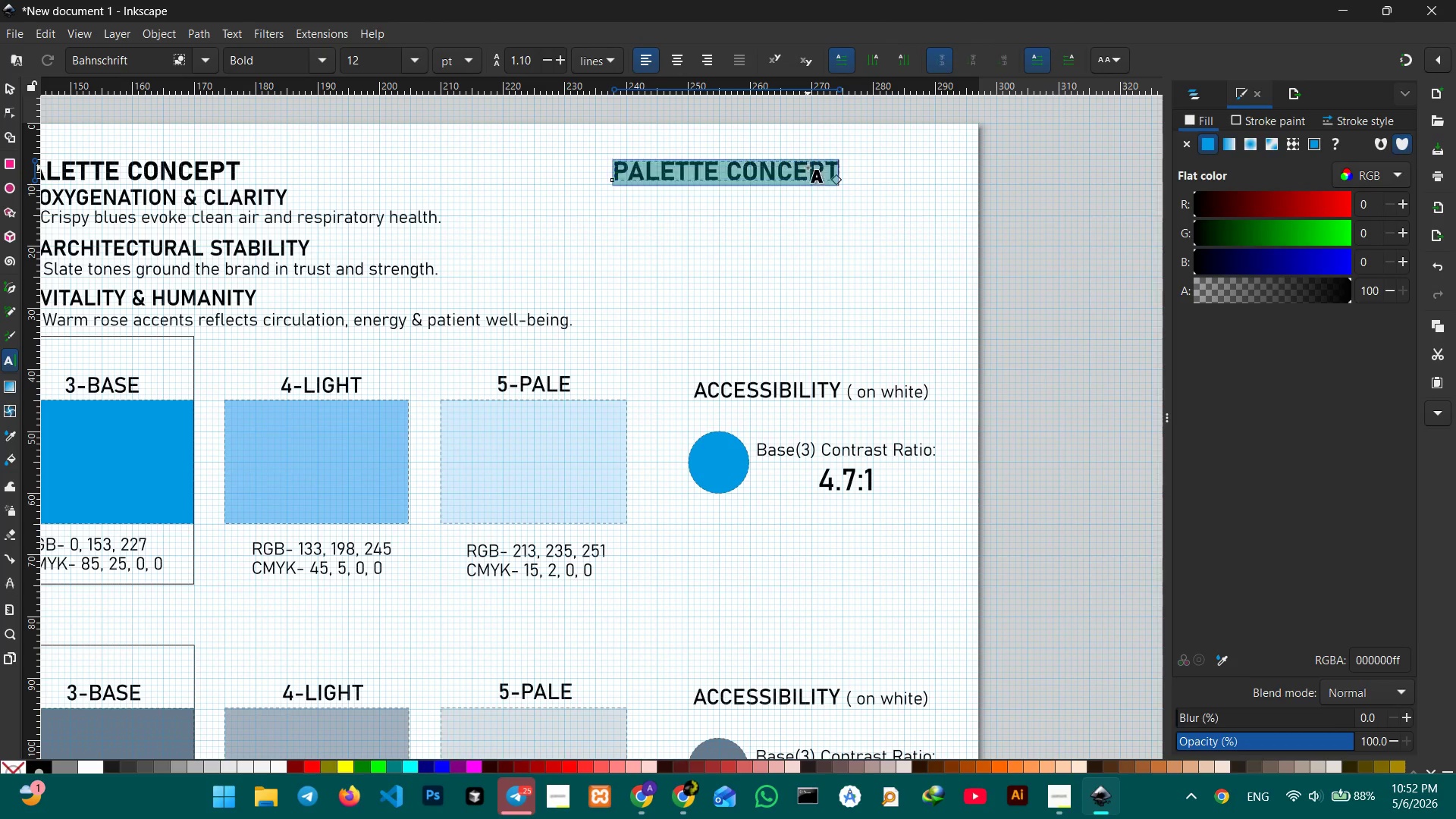 
triple_click([808, 168])
 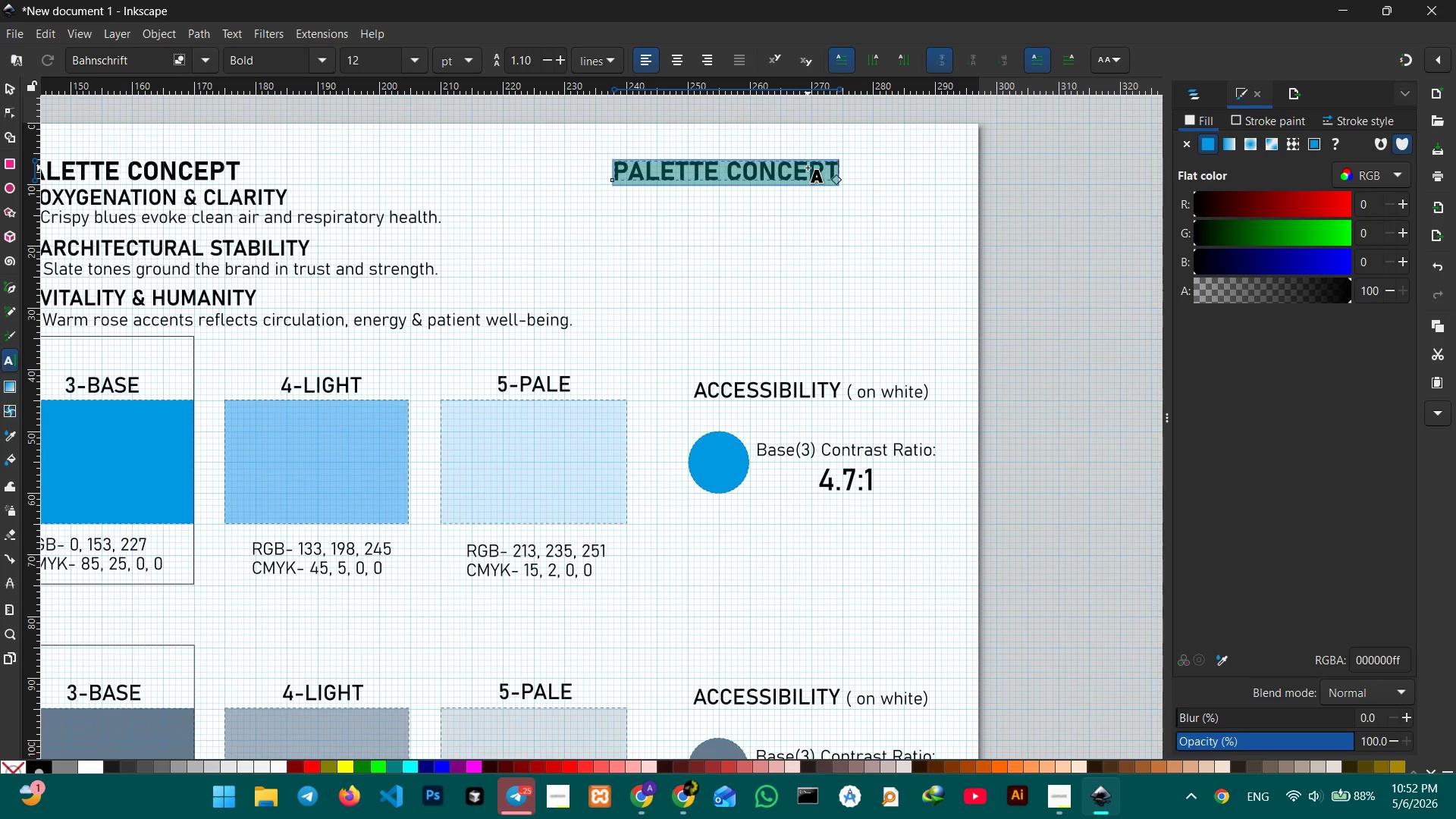 
type(USAGE GUIDE)
 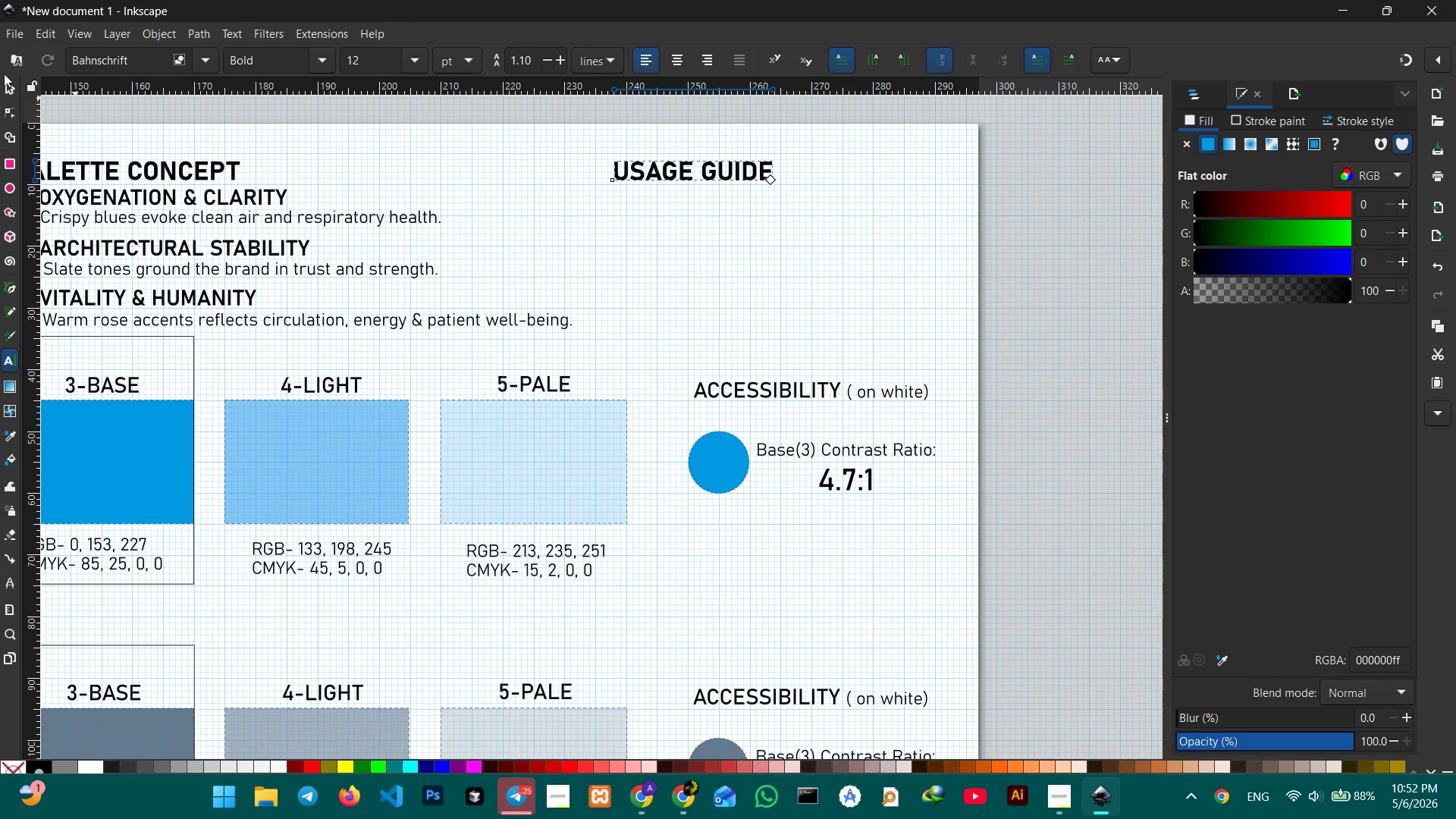 
left_click([12, 96])
 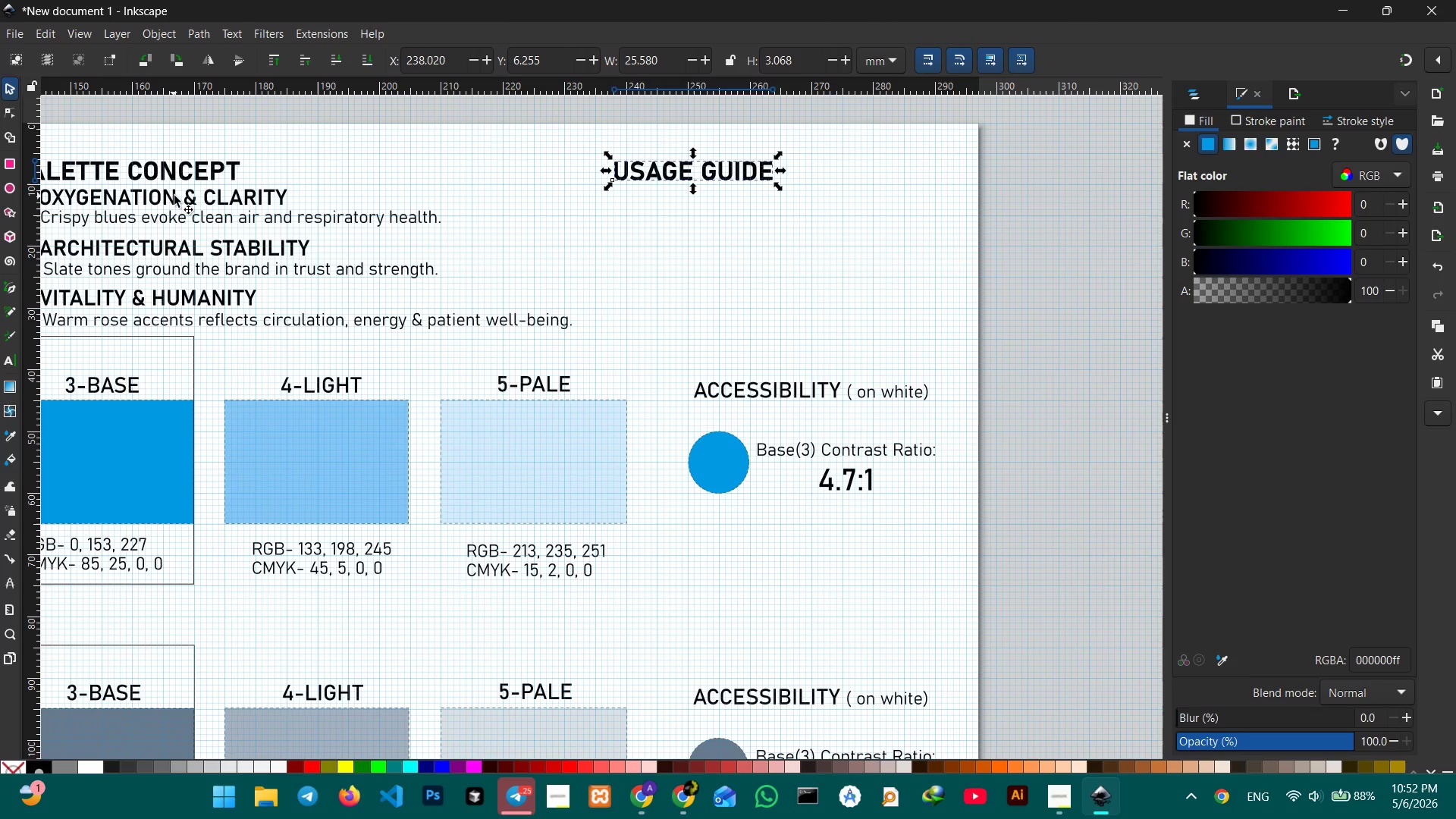 
left_click([174, 196])
 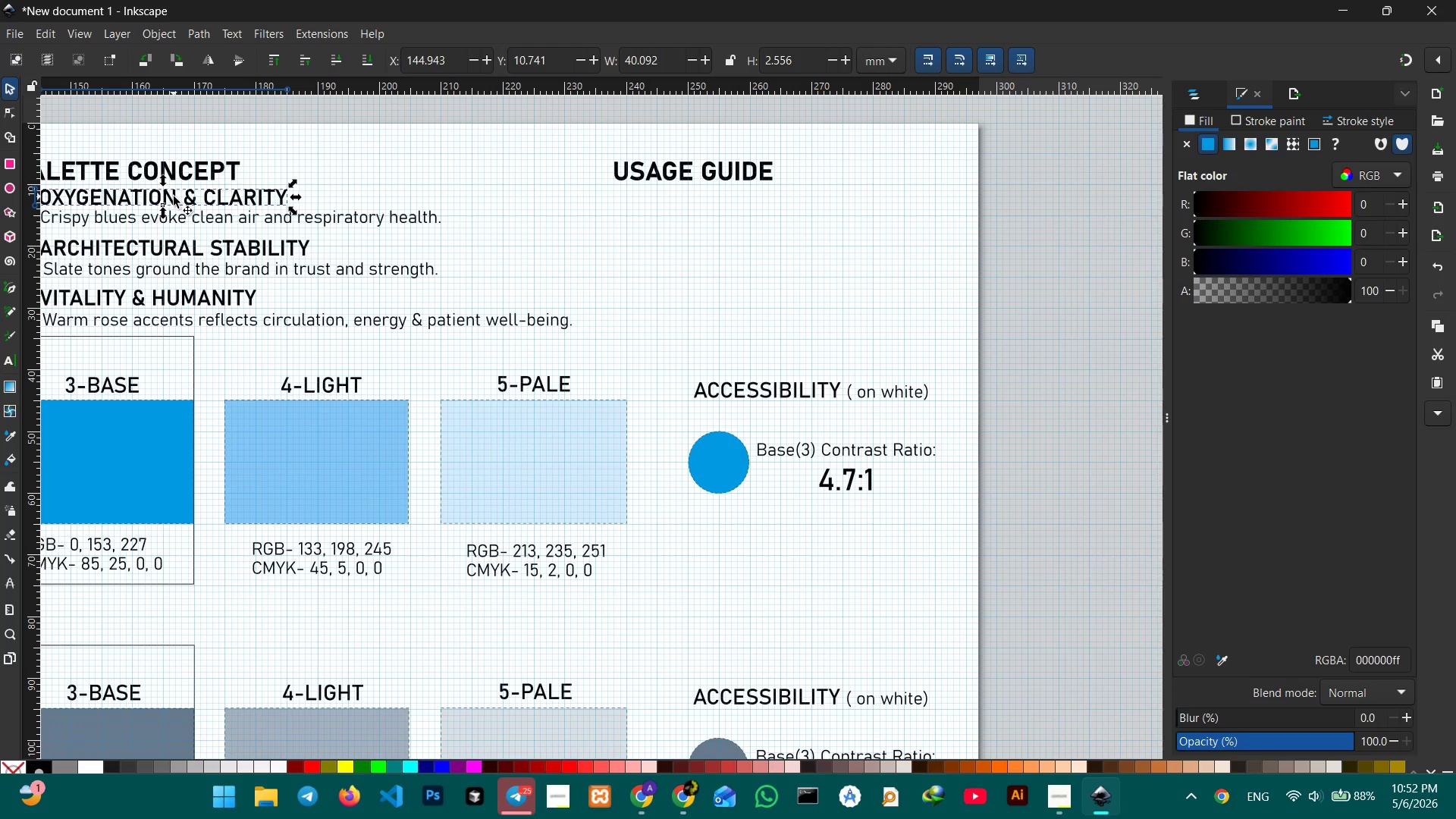 
hold_key(key=ControlLeft, duration=0.55)
 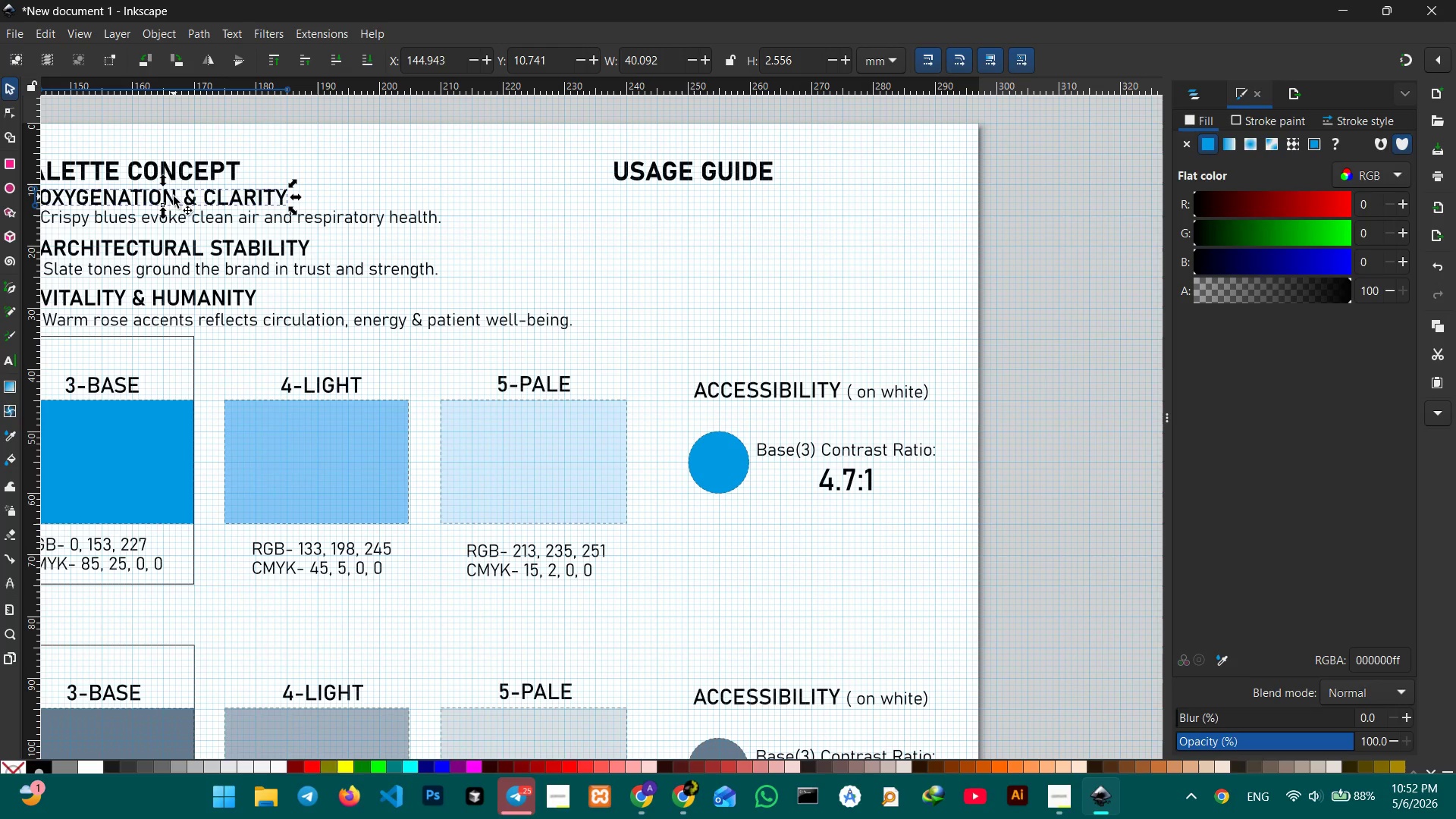 
hold_key(key=ShiftLeft, duration=1.08)
left_click([178, 218])
 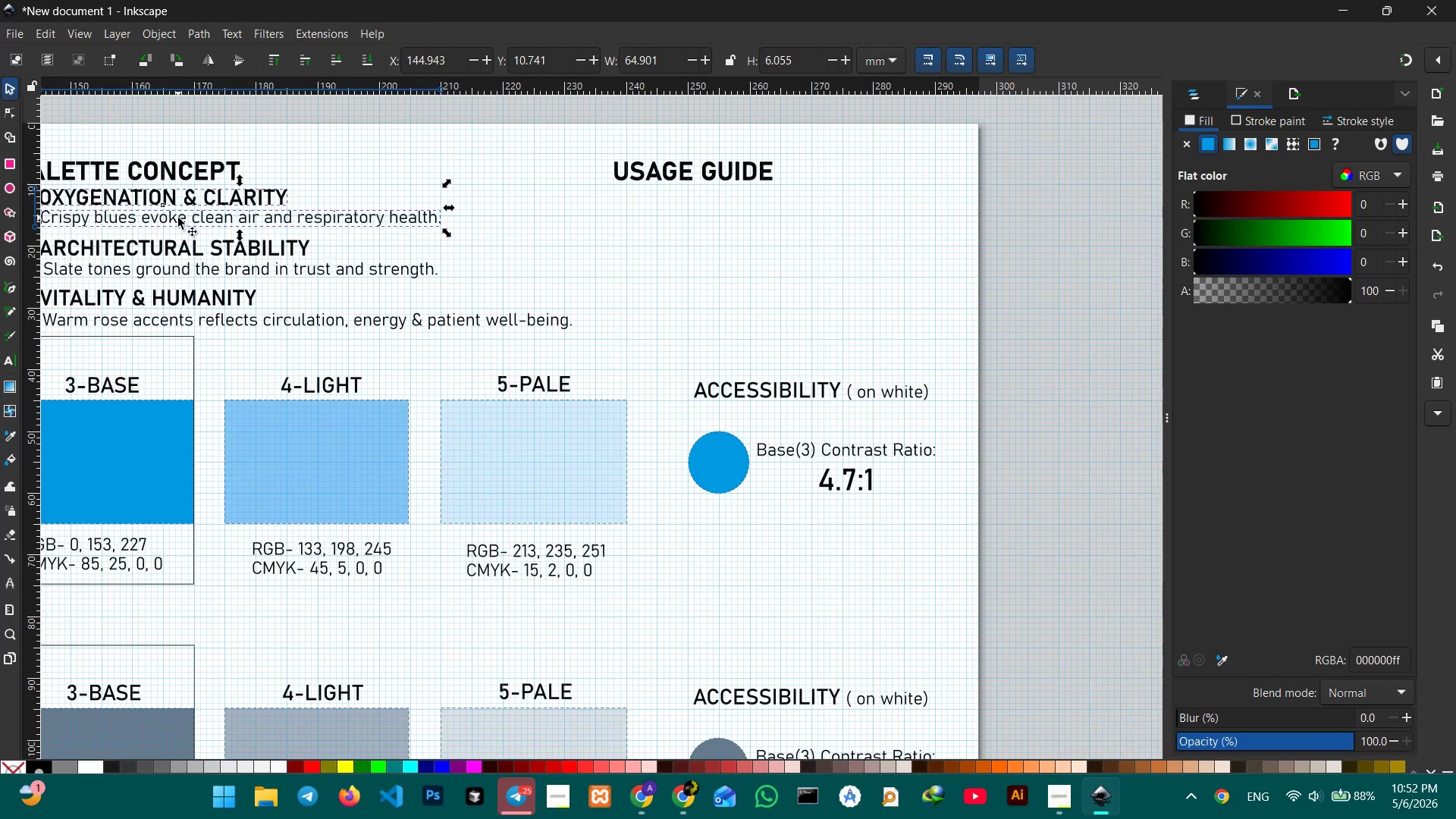 
key(Control+C)
 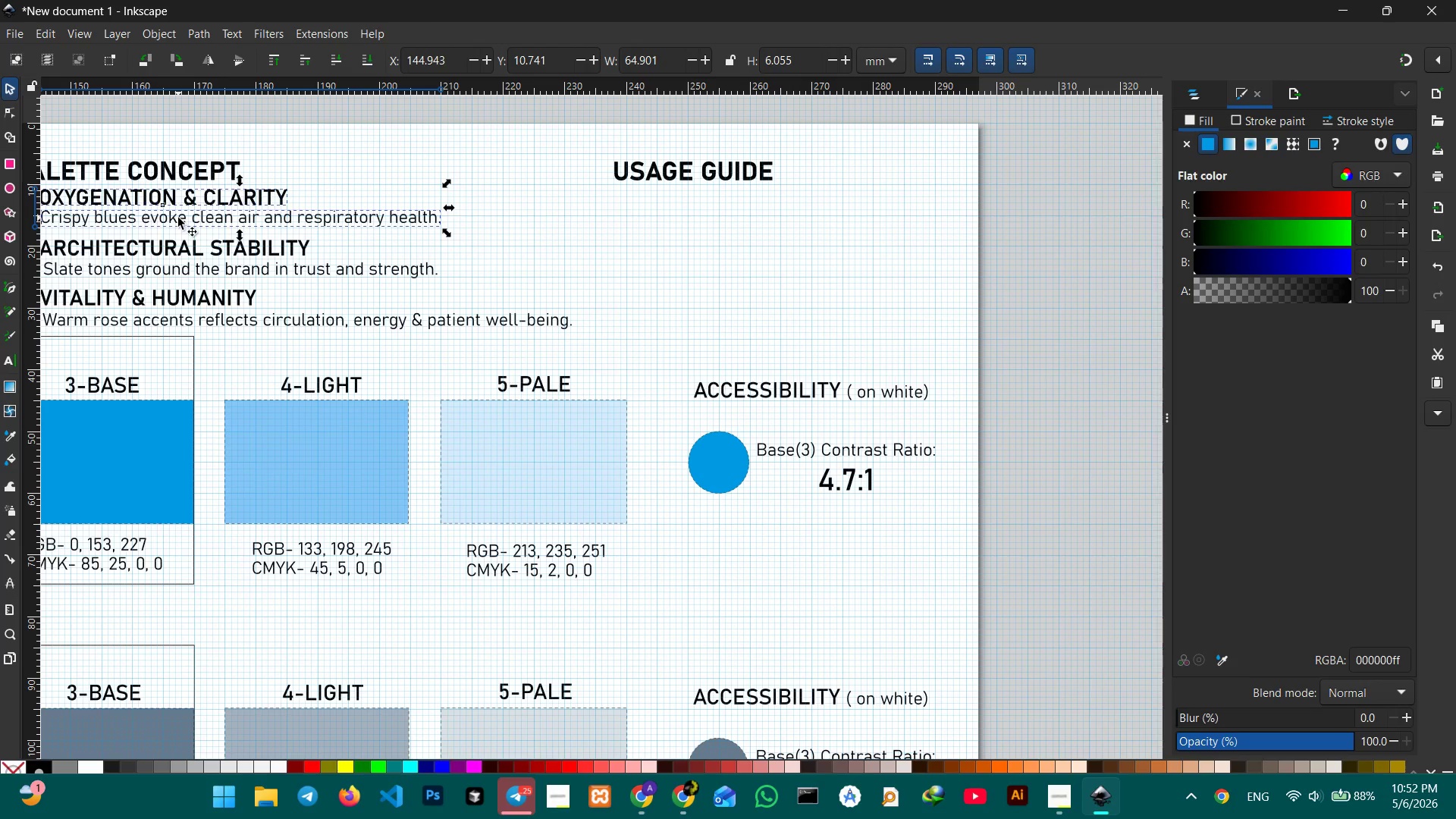 
key(Control+V)
 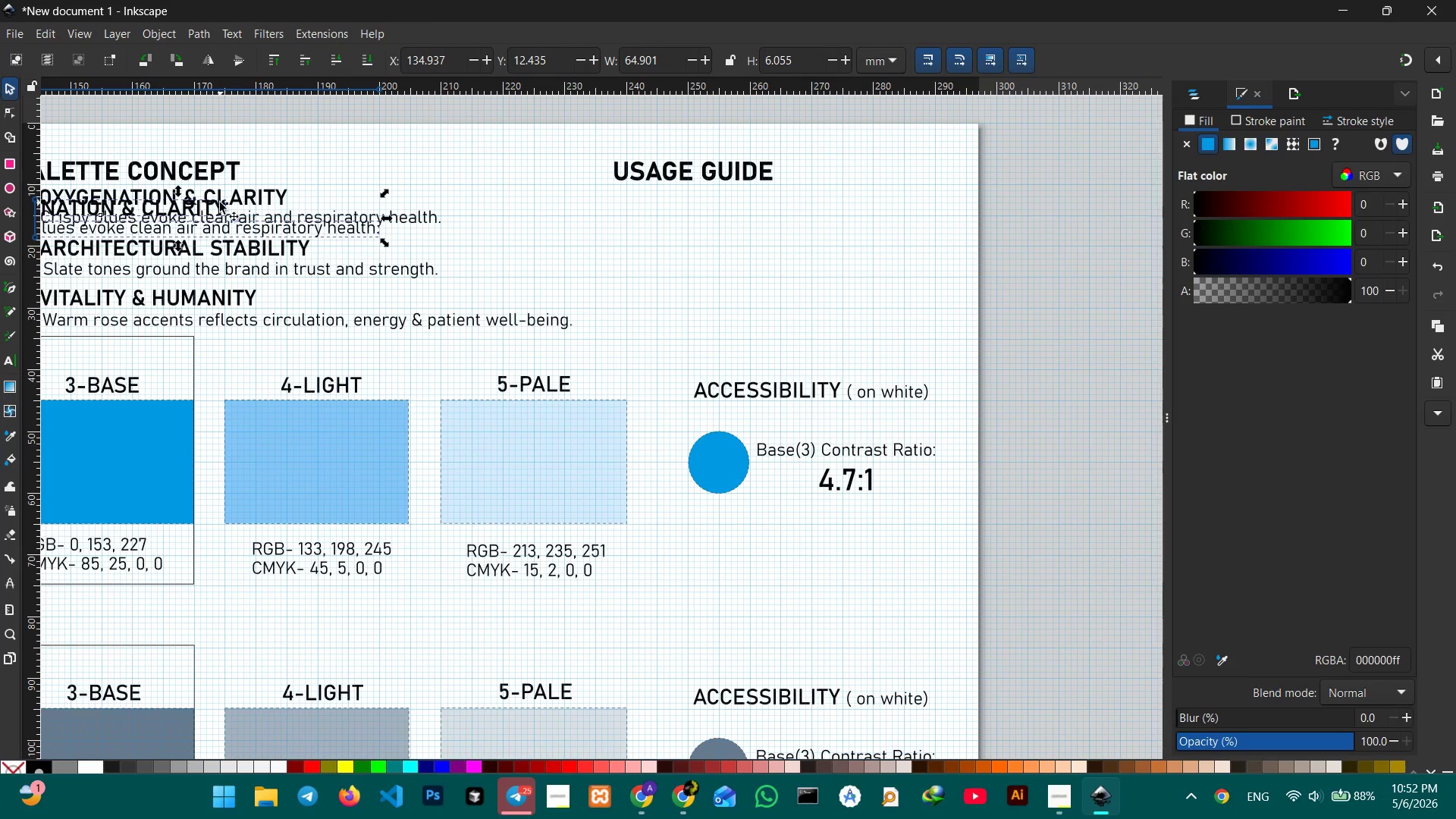 
left_click_drag(start_coordinate=[207, 206], to_coordinate=[871, 204])
 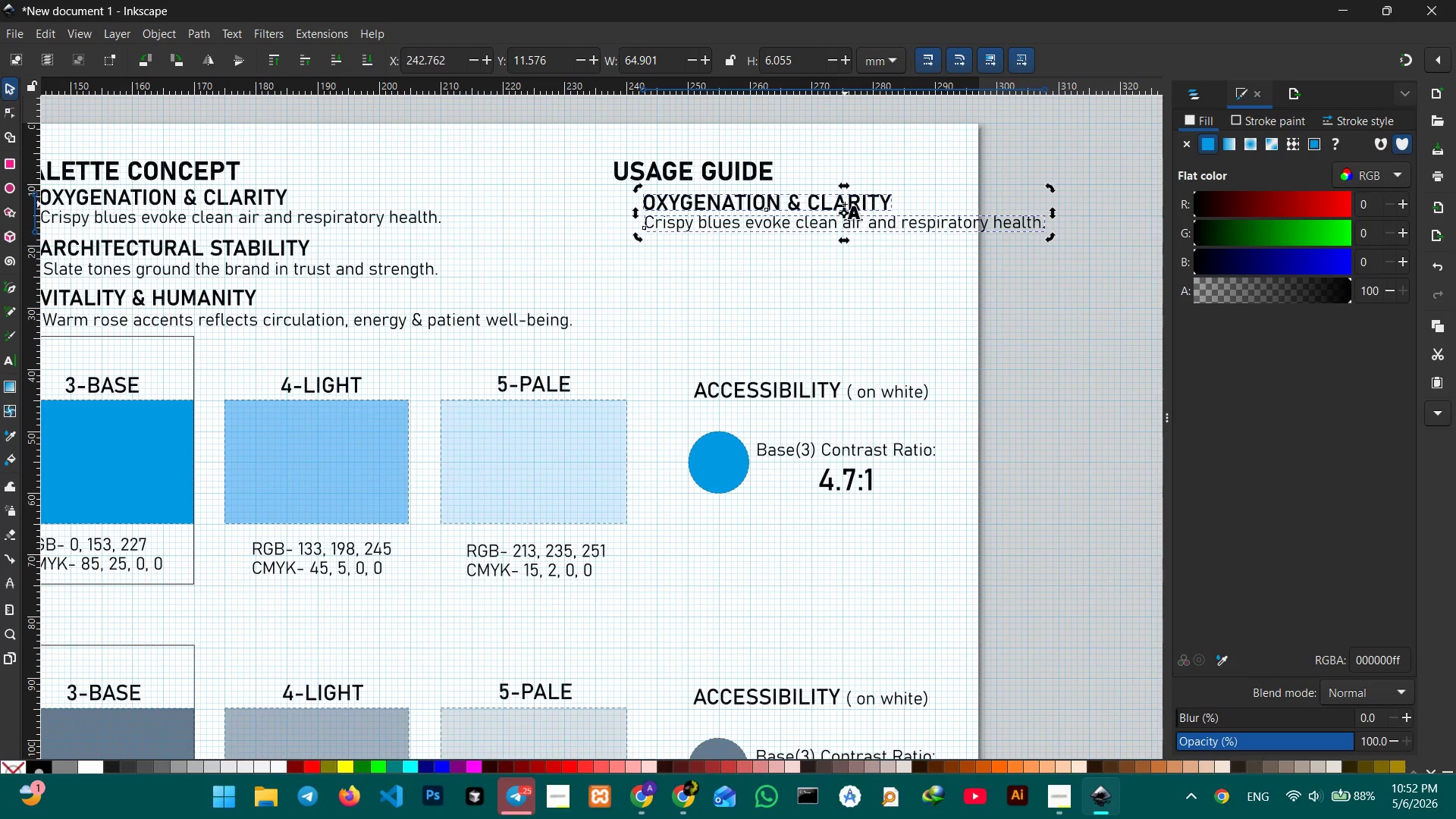 
double_click([845, 204])
 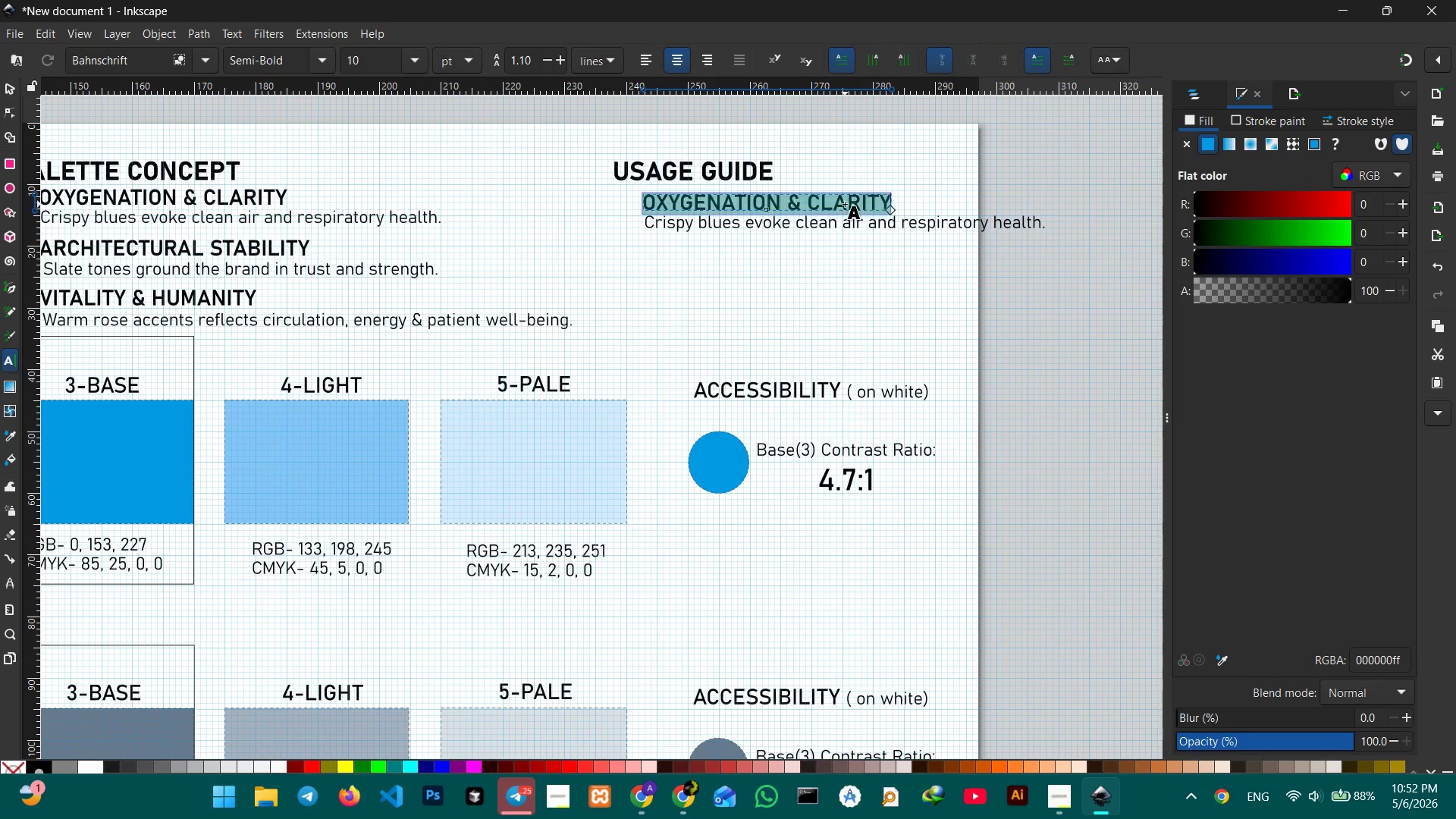 
triple_click([845, 204])
 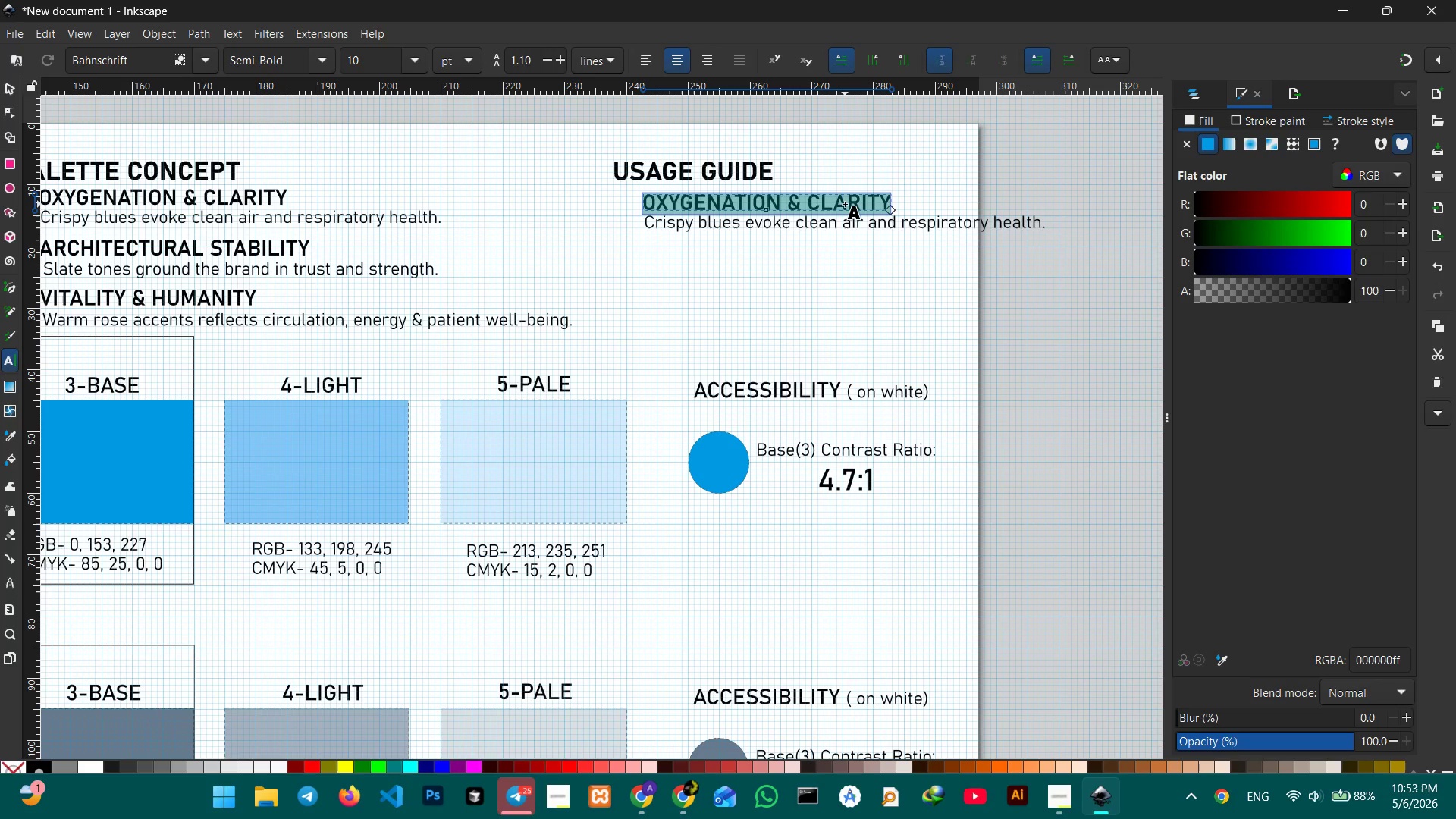 
type(Digir)
key(Backspace)
type(tal (Web/App))
 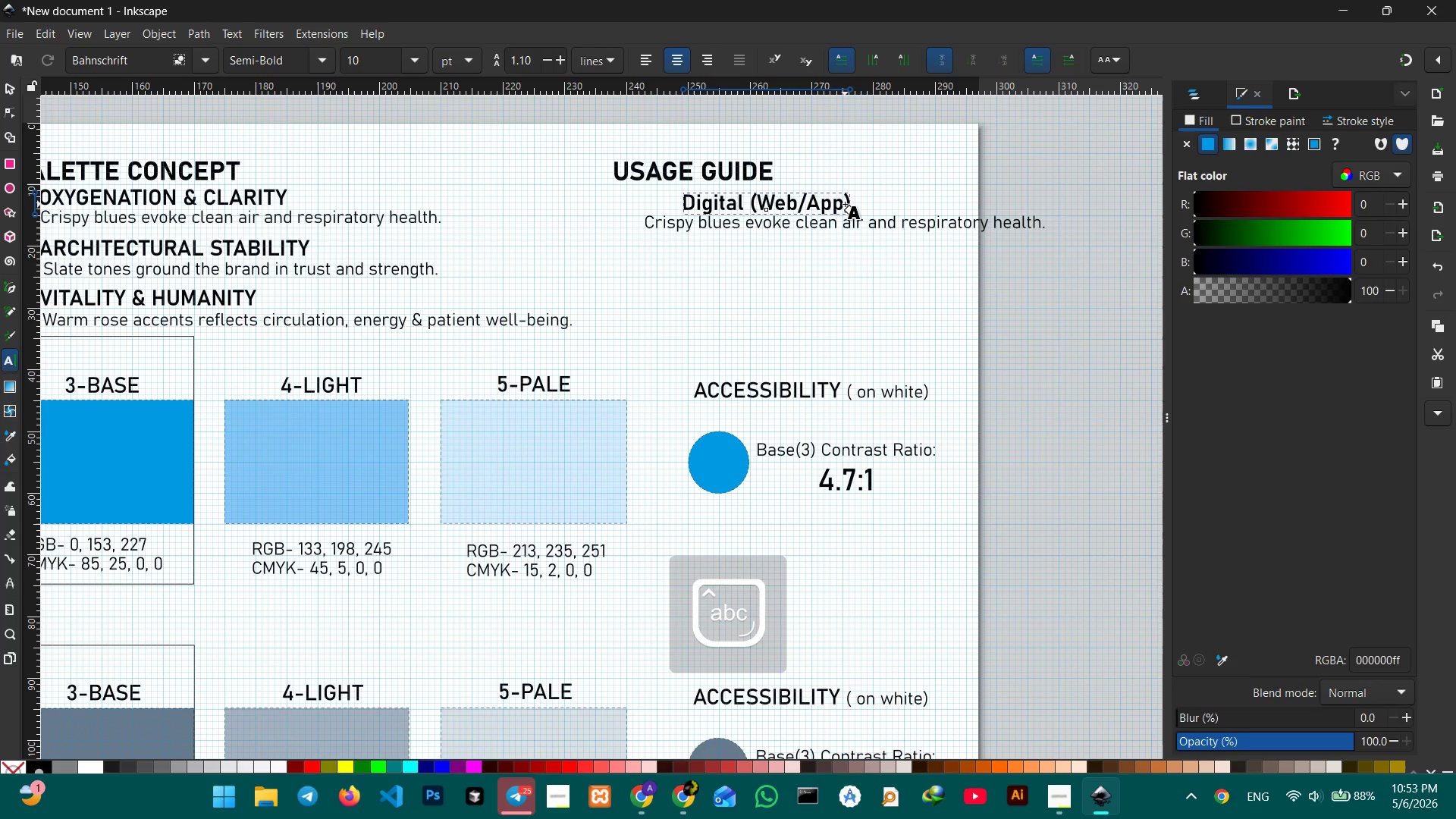 
double_click([792, 223])
 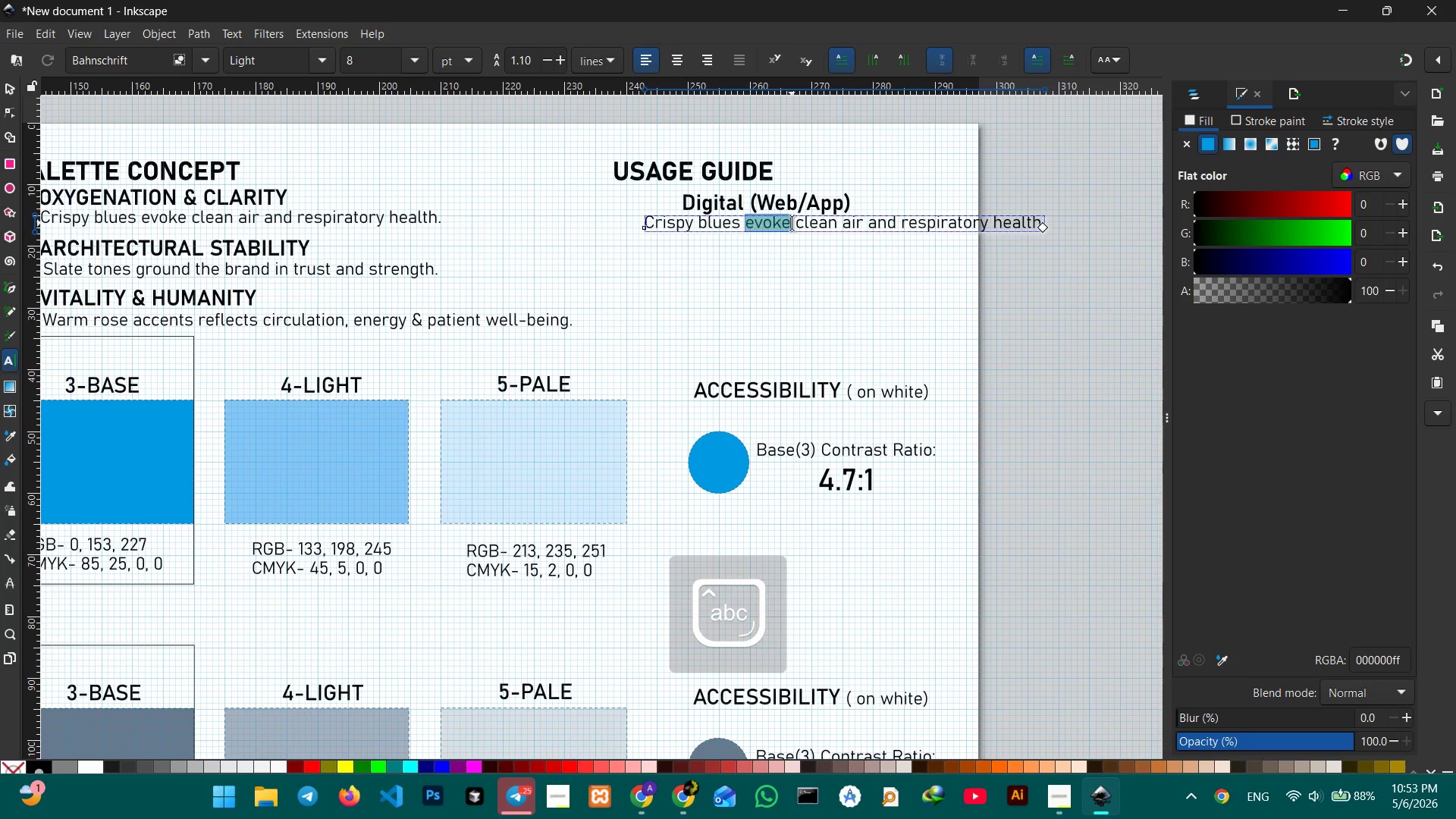 
triple_click([792, 223])
 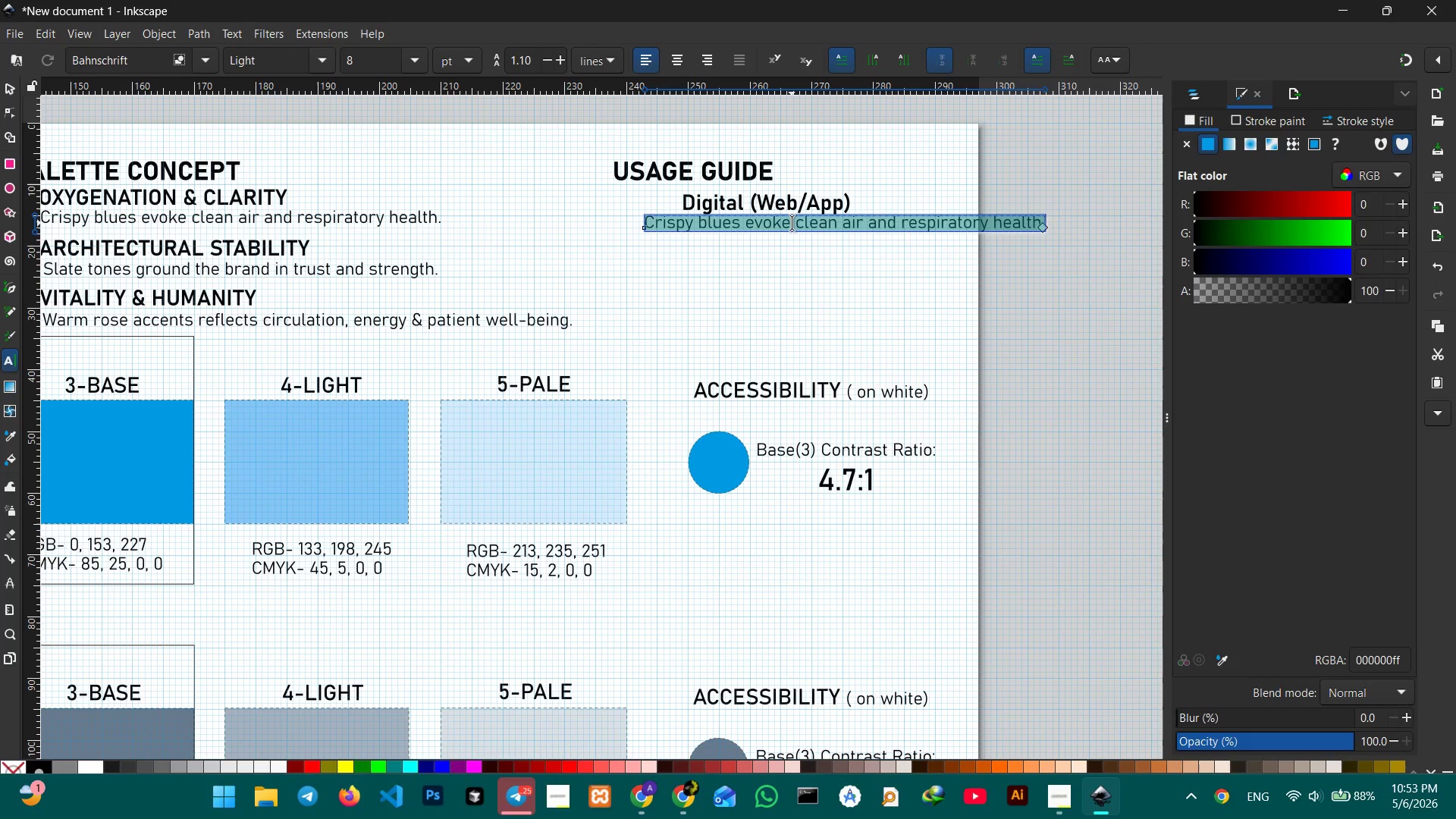 
type(Use RGB values)
 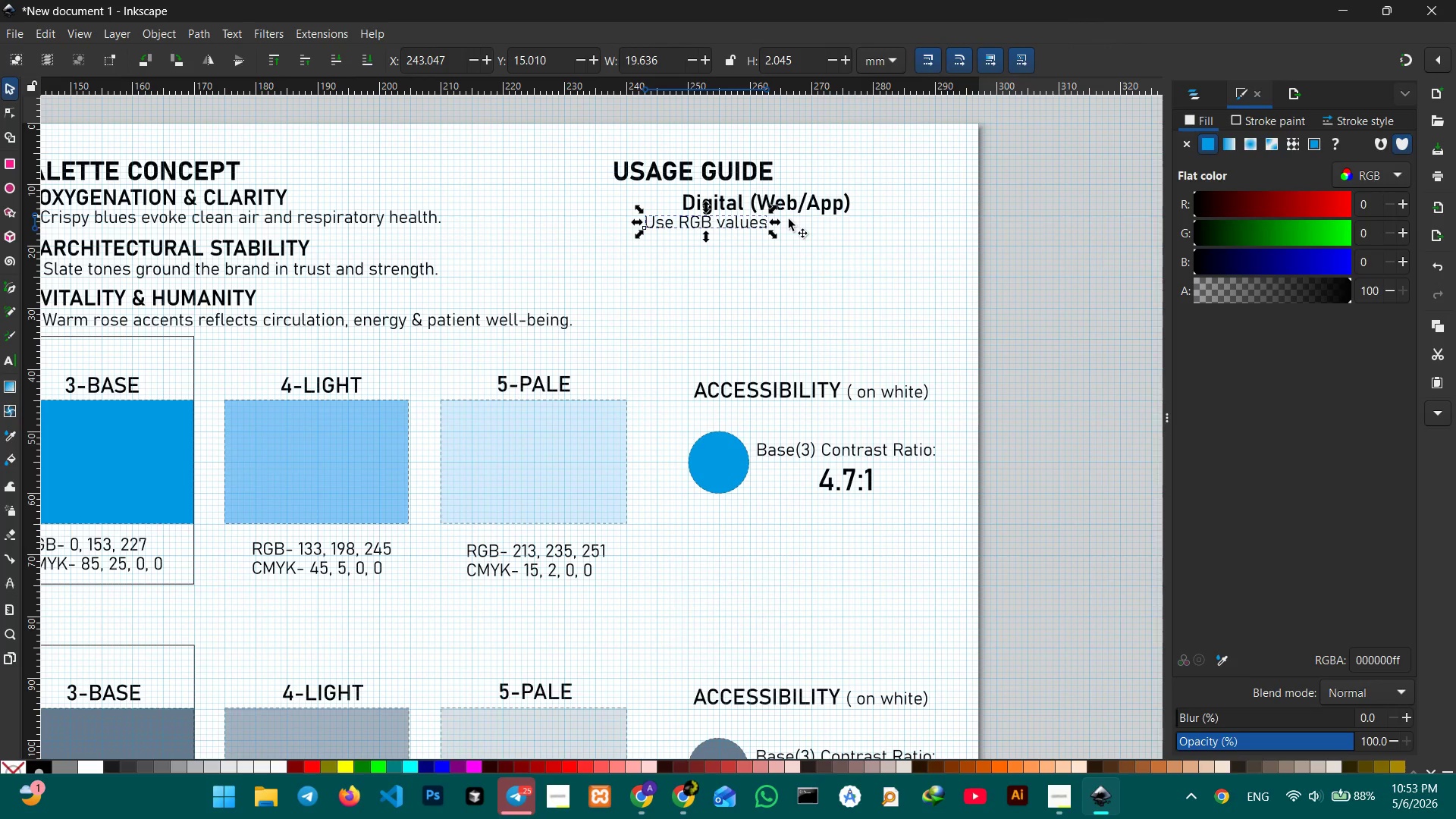 
left_click_drag(start_coordinate=[720, 221], to_coordinate=[795, 227])
 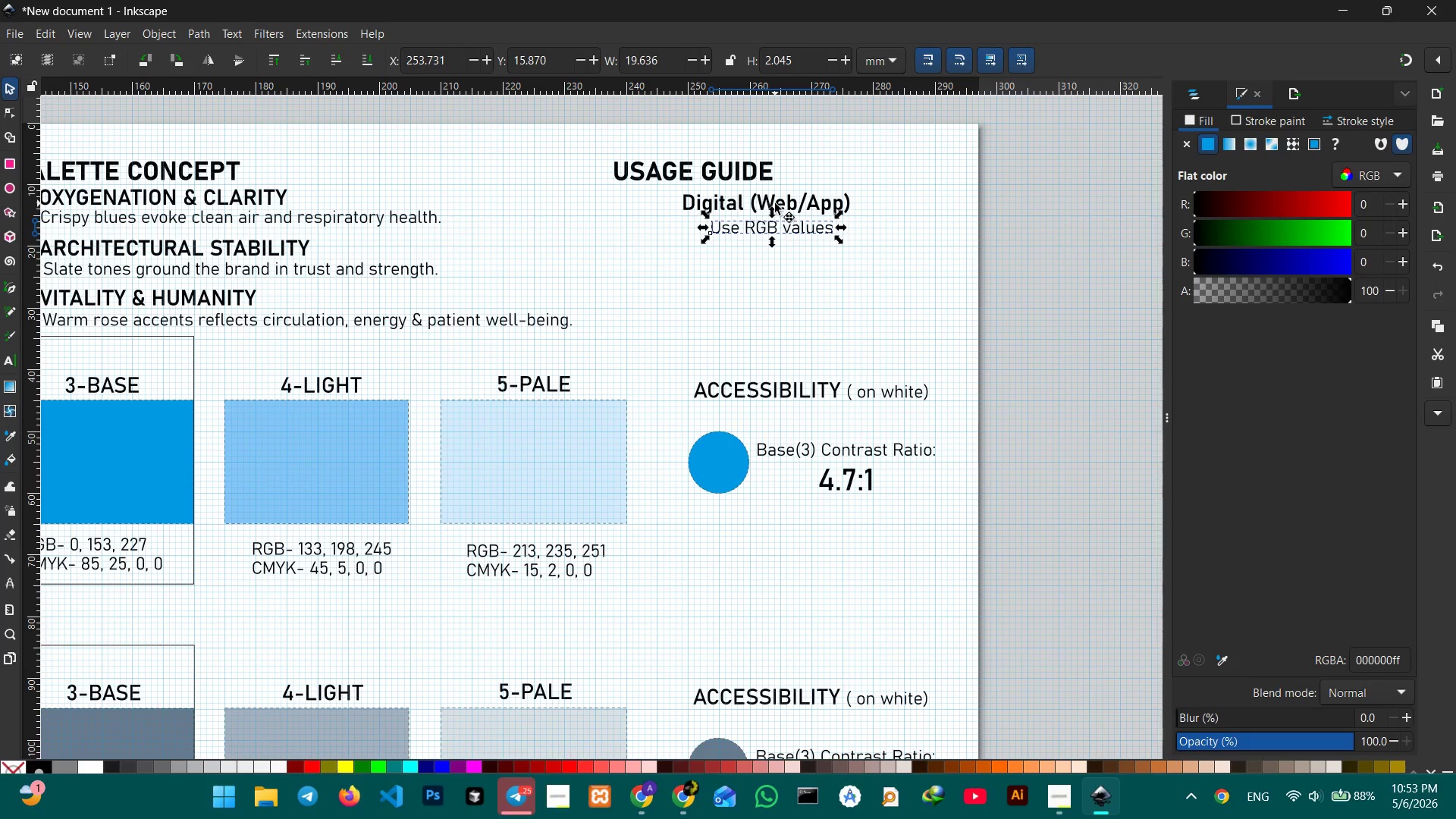 
left_click([775, 203])
 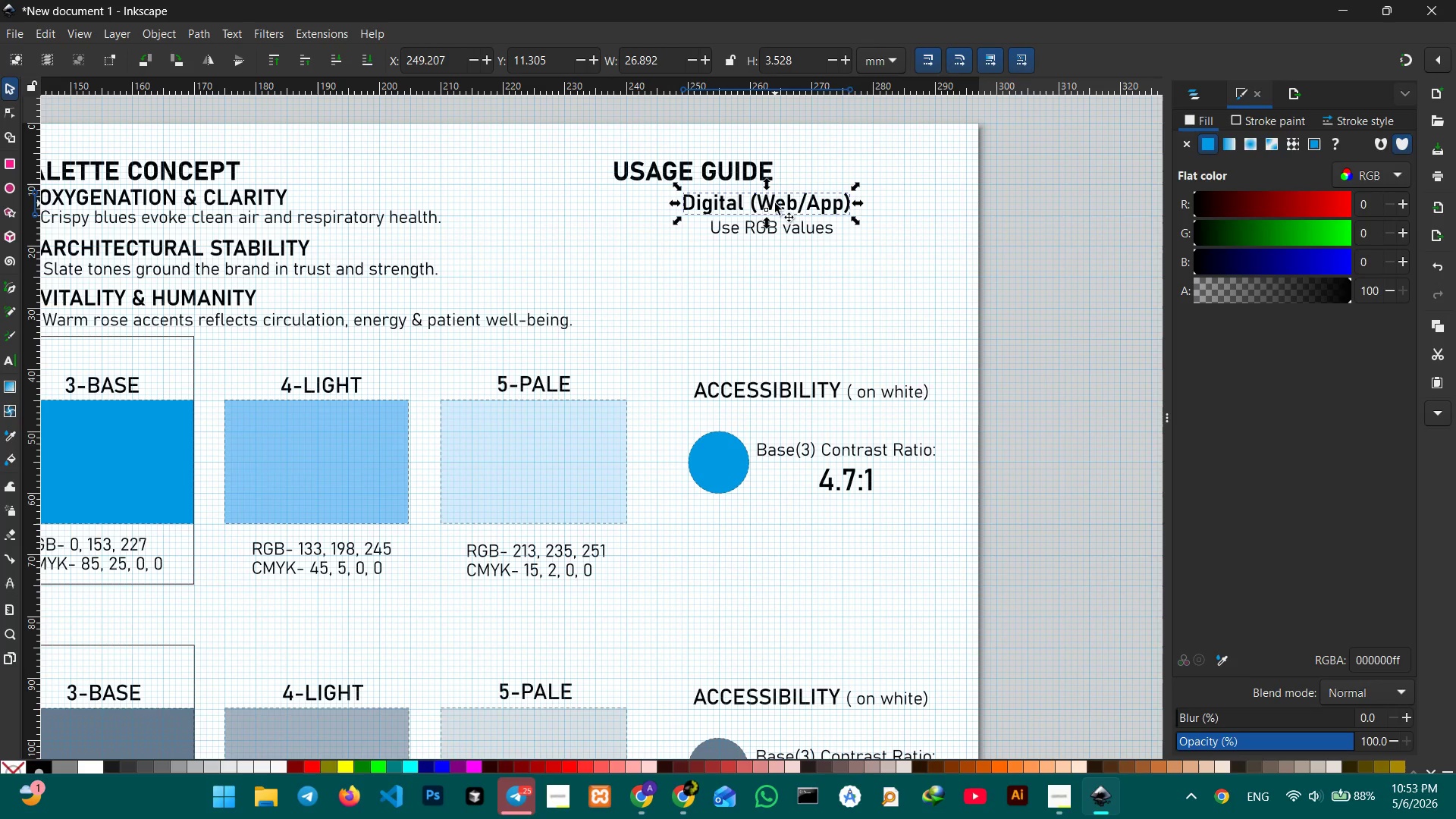 
hold_key(key=ShiftLeft, duration=1.03)
left_click([792, 227])
 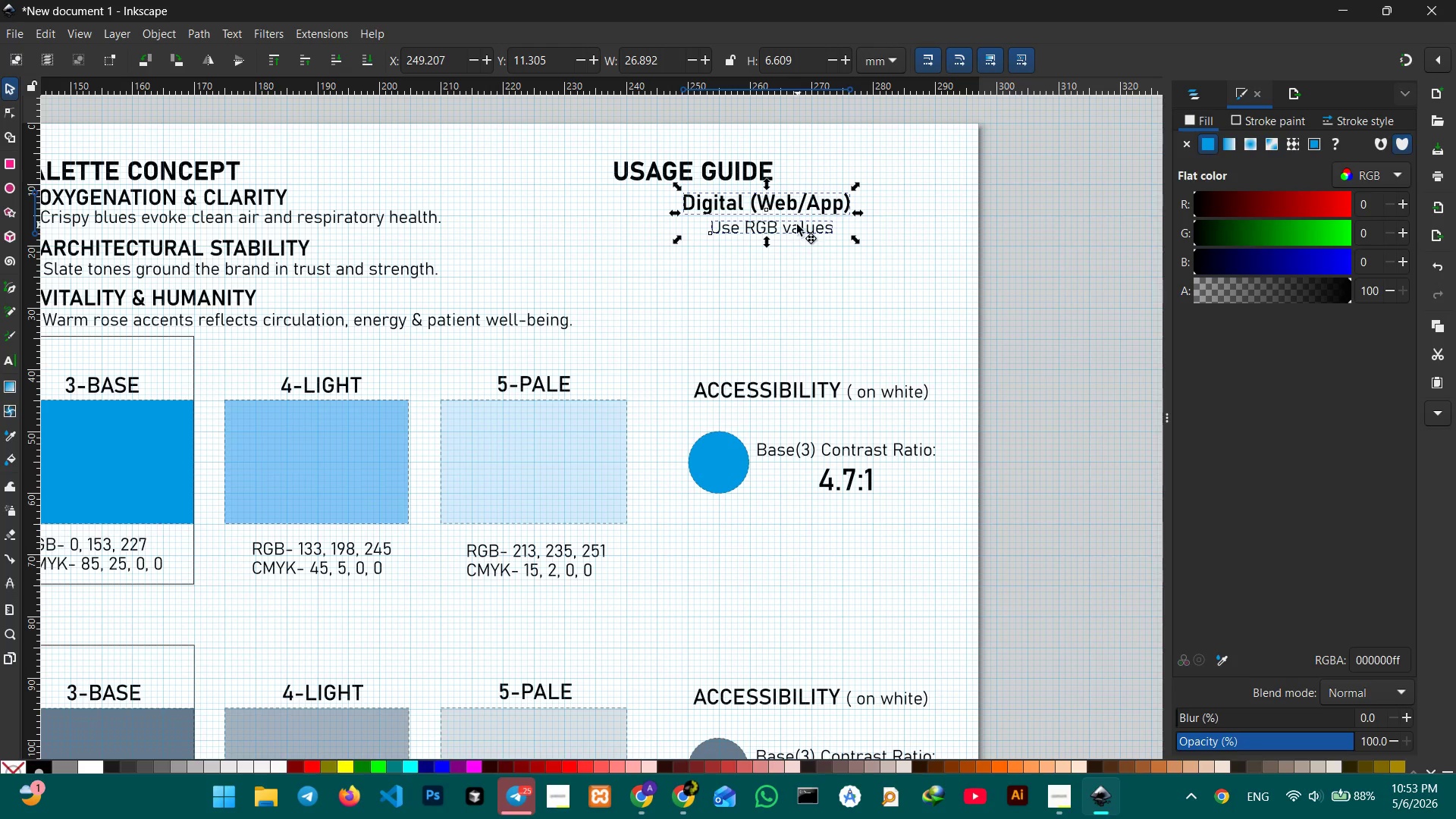 
left_click_drag(start_coordinate=[798, 224], to_coordinate=[752, 224])
 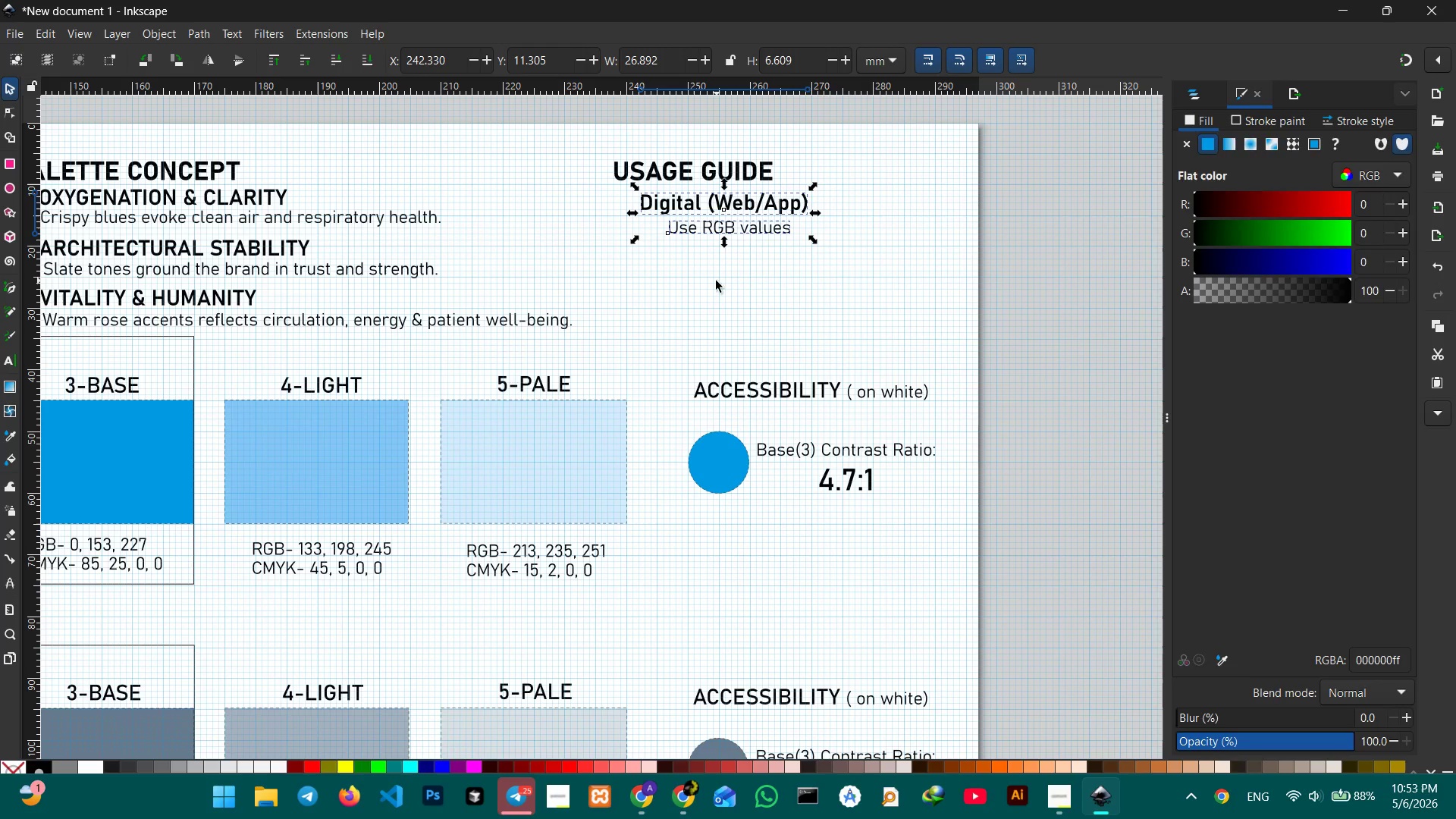 
left_click([716, 281])
 